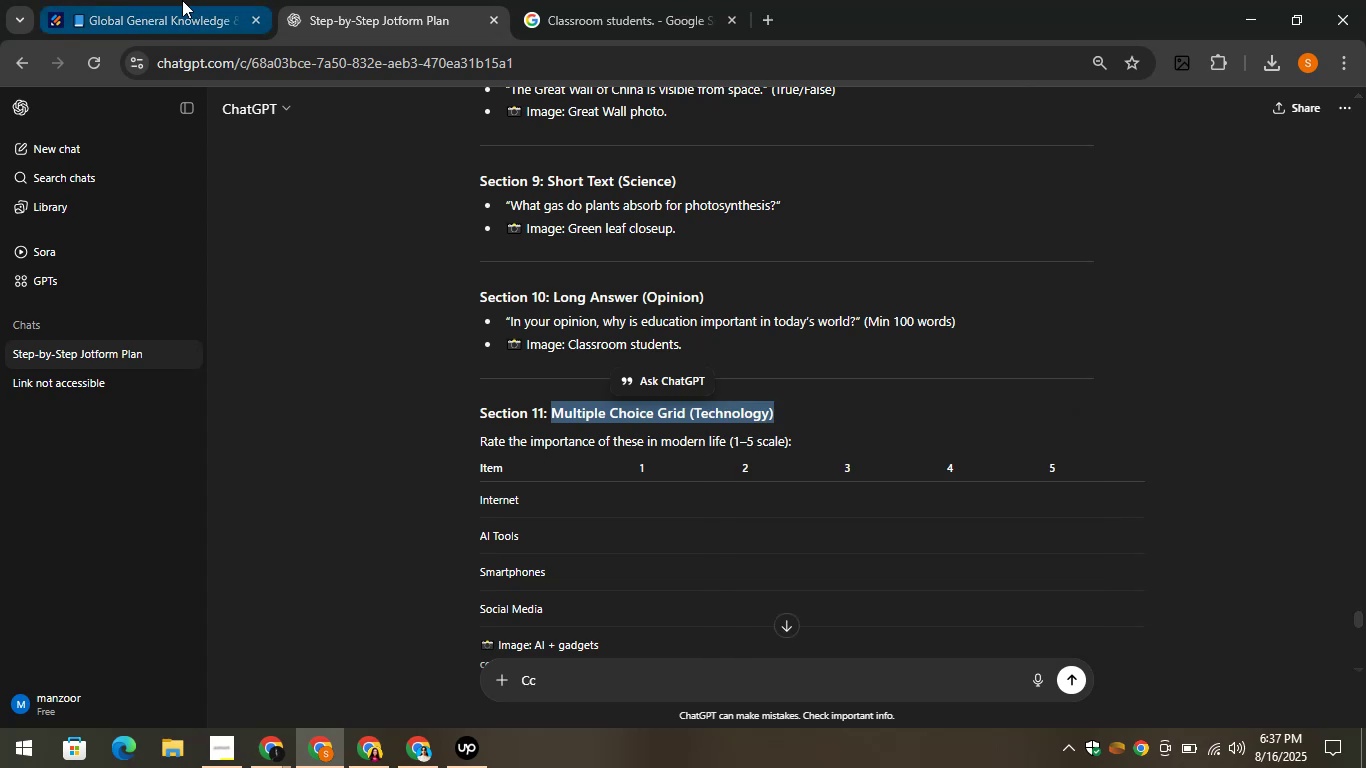 
left_click([182, 0])
 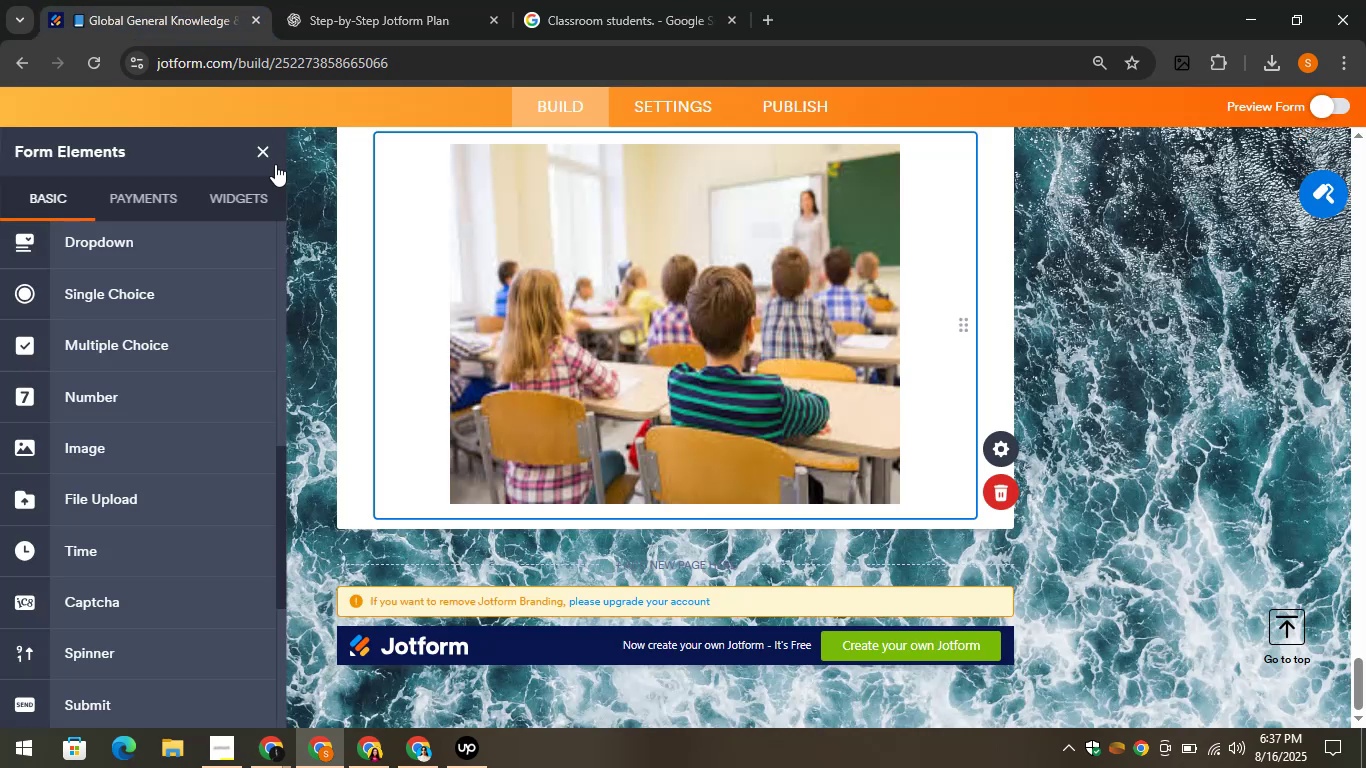 
scroll: coordinate [91, 265], scroll_direction: up, amount: 7.0
 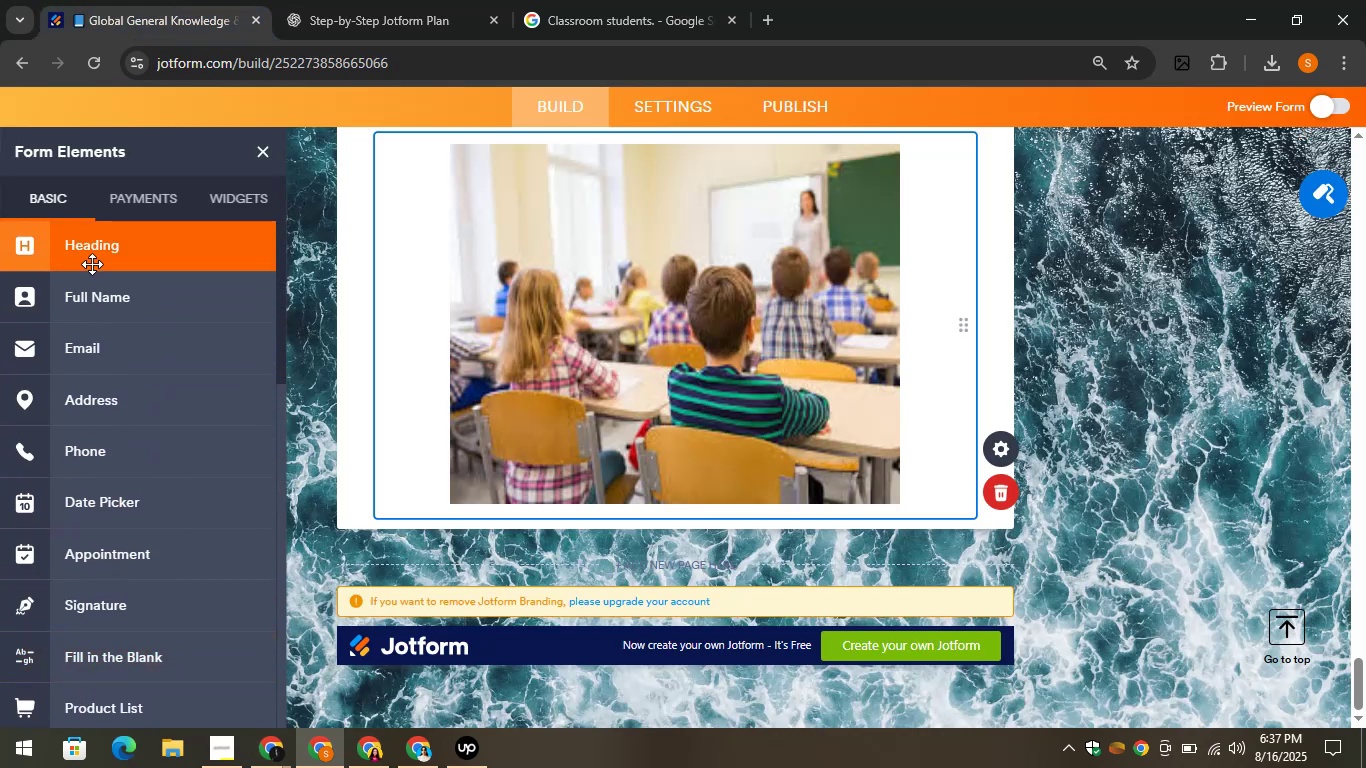 
left_click_drag(start_coordinate=[93, 254], to_coordinate=[479, 533])
 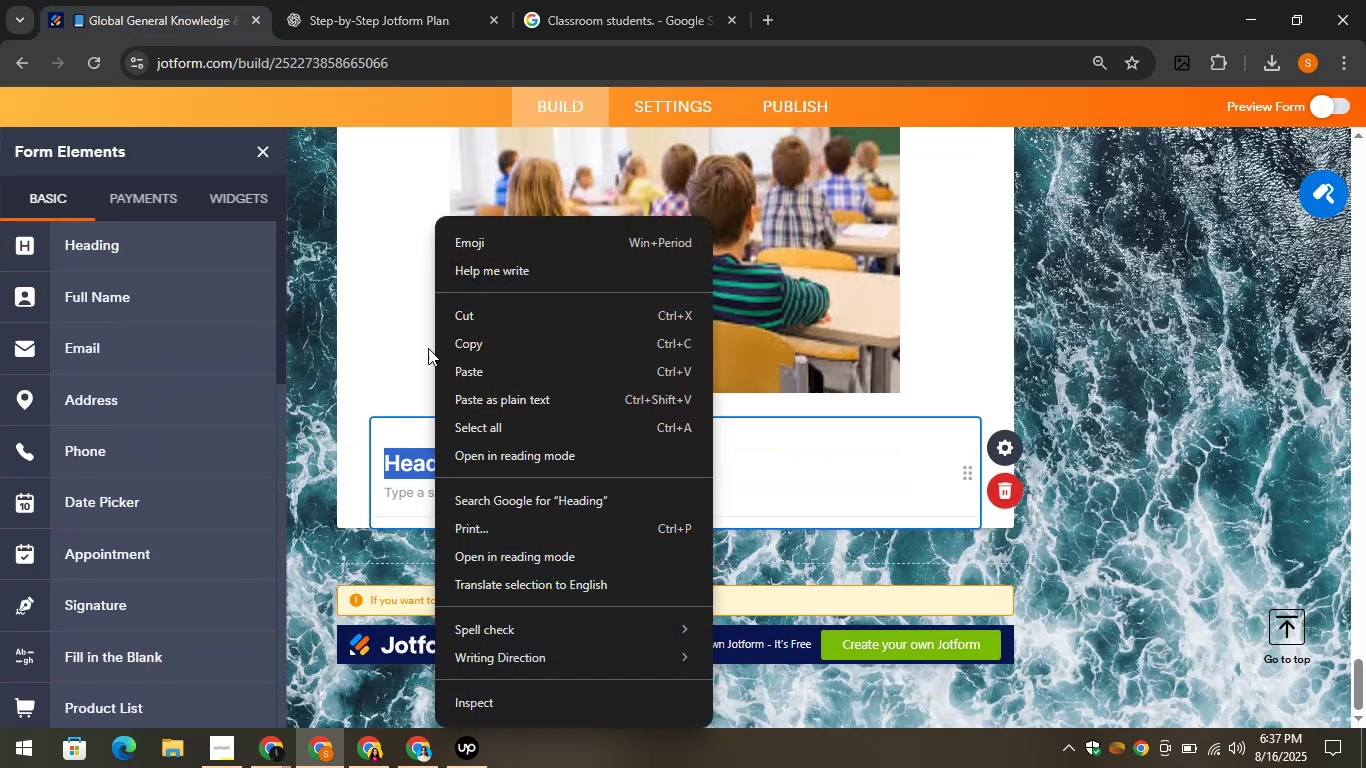 
left_click([478, 370])
 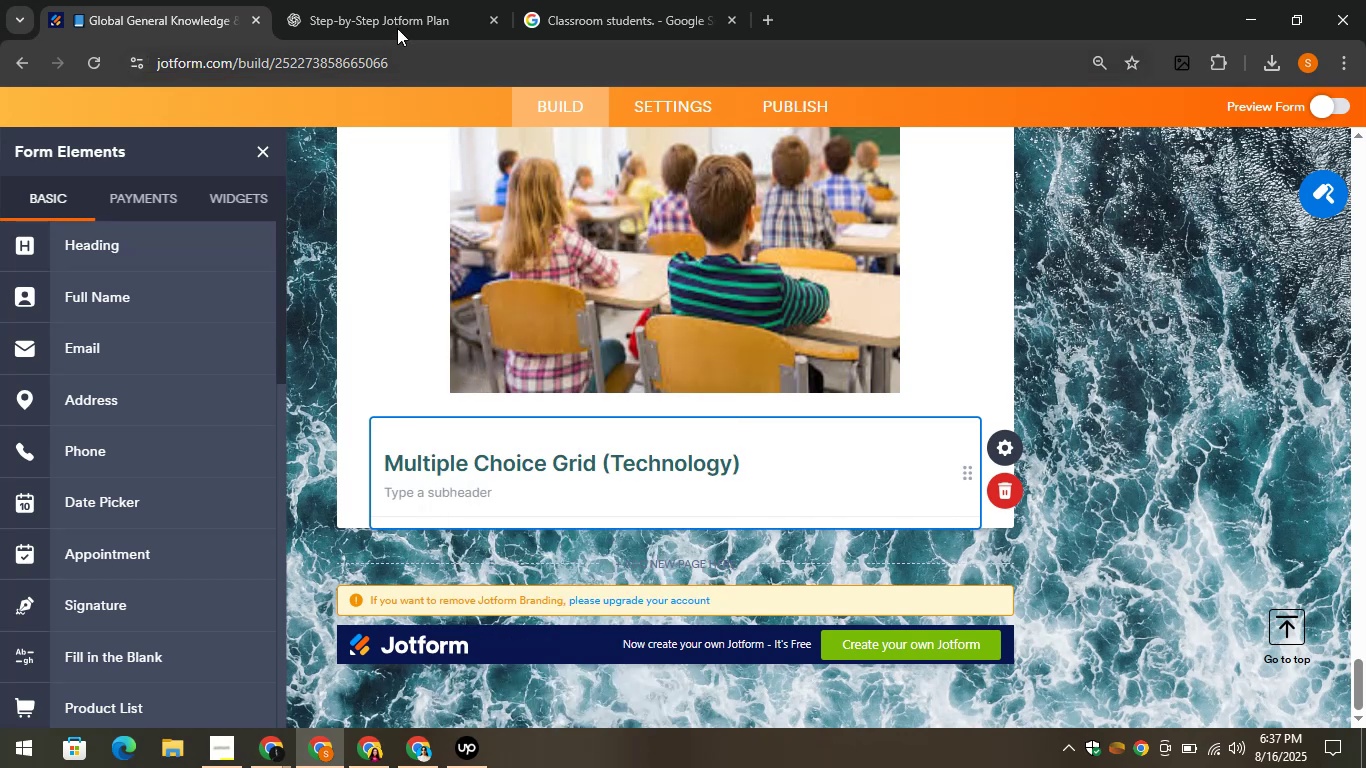 
left_click([388, 3])
 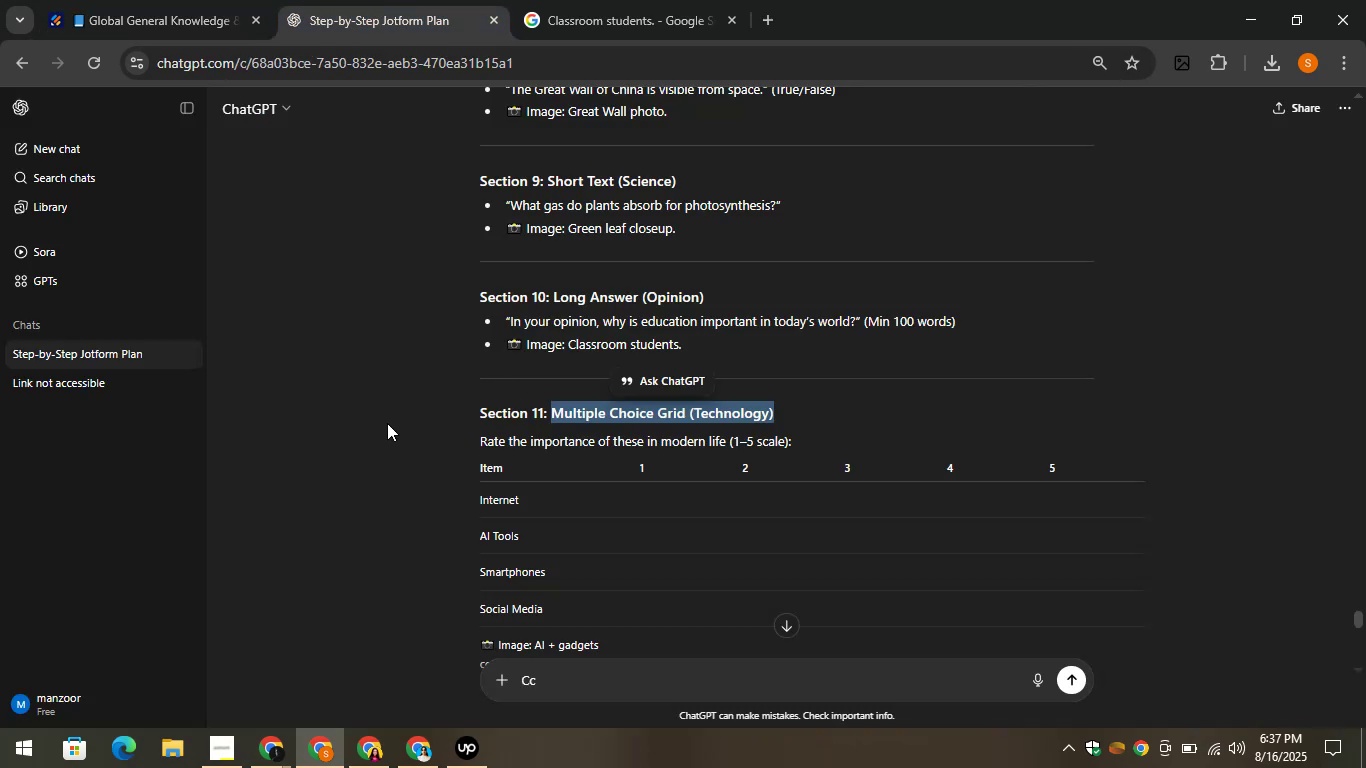 
left_click([387, 423])
 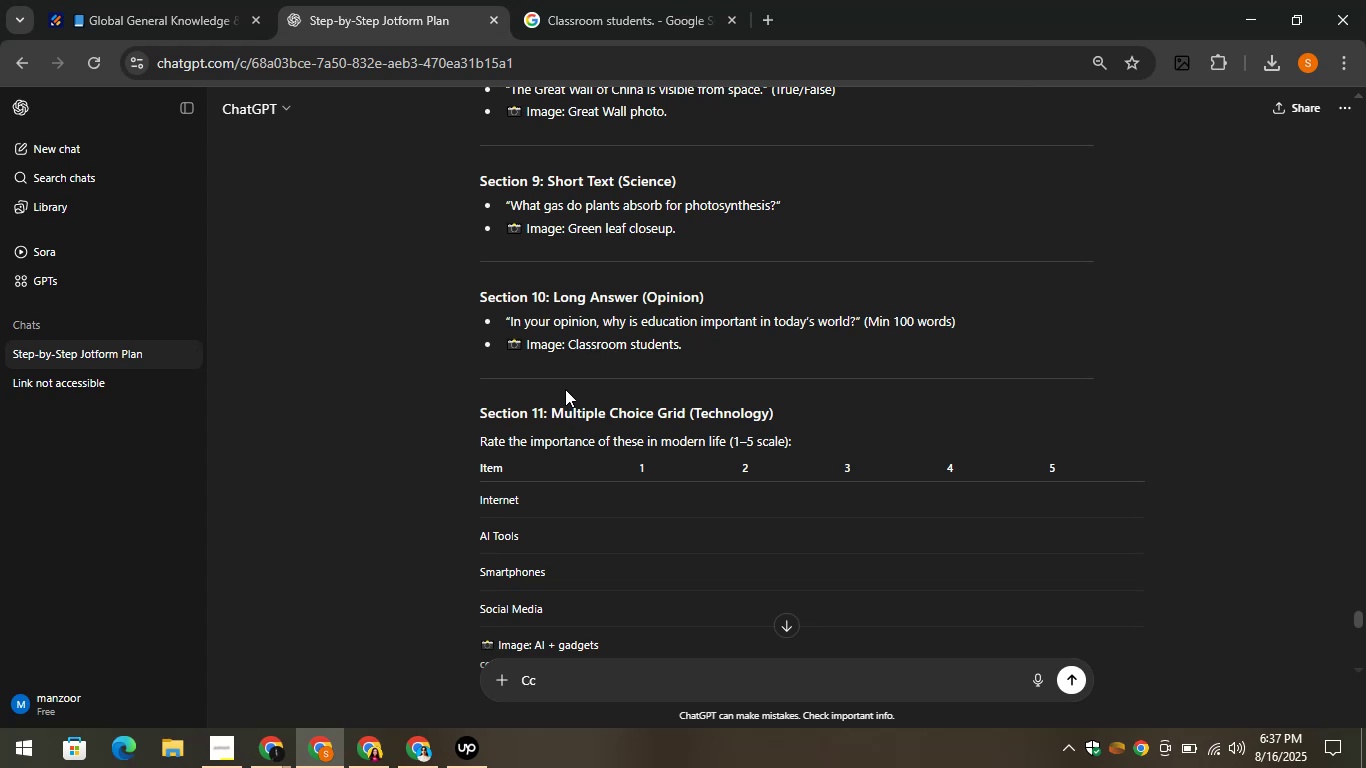 
wait(14.08)
 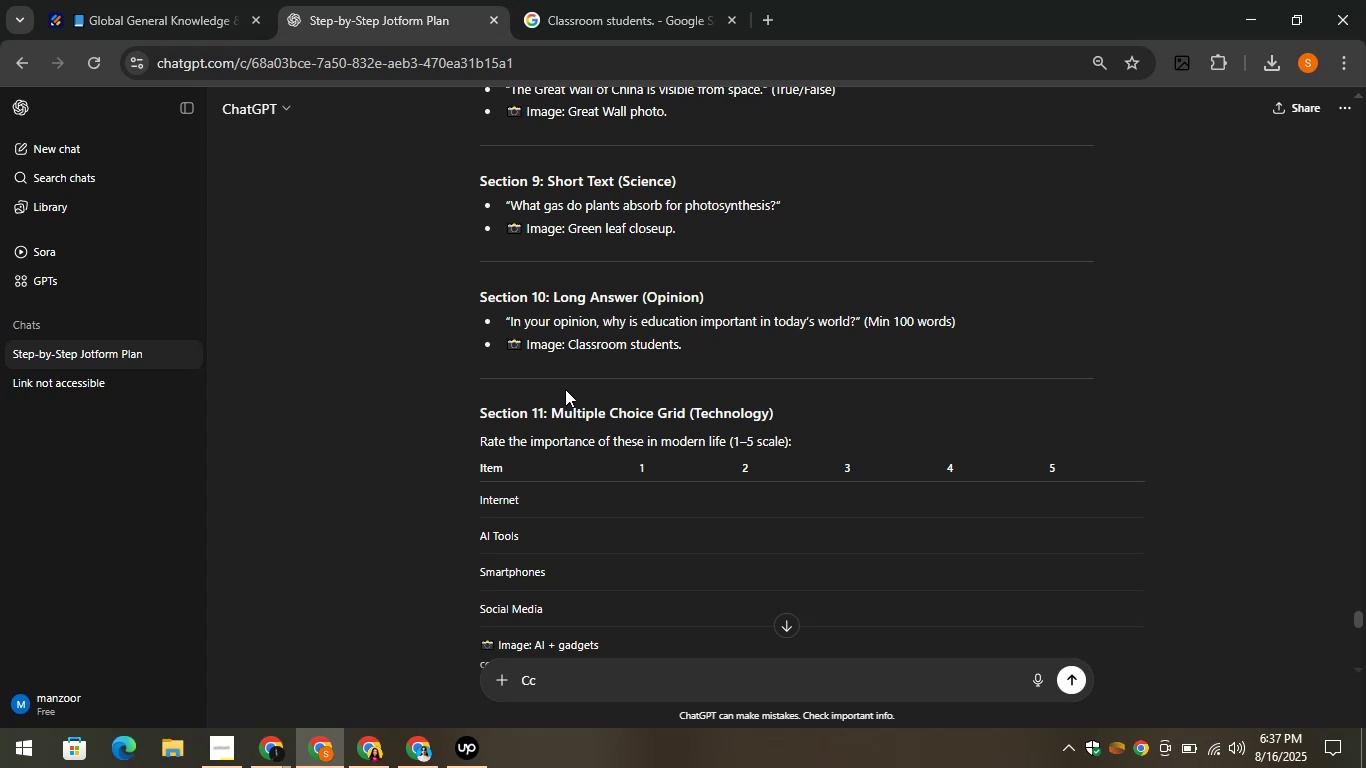 
scroll: coordinate [692, 336], scroll_direction: down, amount: 1.0
 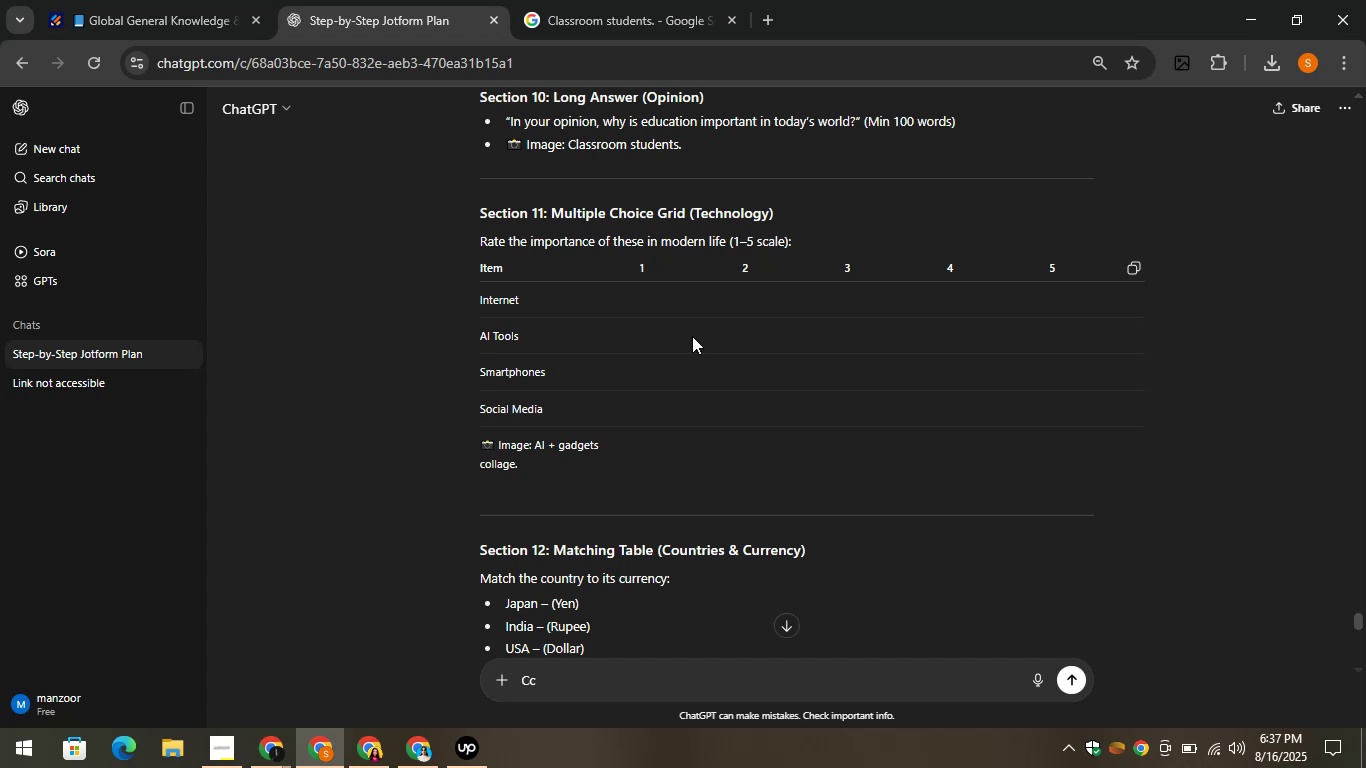 
wait(10.37)
 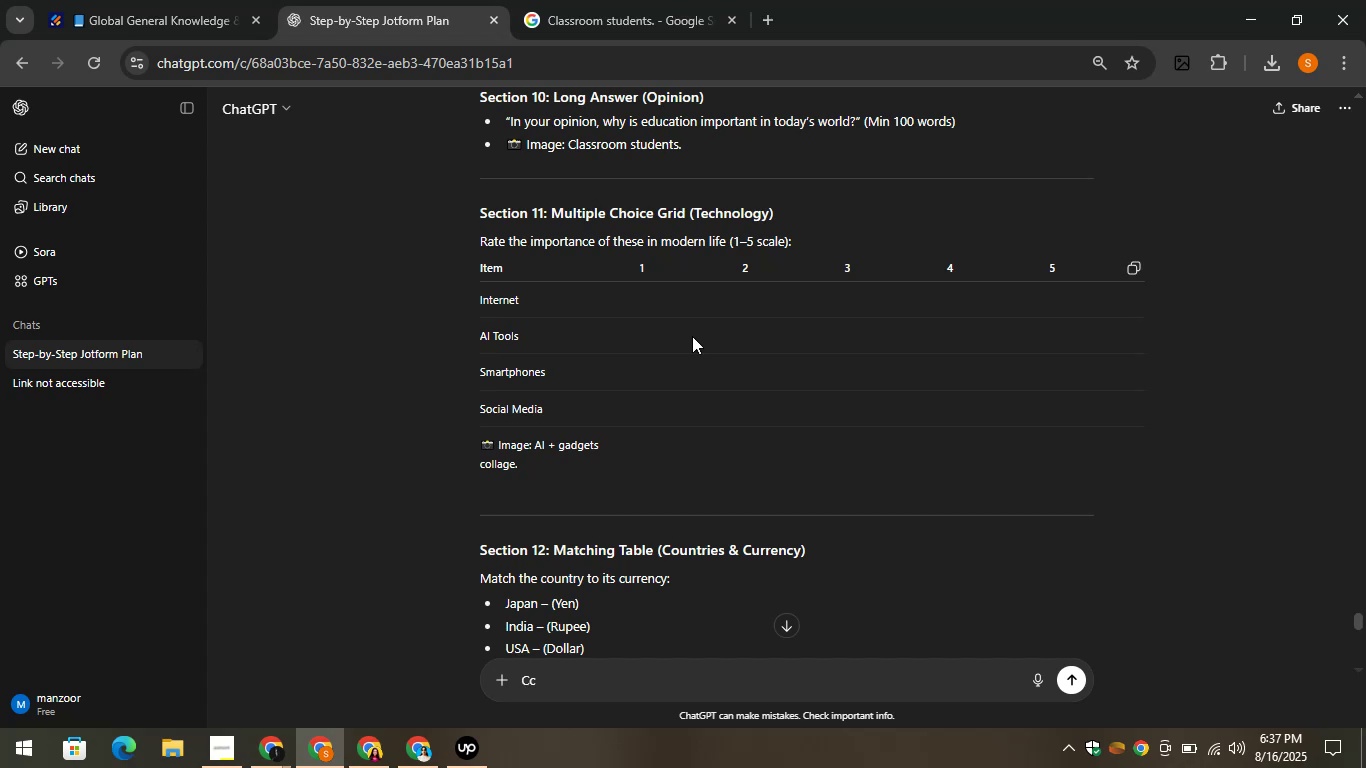 
left_click_drag(start_coordinate=[544, 216], to_coordinate=[759, 224])
 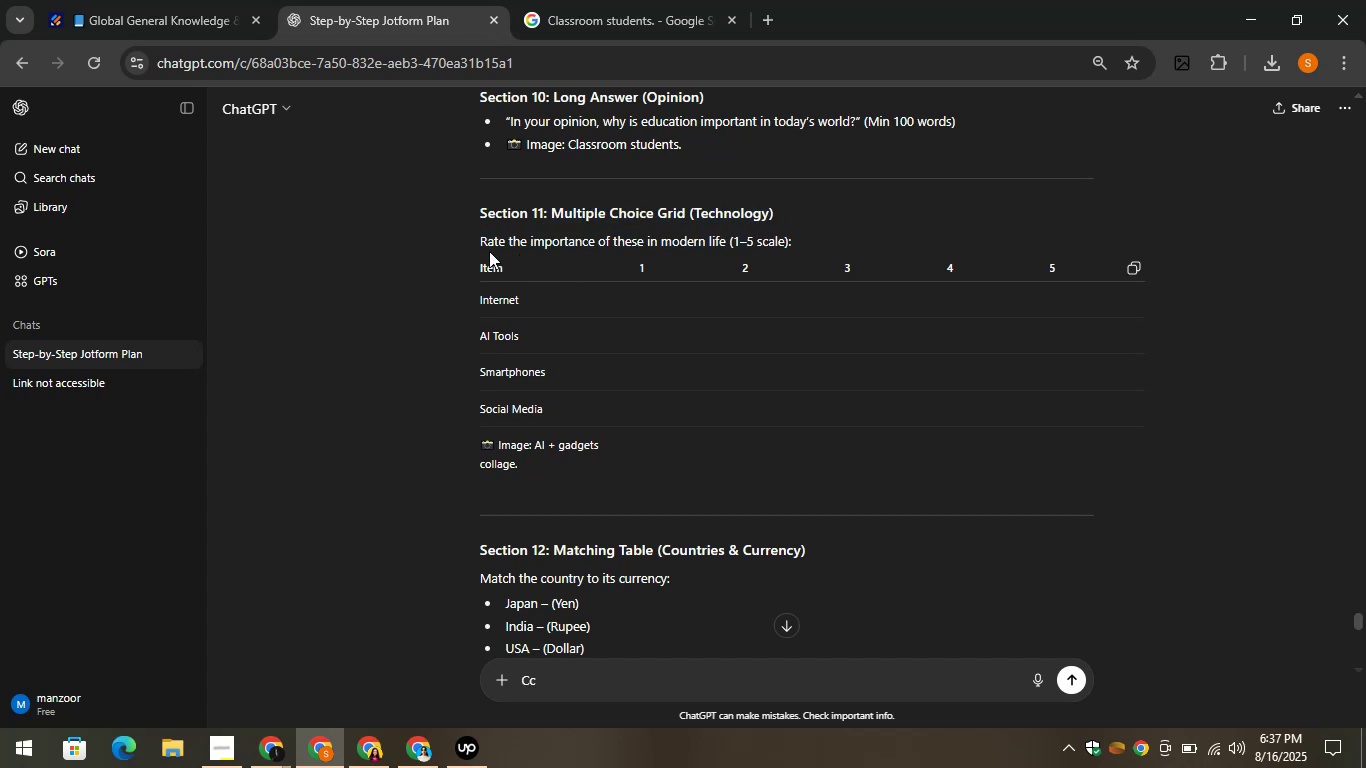 
left_click_drag(start_coordinate=[473, 240], to_coordinate=[721, 250])
 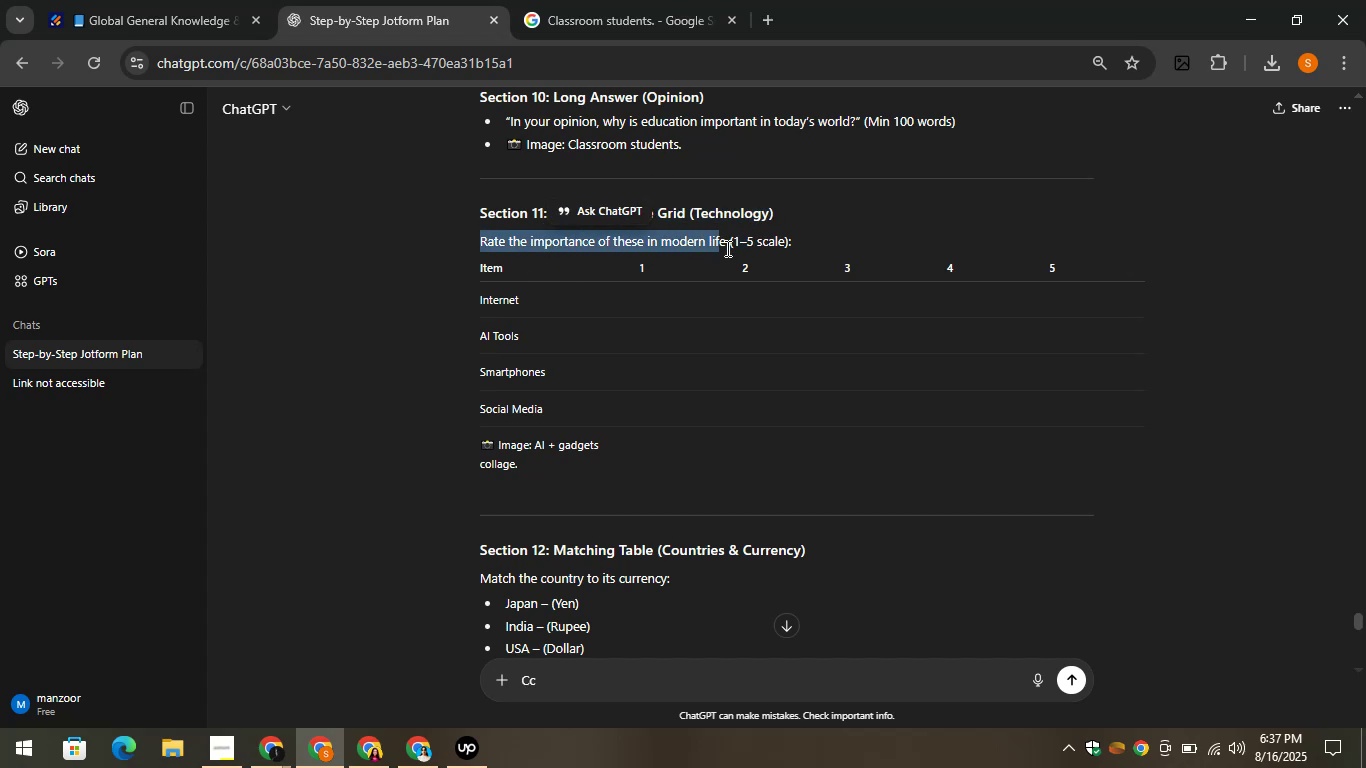 
left_click([725, 240])
 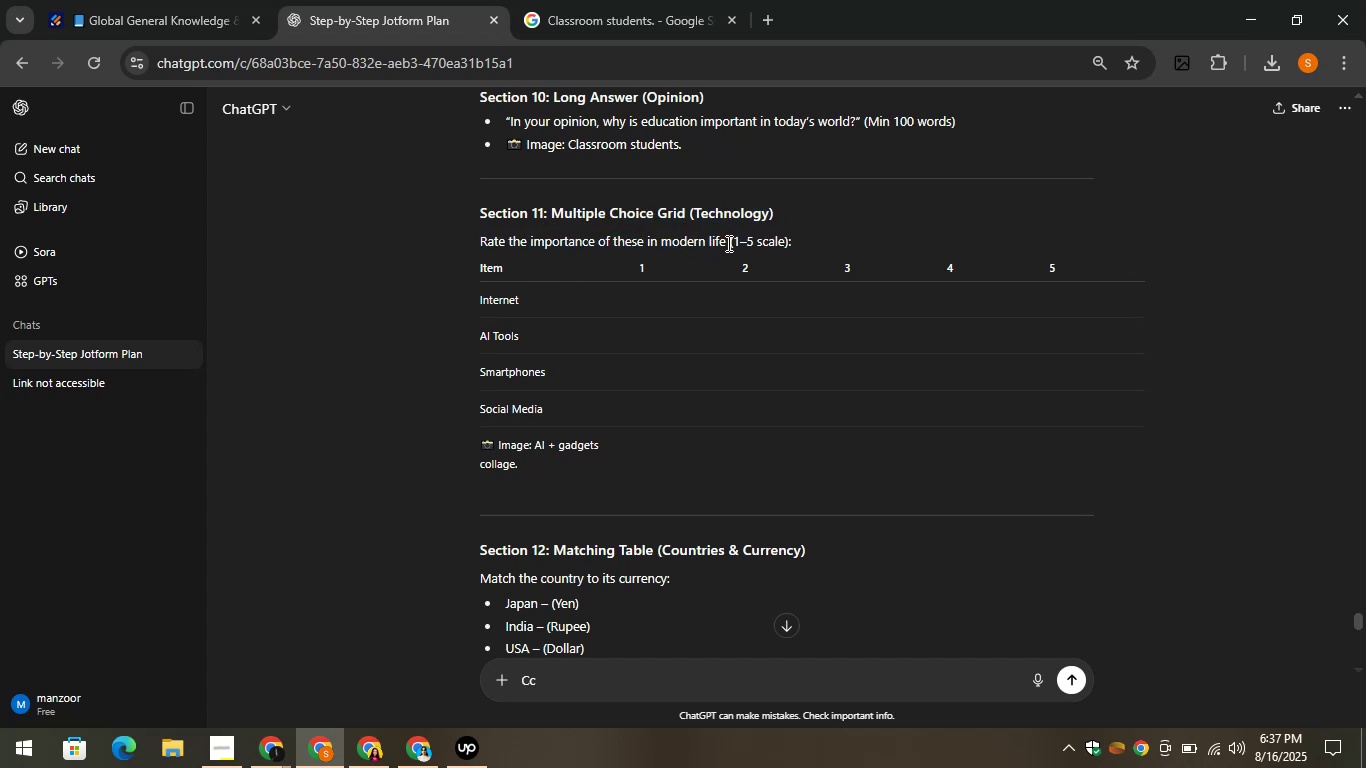 
left_click_drag(start_coordinate=[727, 243], to_coordinate=[473, 244])
 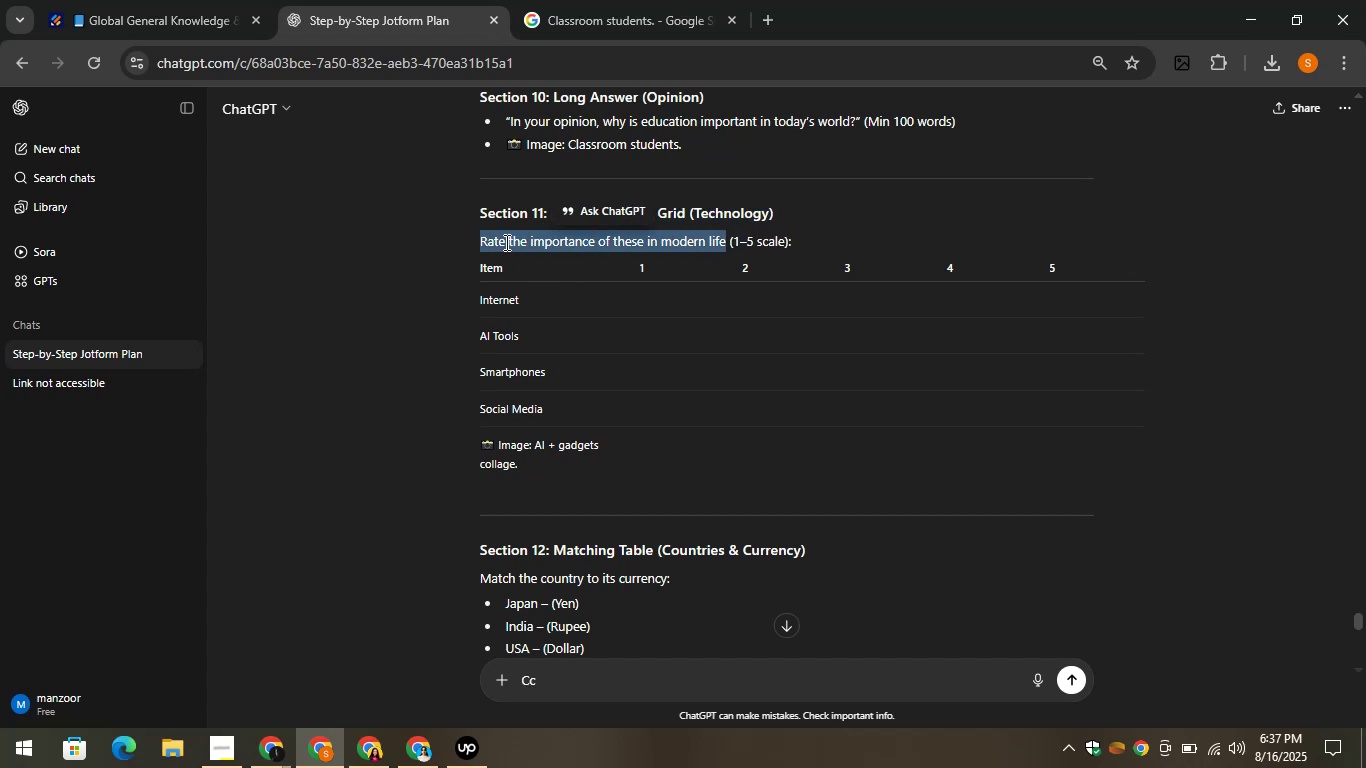 
right_click([506, 241])
 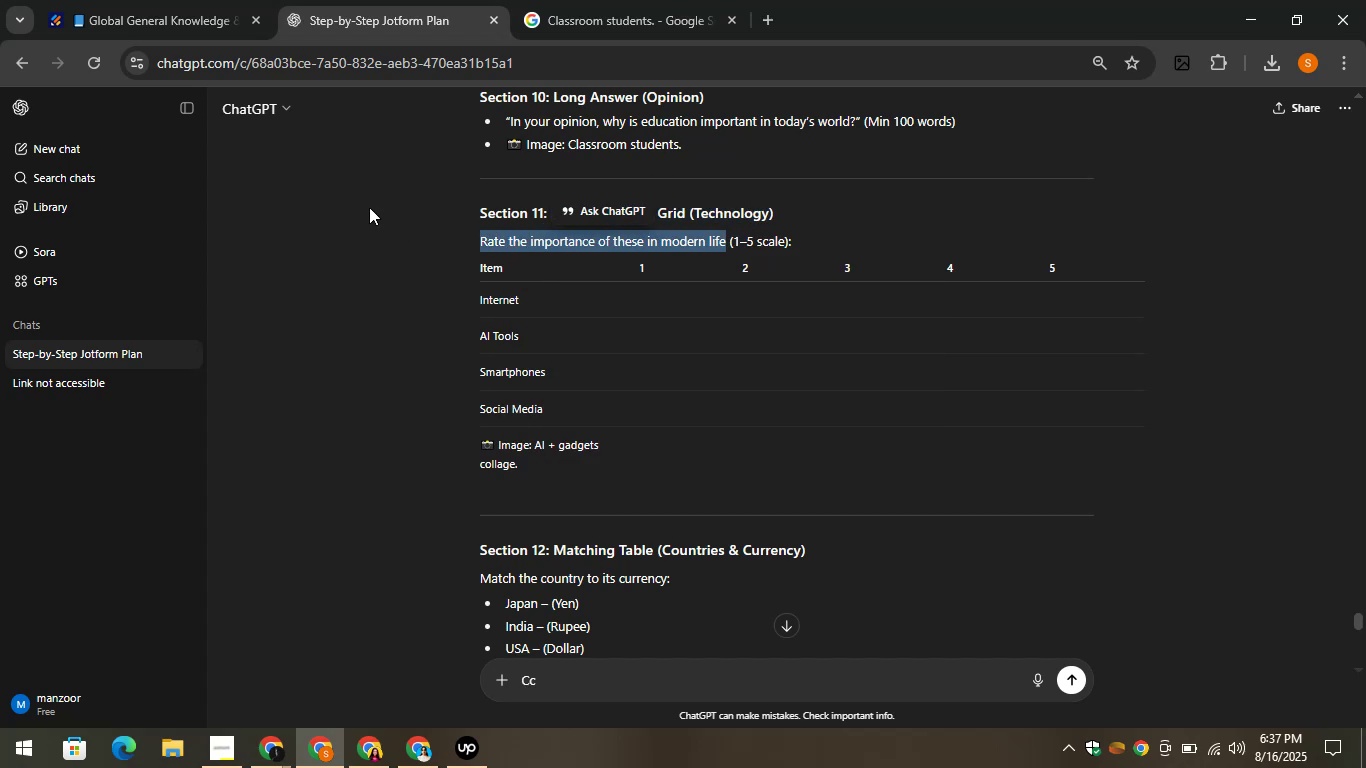 
left_click([175, 0])
 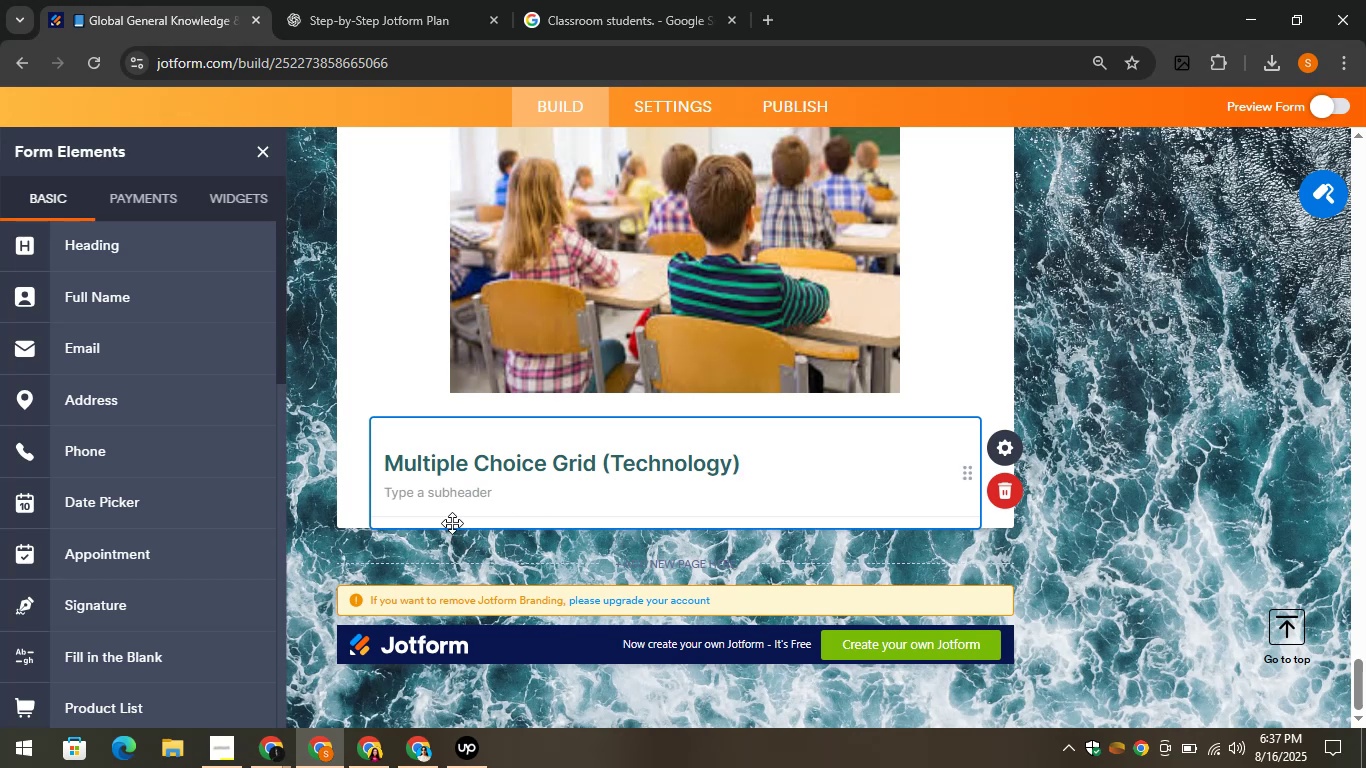 
left_click([435, 499])
 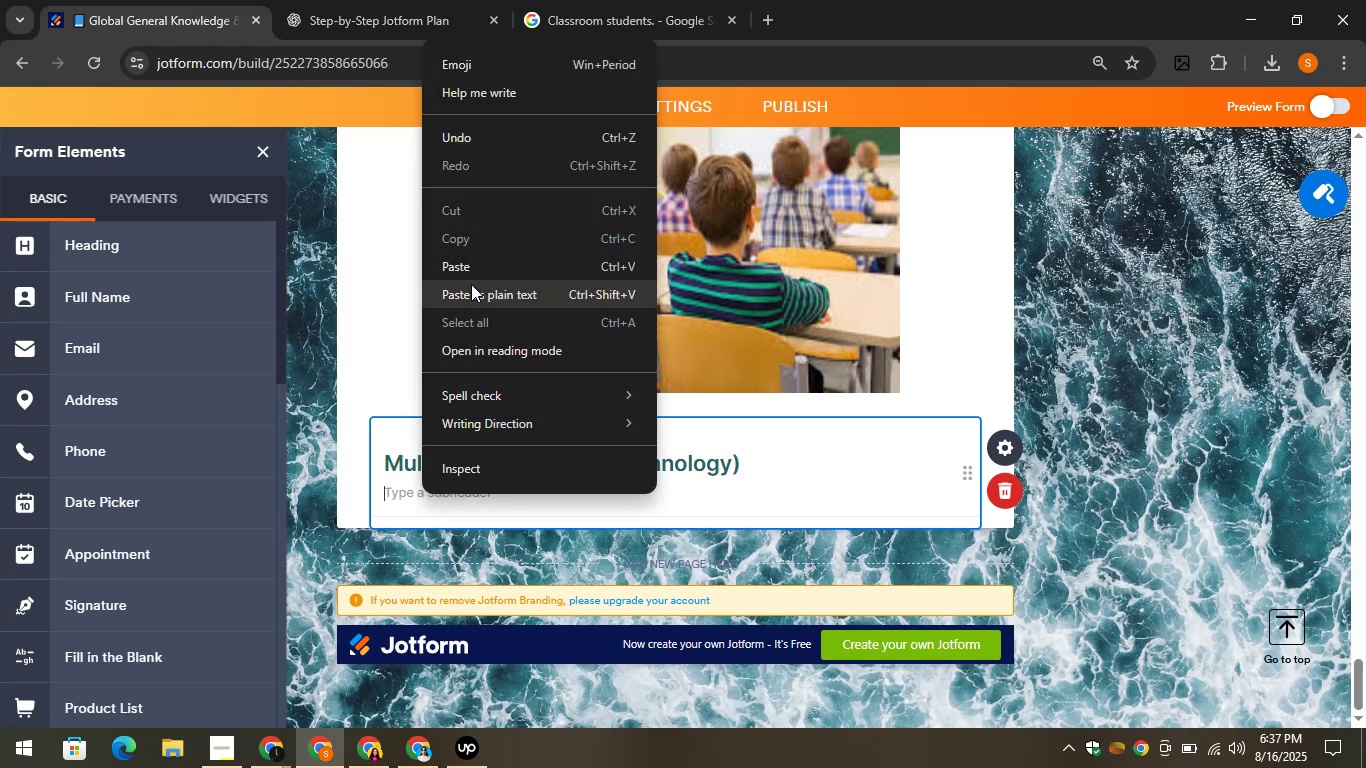 
left_click([470, 269])
 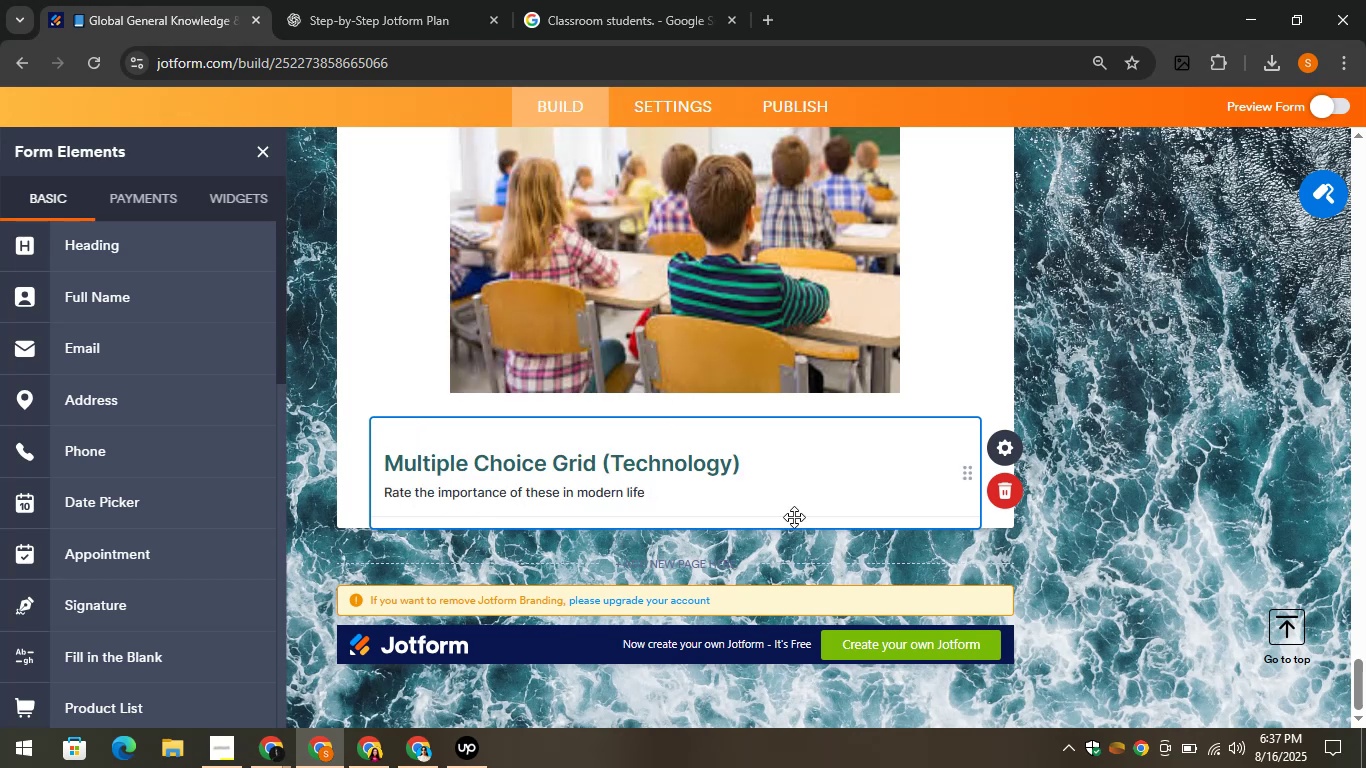 
scroll: coordinate [233, 581], scroll_direction: down, amount: 13.0
 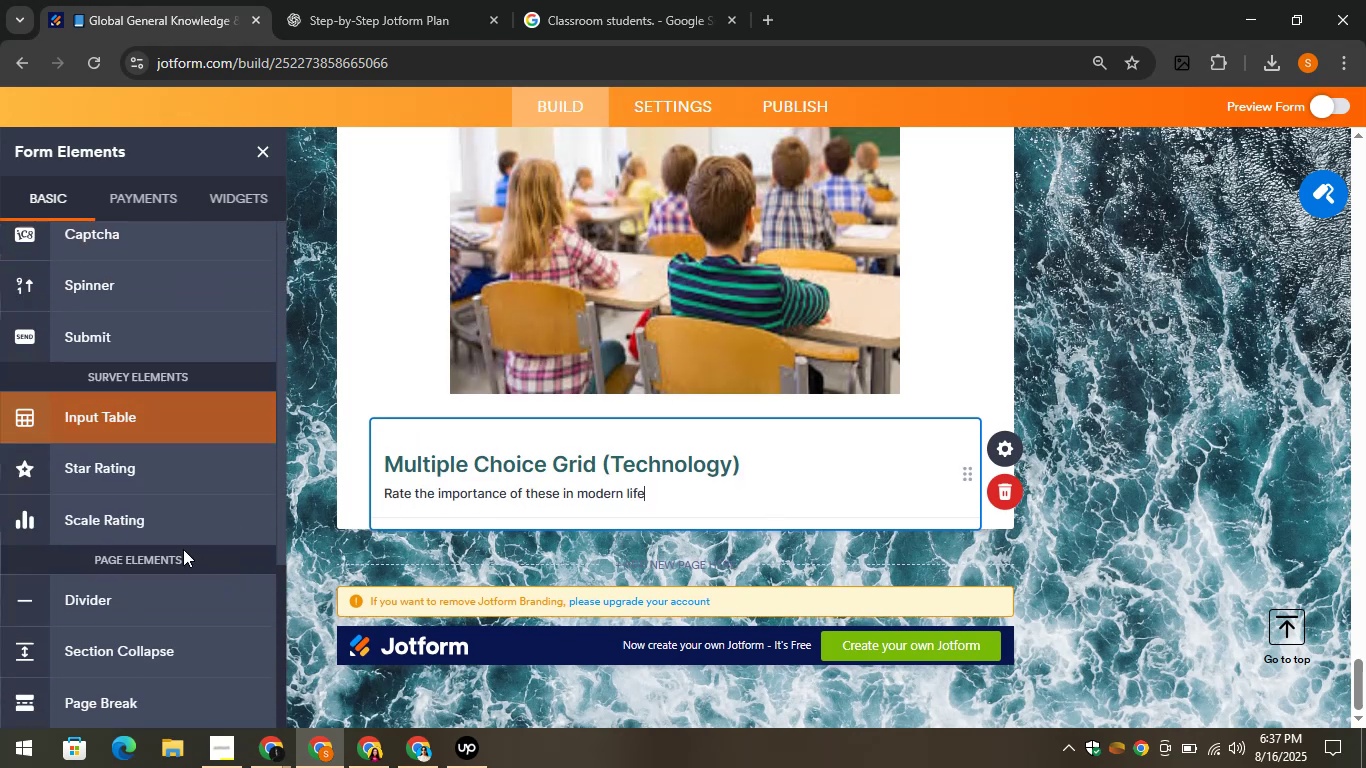 
left_click_drag(start_coordinate=[145, 525], to_coordinate=[477, 524])
 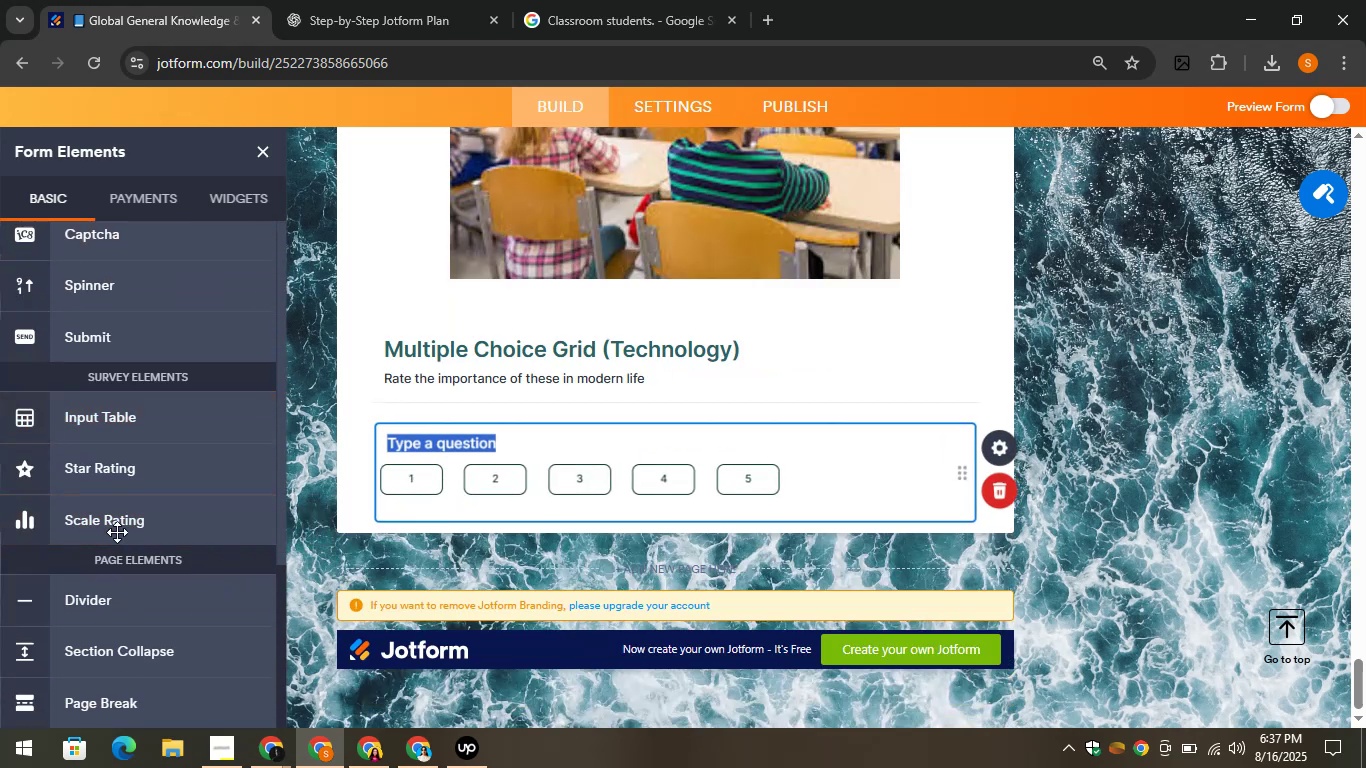 
left_click_drag(start_coordinate=[104, 521], to_coordinate=[519, 412])
 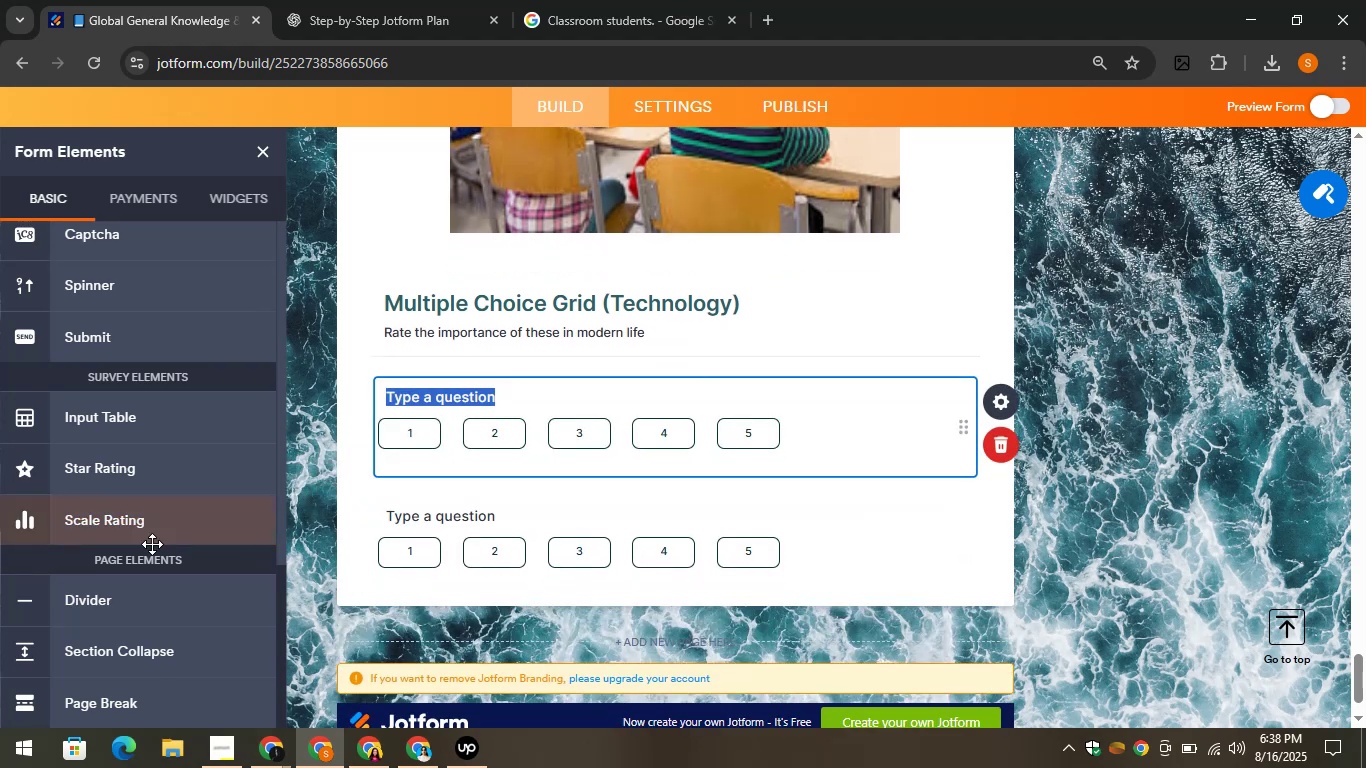 
left_click_drag(start_coordinate=[108, 528], to_coordinate=[624, 403])
 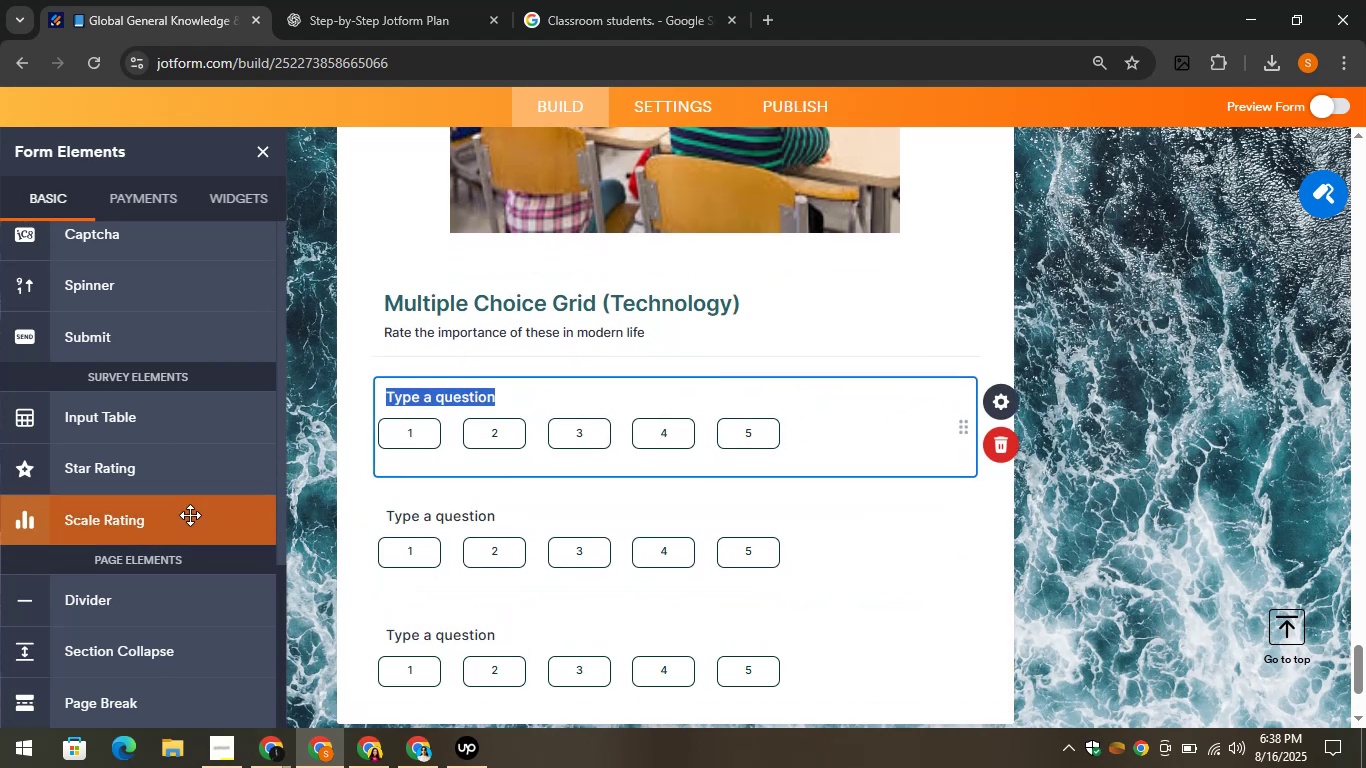 
left_click_drag(start_coordinate=[137, 530], to_coordinate=[457, 386])
 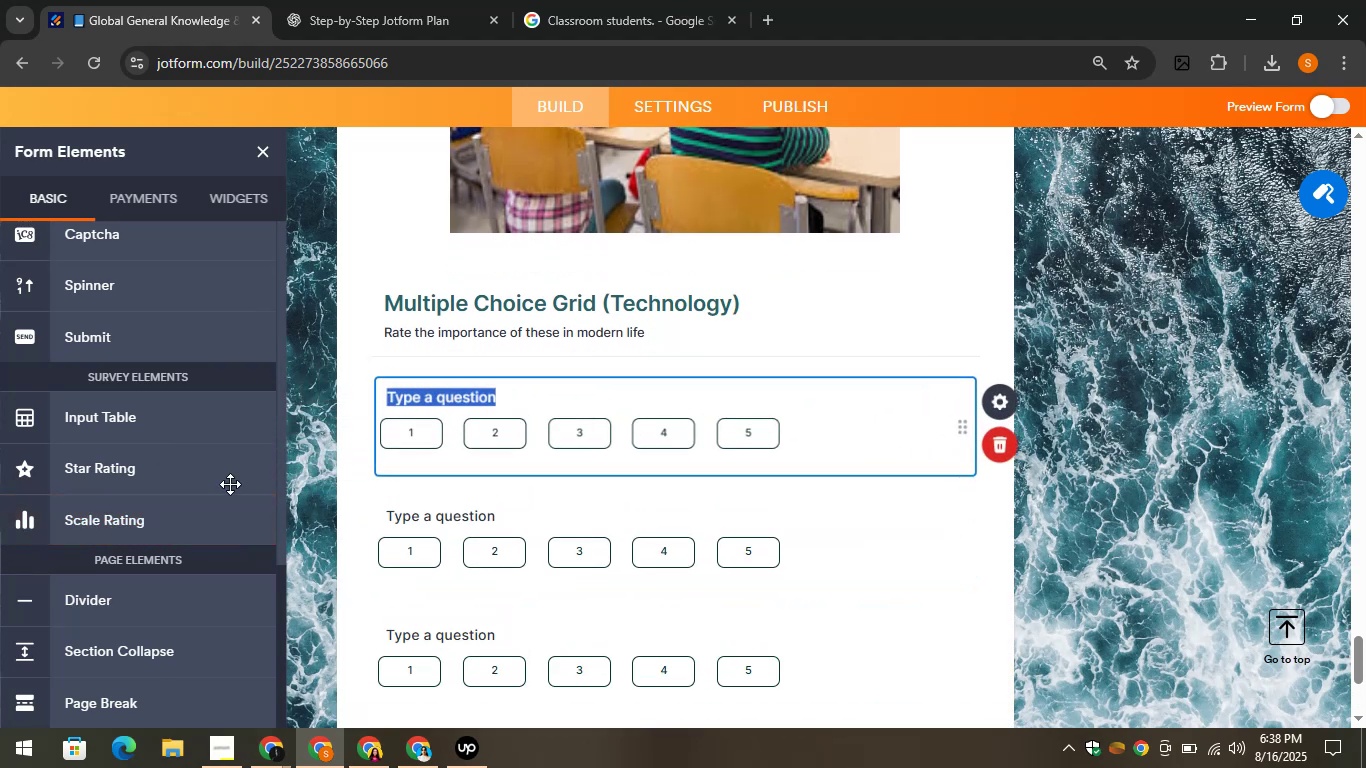 
left_click_drag(start_coordinate=[136, 530], to_coordinate=[479, 396])
 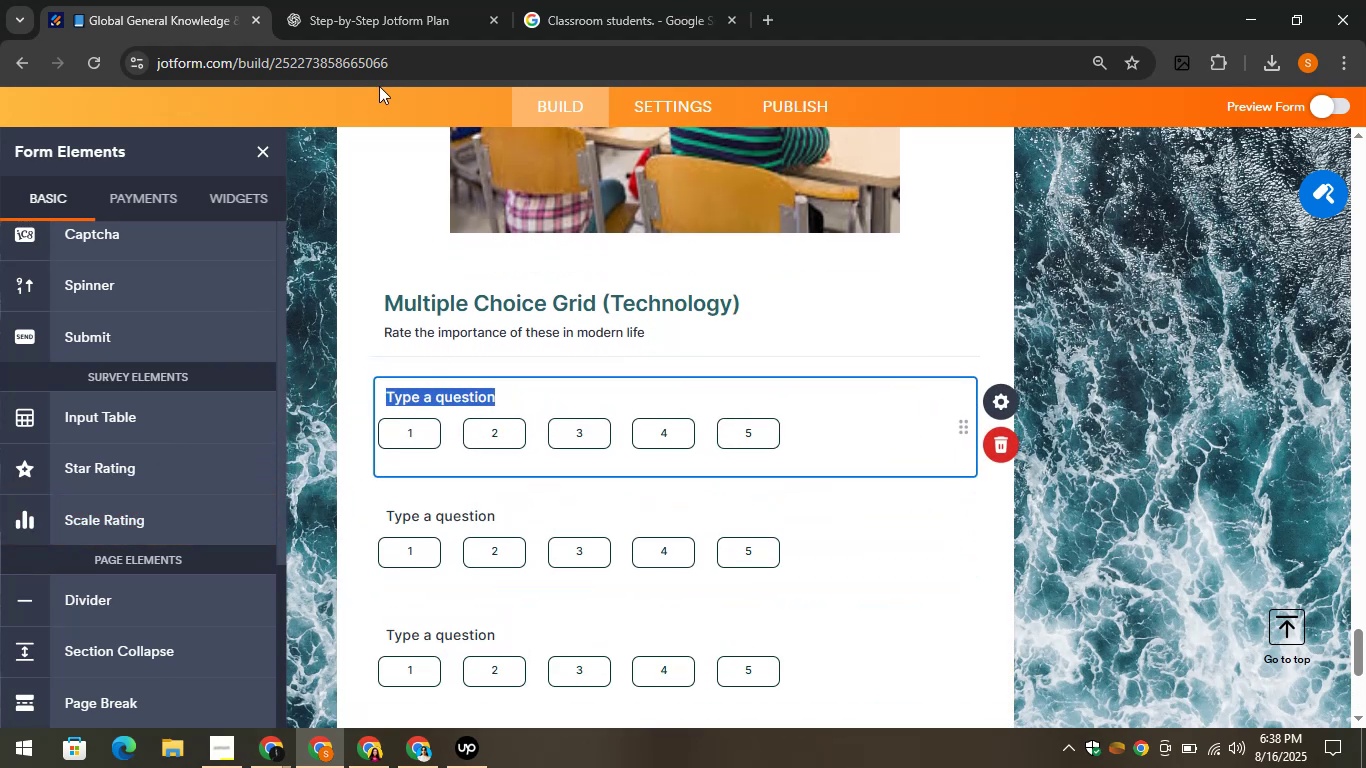 
left_click([366, 2])
 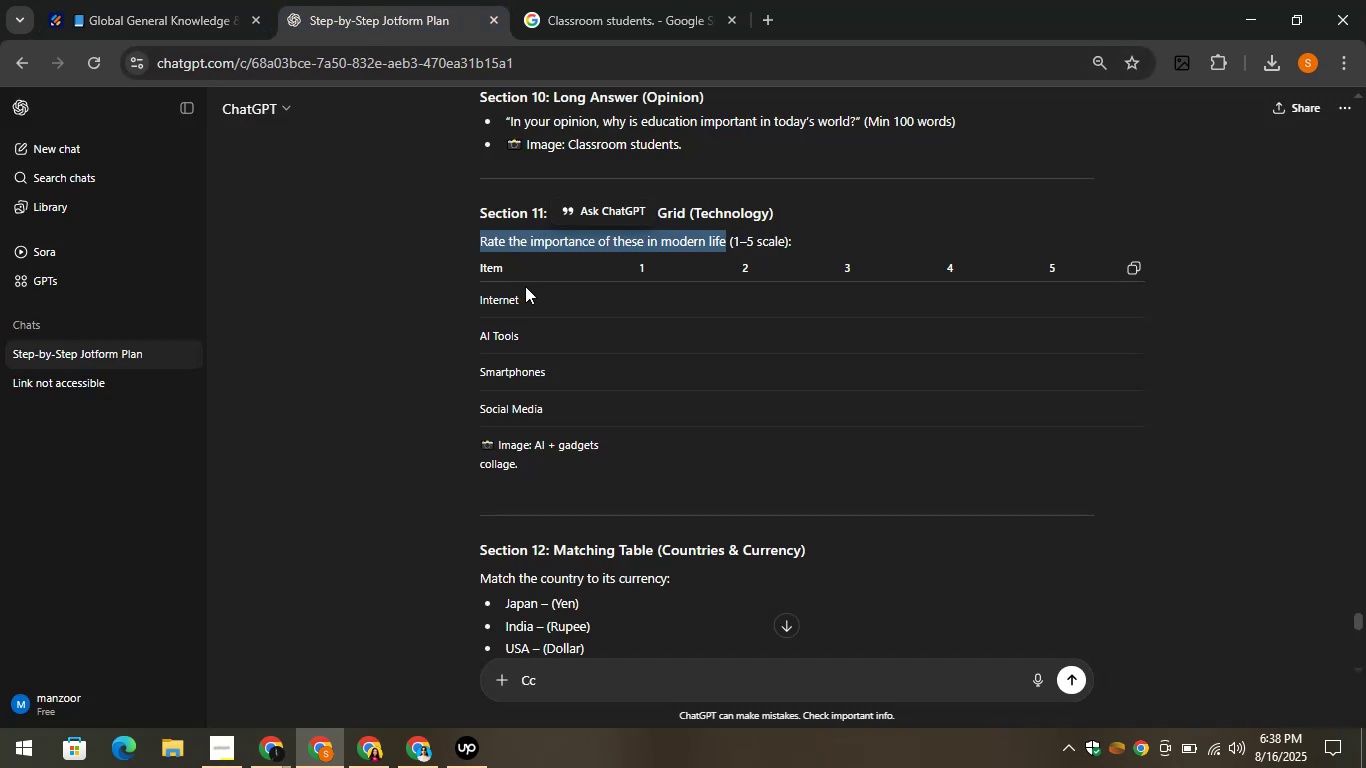 
left_click_drag(start_coordinate=[525, 296], to_coordinate=[460, 302])
 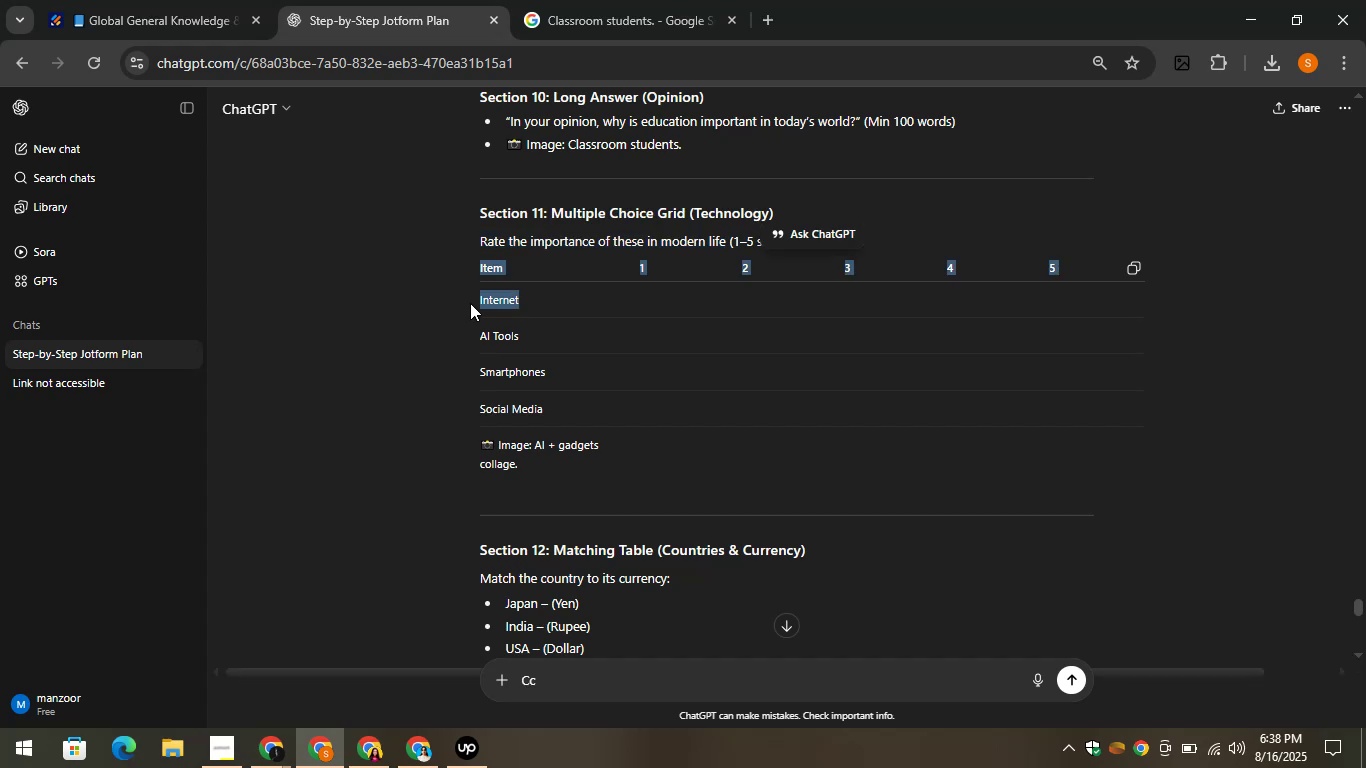 
left_click([470, 303])
 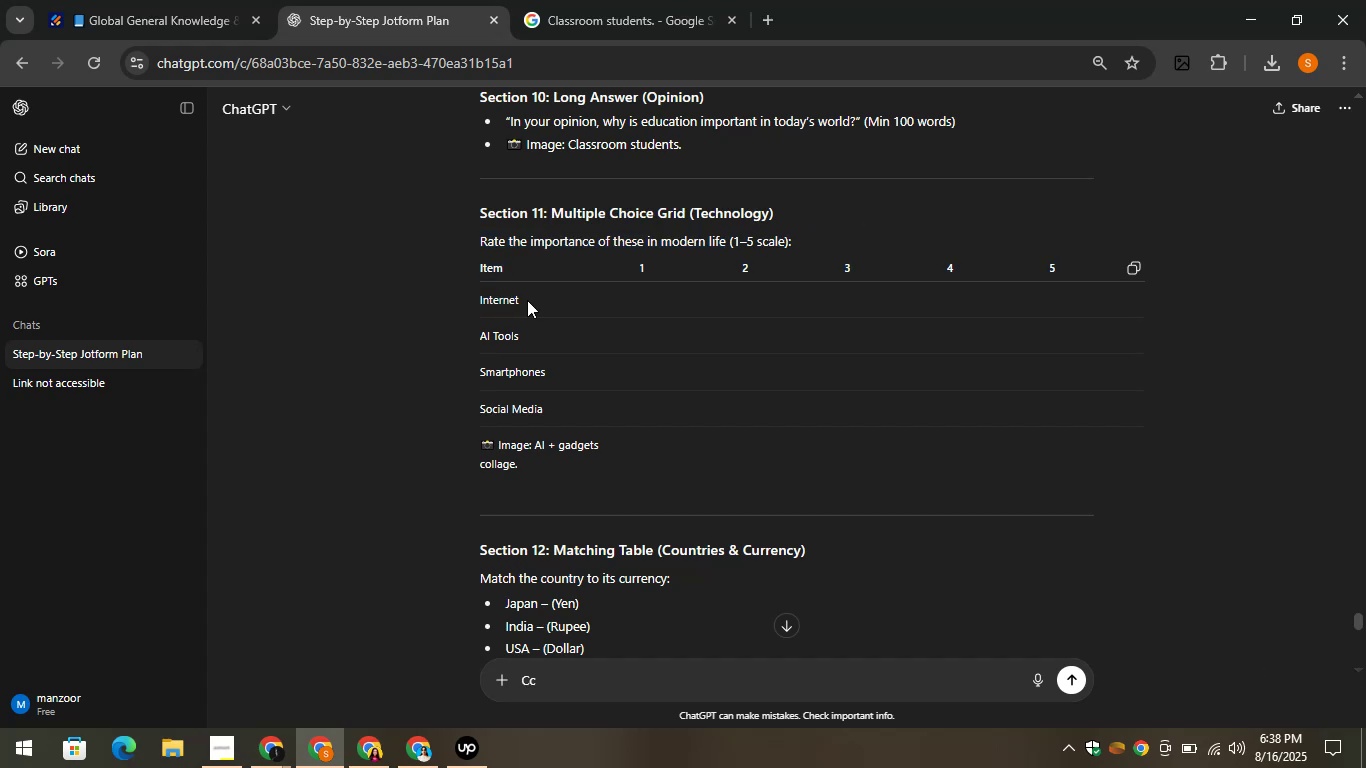 
left_click_drag(start_coordinate=[527, 300], to_coordinate=[473, 306])
 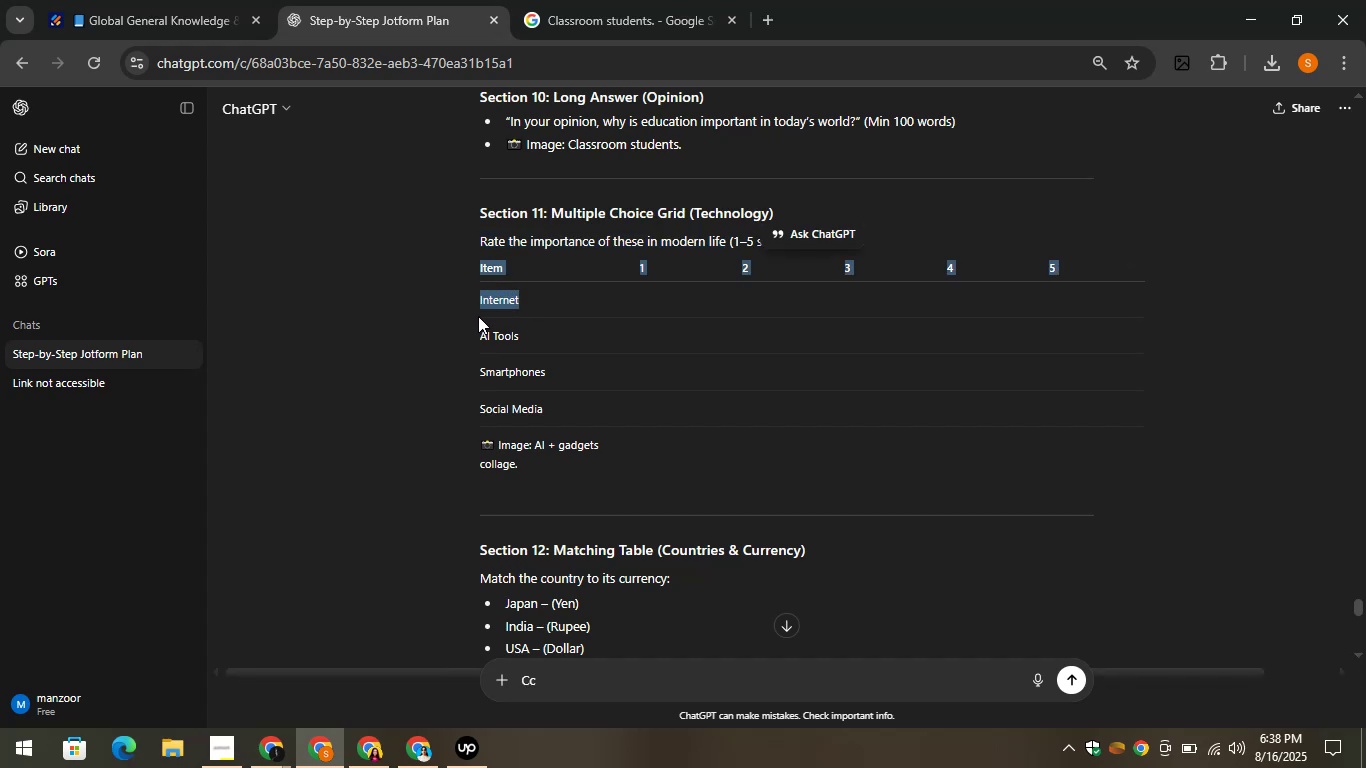 
left_click([466, 307])
 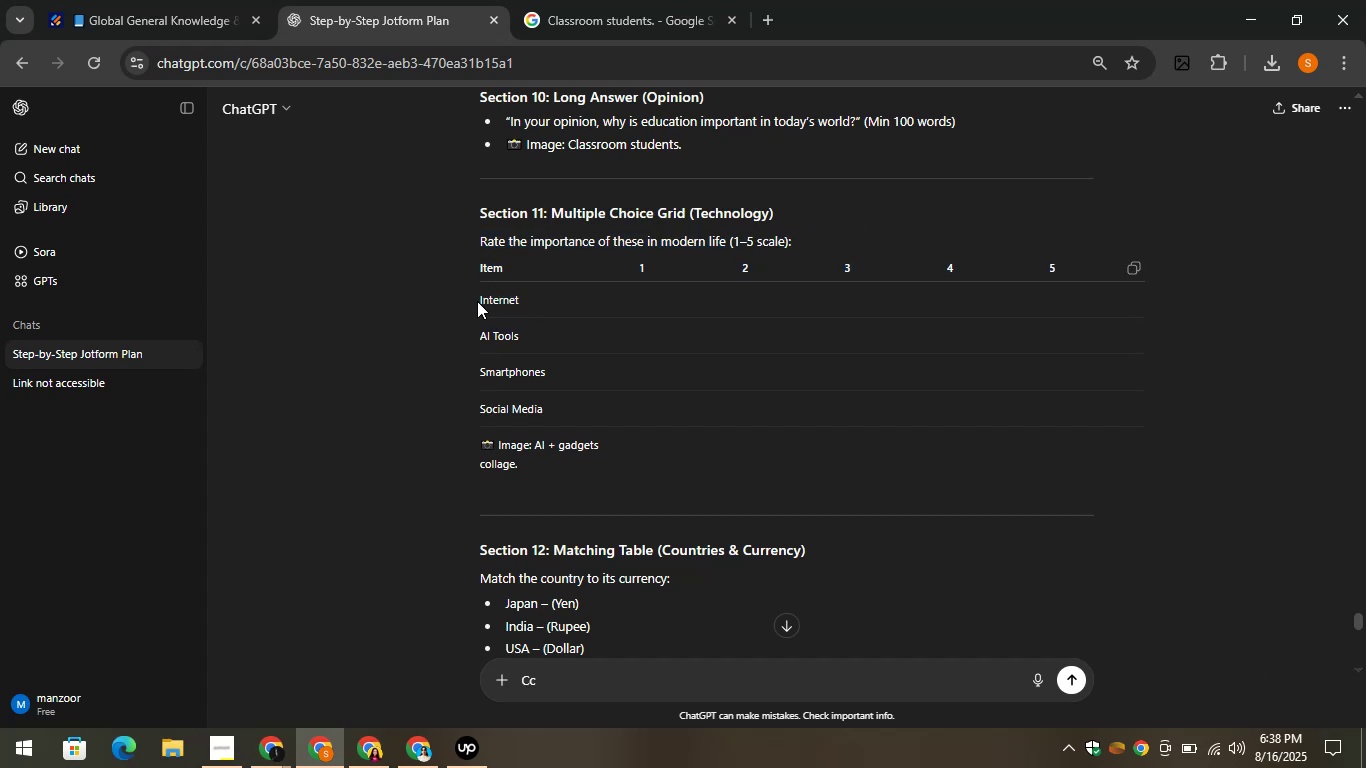 
left_click_drag(start_coordinate=[477, 301], to_coordinate=[483, 301])
 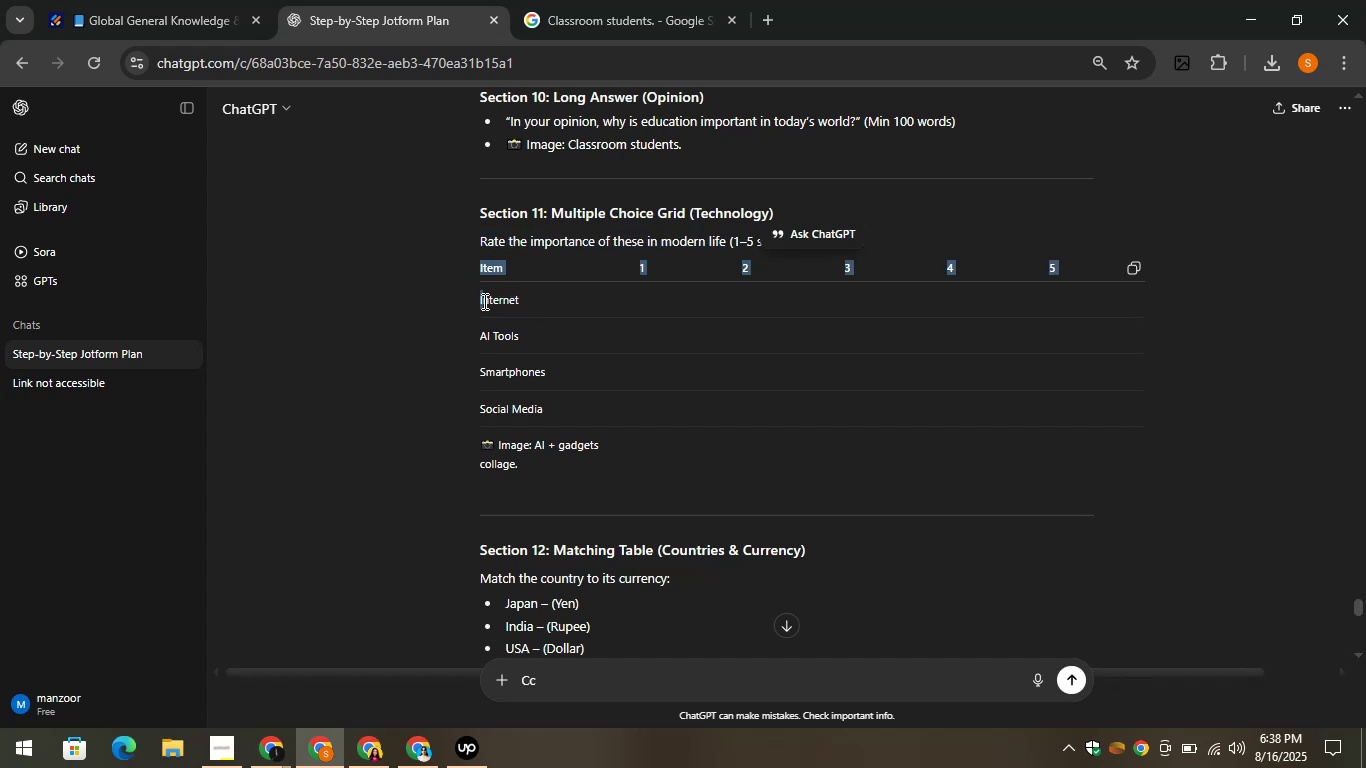 
left_click([483, 301])
 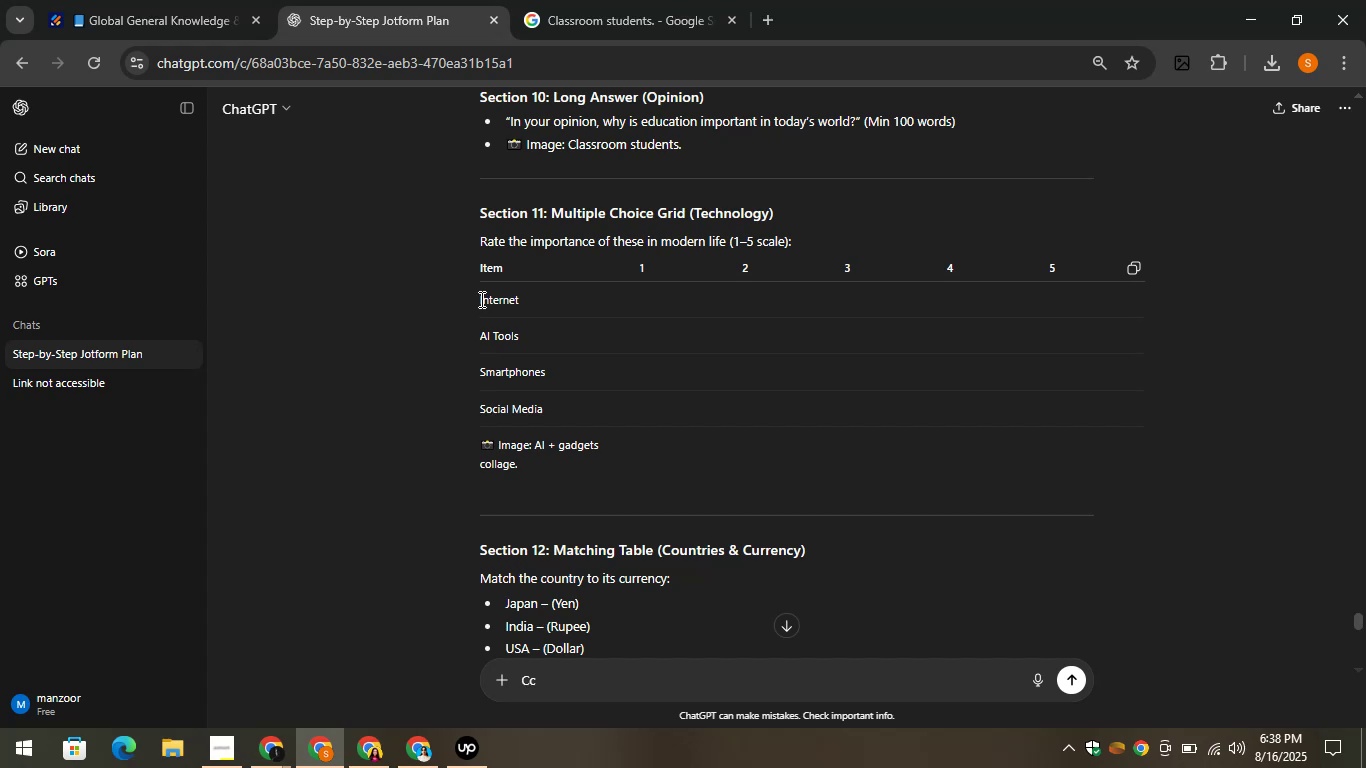 
left_click_drag(start_coordinate=[480, 299], to_coordinate=[520, 305])
 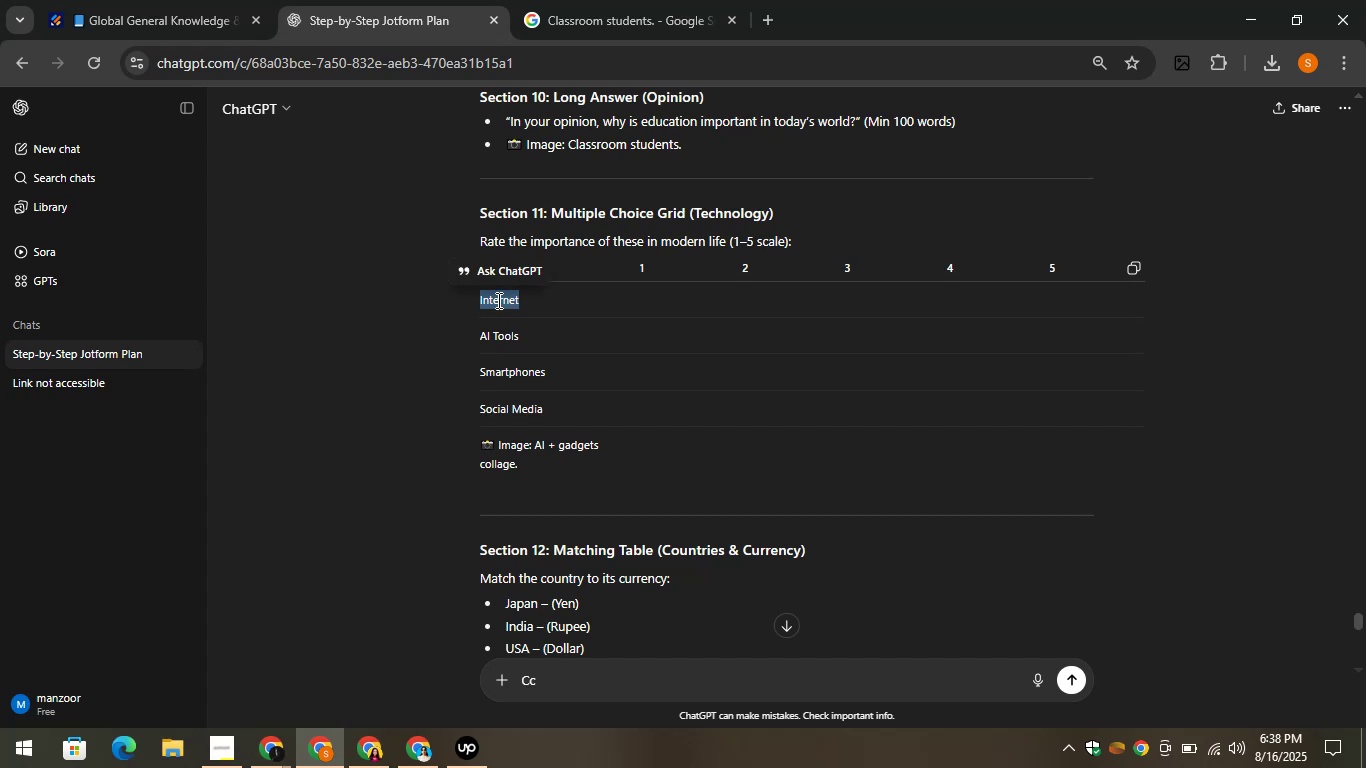 
right_click([497, 300])
 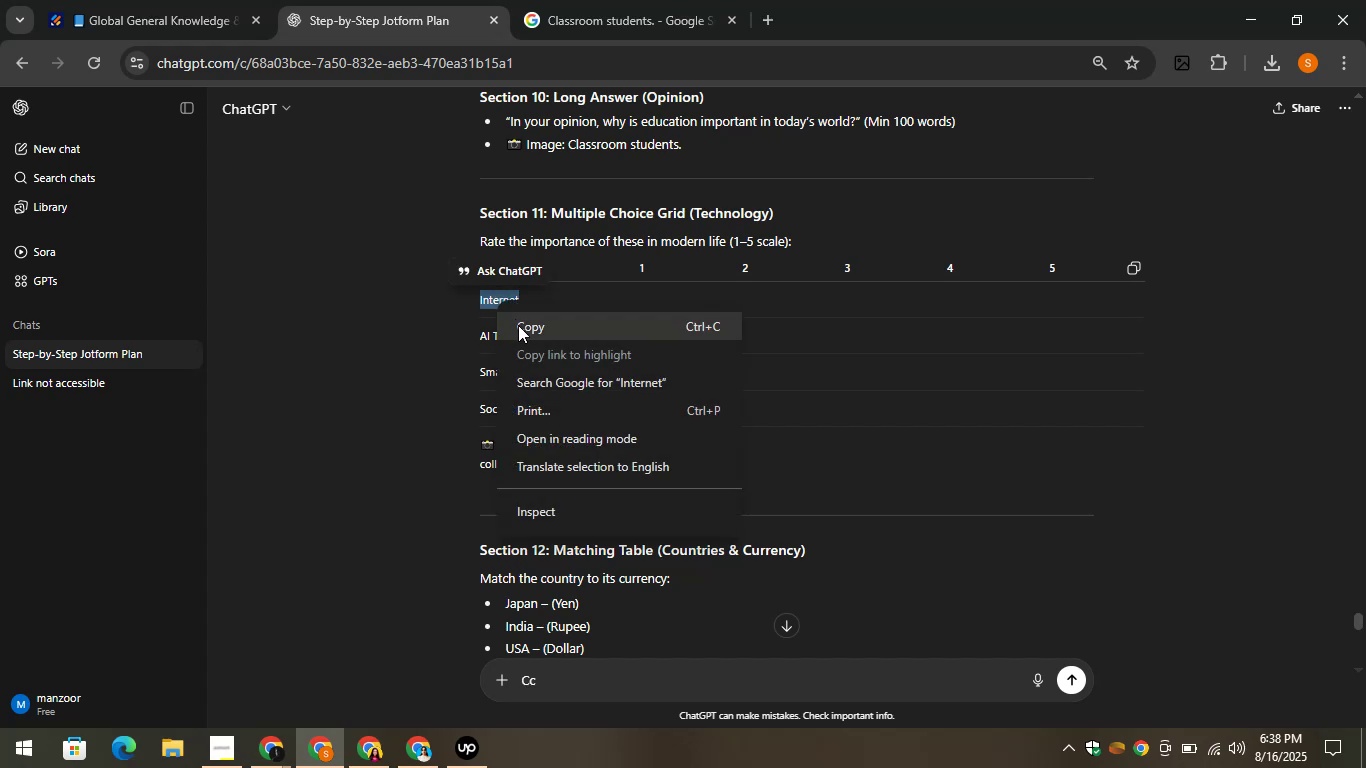 
left_click([519, 325])
 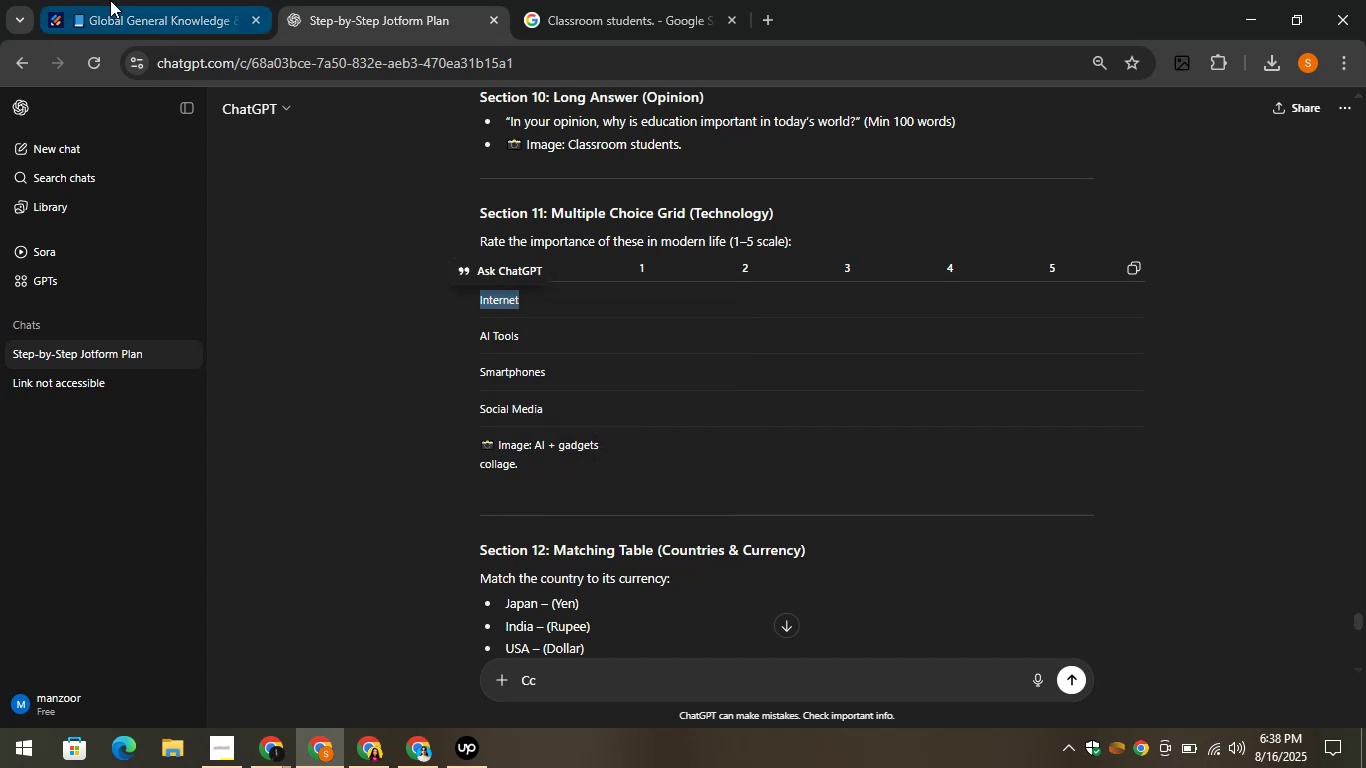 
left_click([113, 0])
 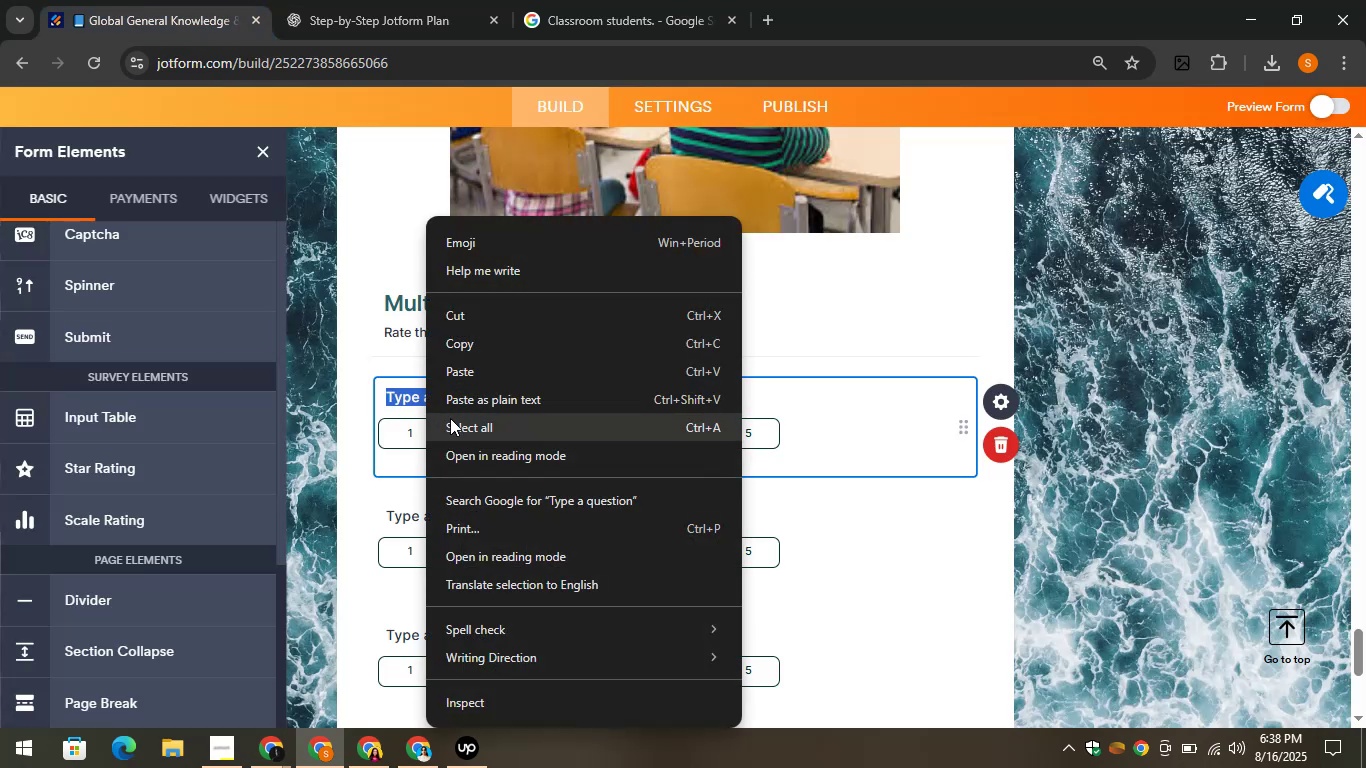 
left_click([465, 367])
 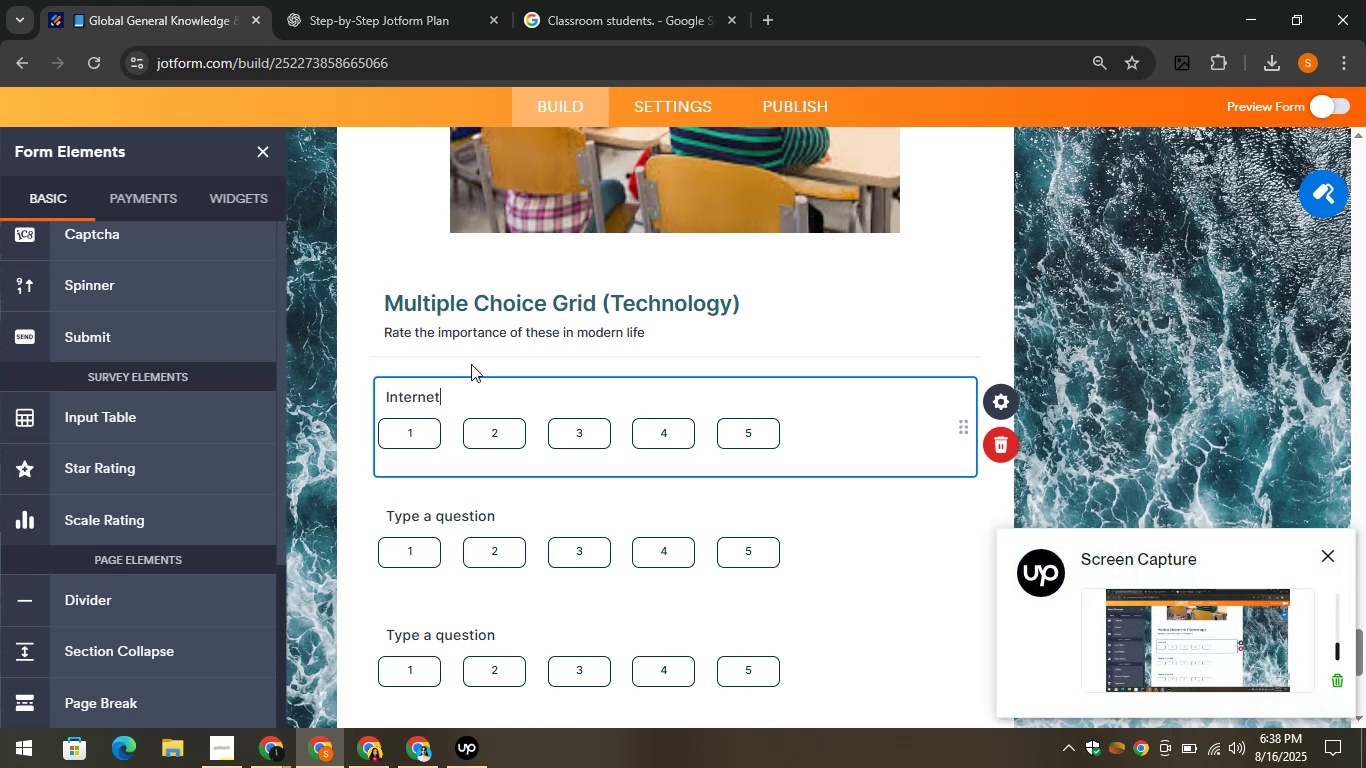 
wait(7.83)
 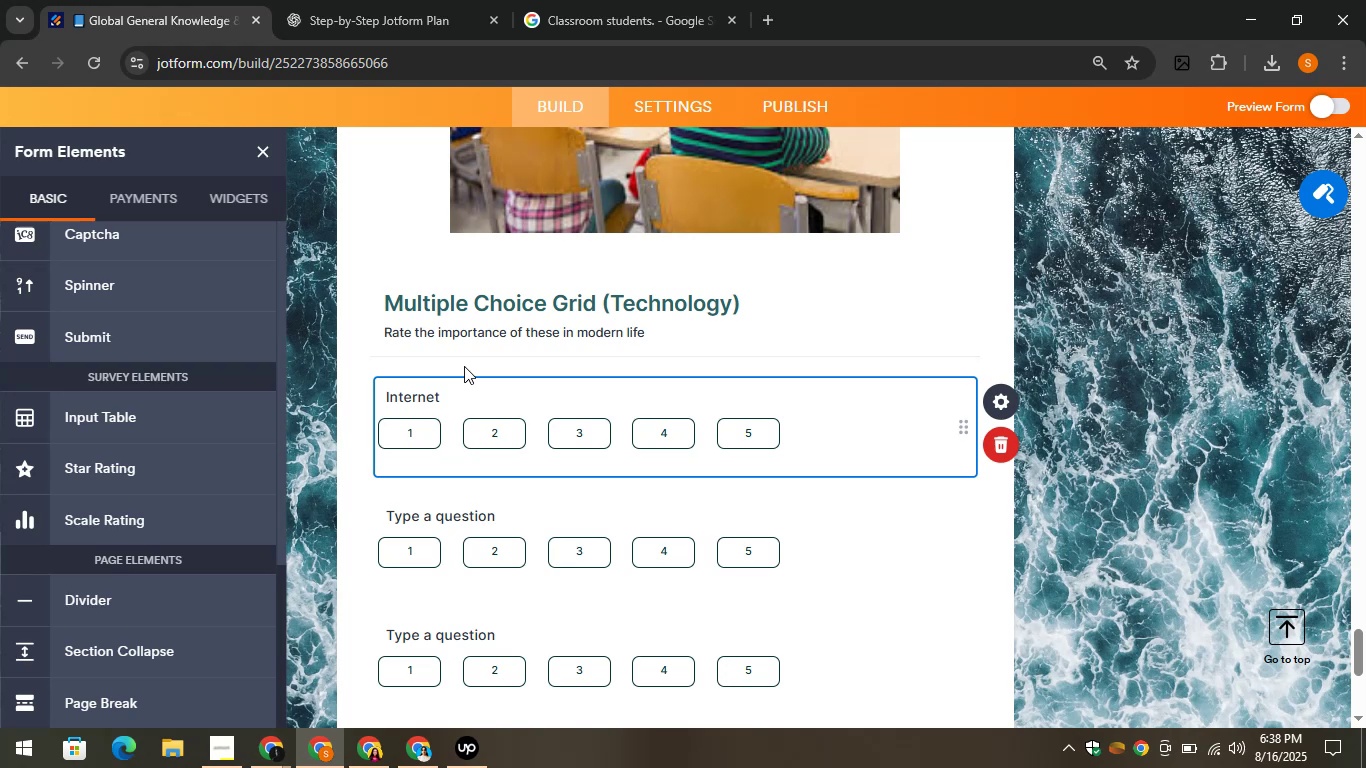 
left_click([356, 1])
 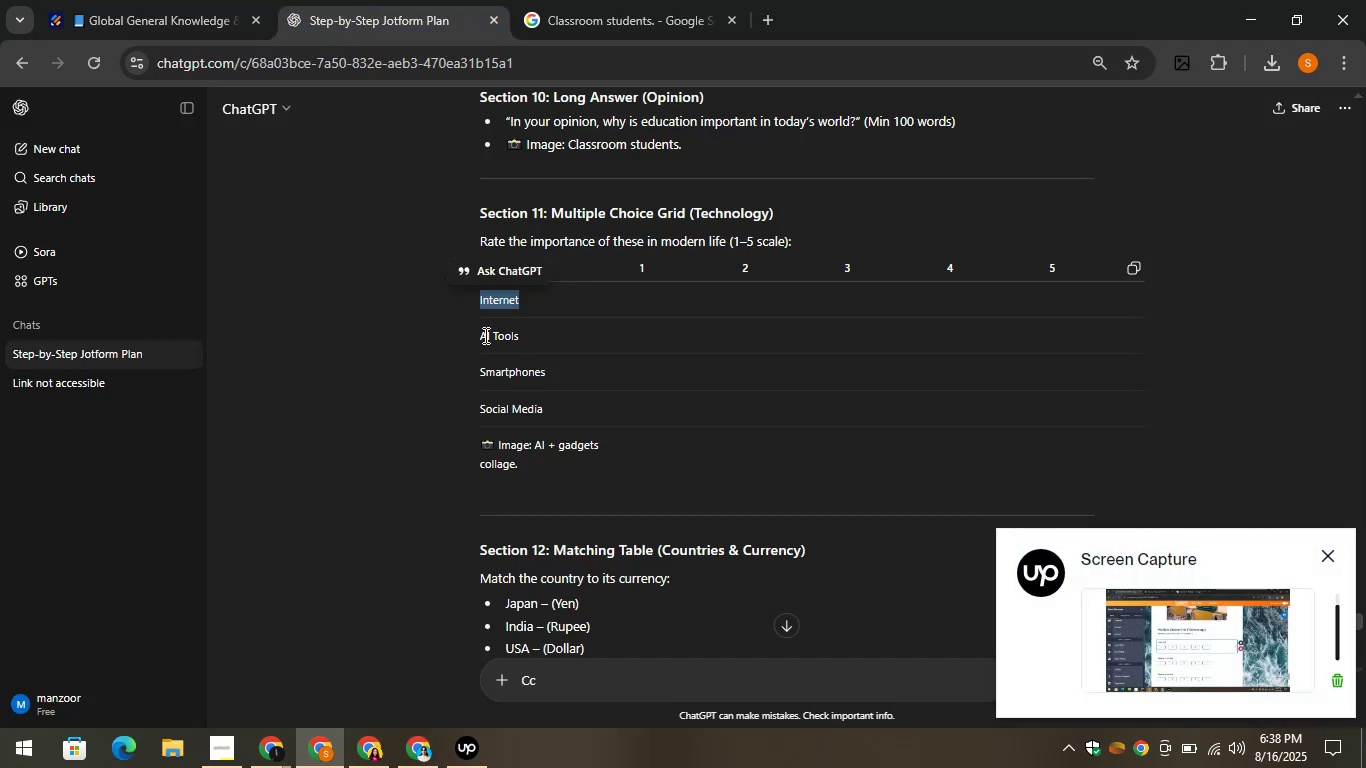 
left_click_drag(start_coordinate=[481, 334], to_coordinate=[517, 339])
 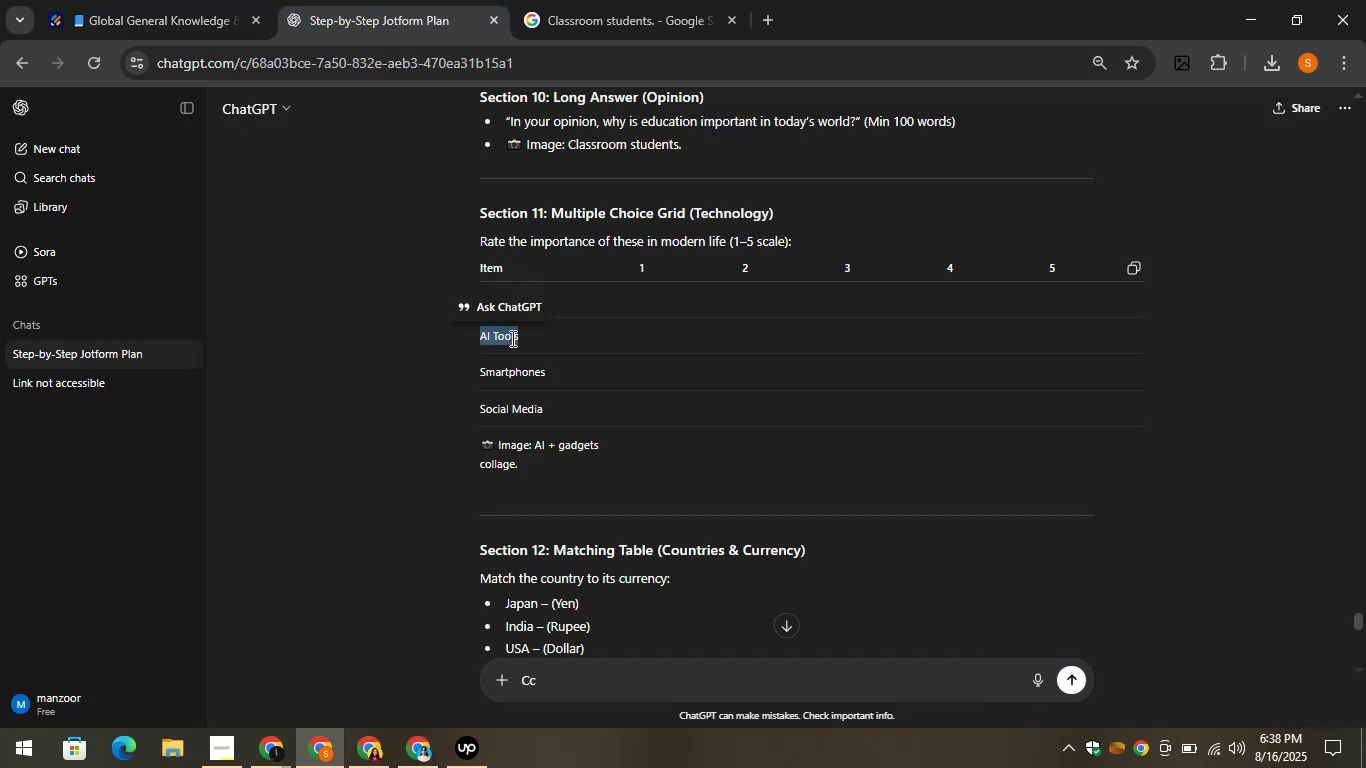 
right_click([511, 338])
 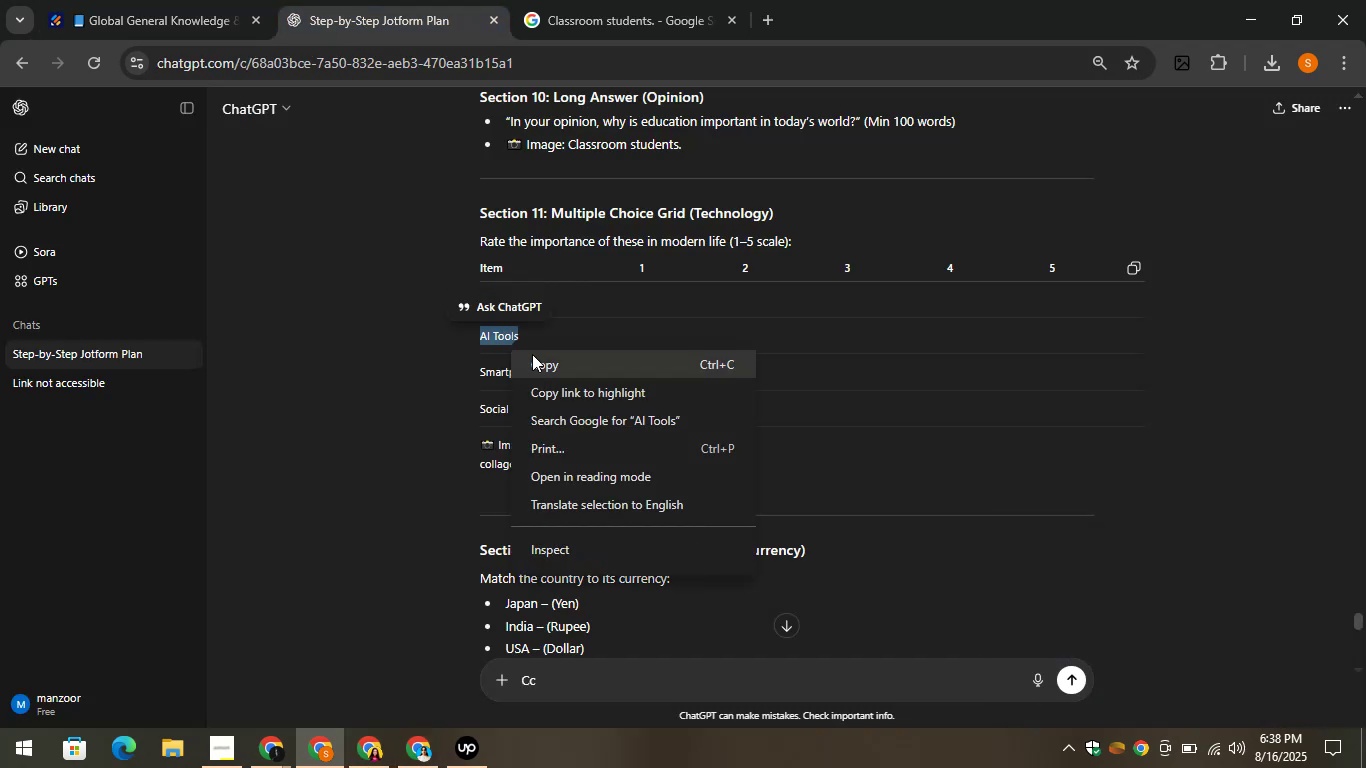 
left_click([533, 355])
 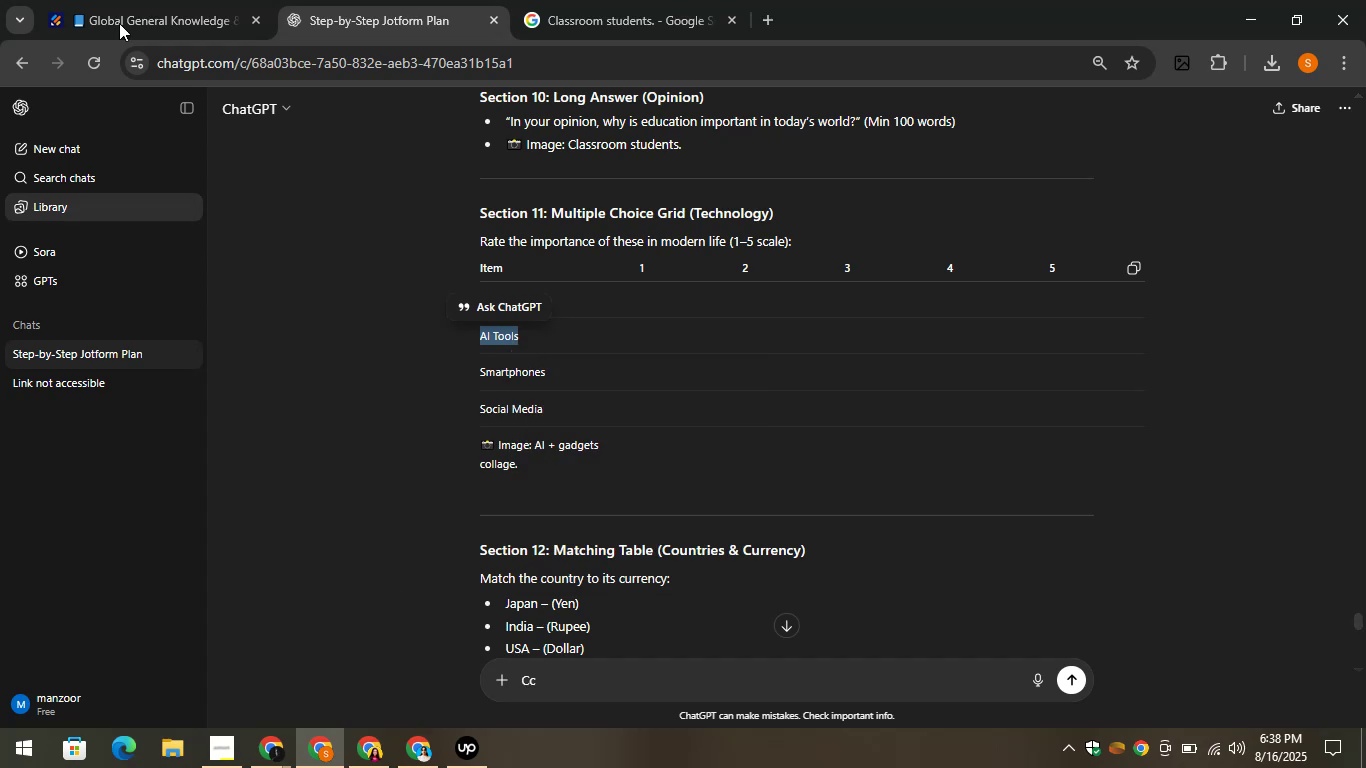 
left_click([99, 0])
 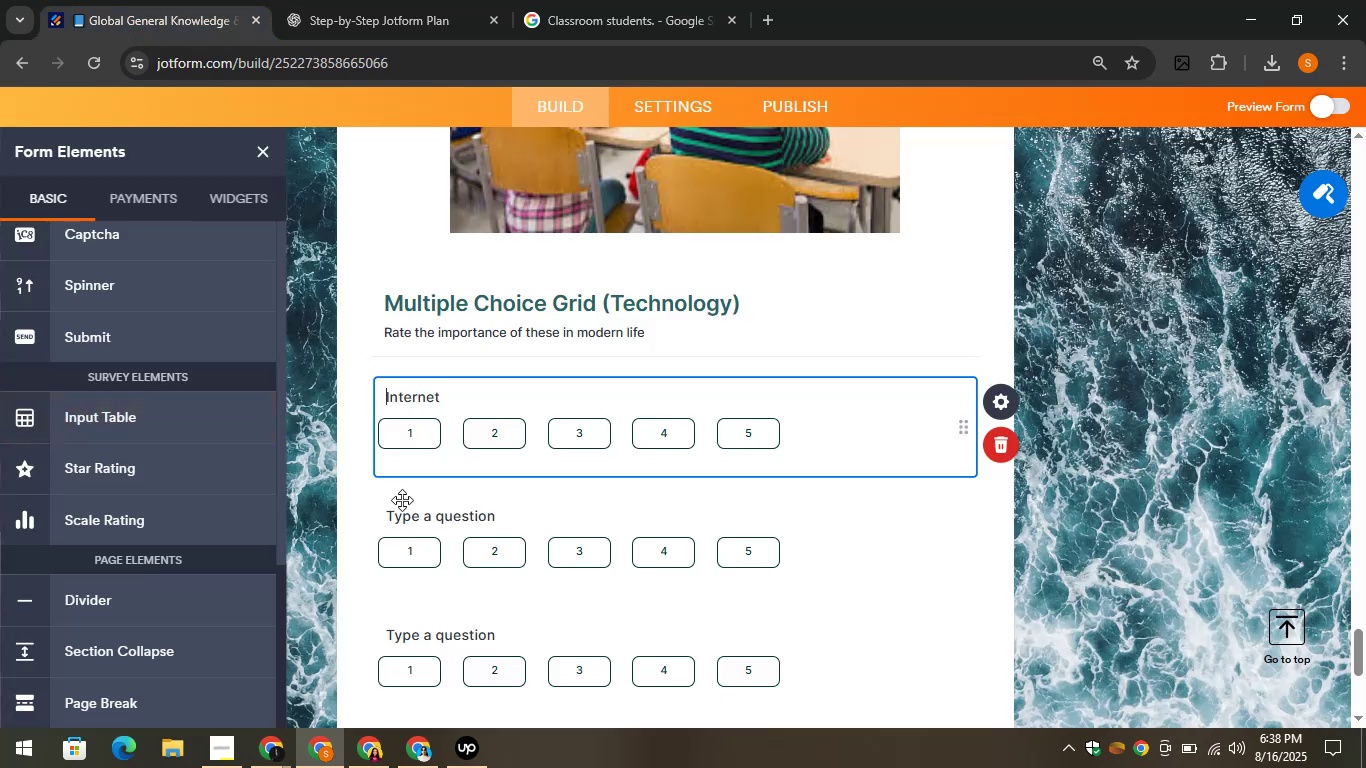 
left_click([408, 517])
 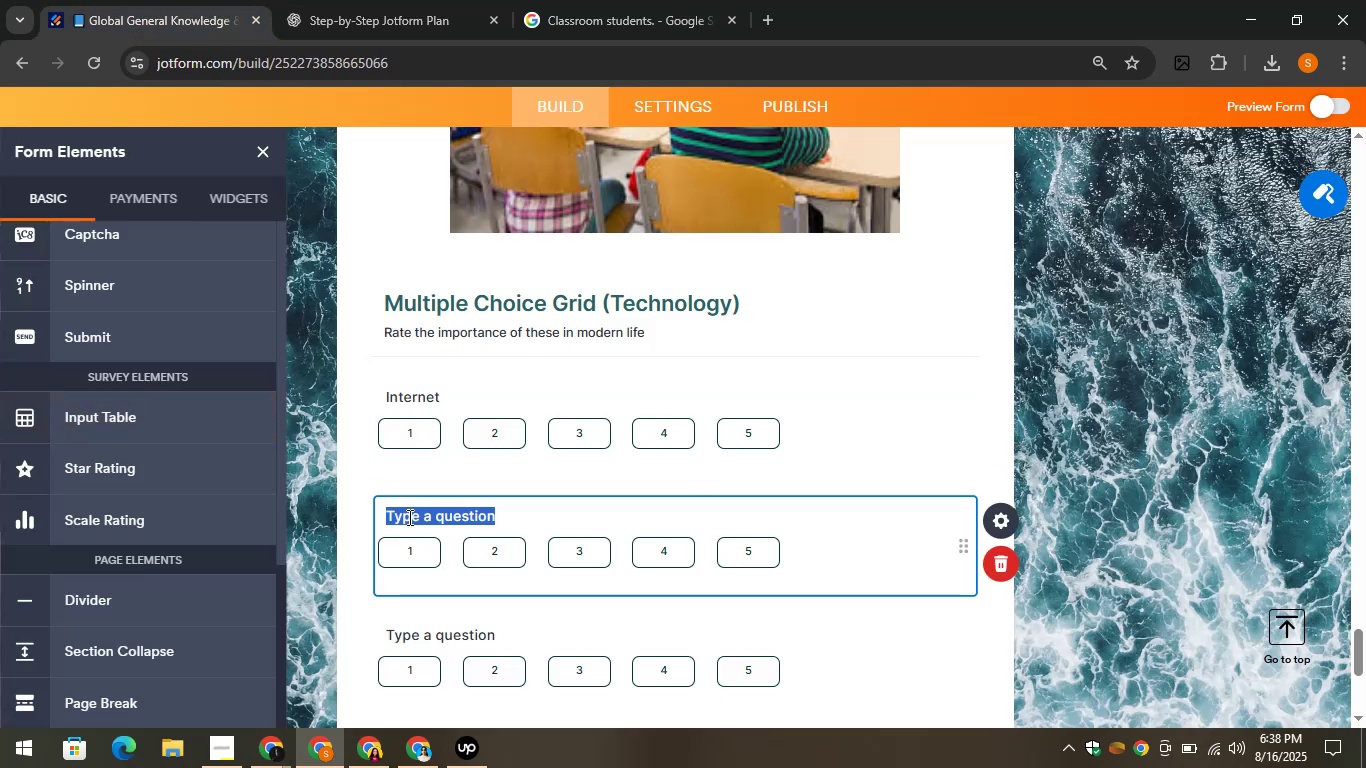 
right_click([408, 517])
 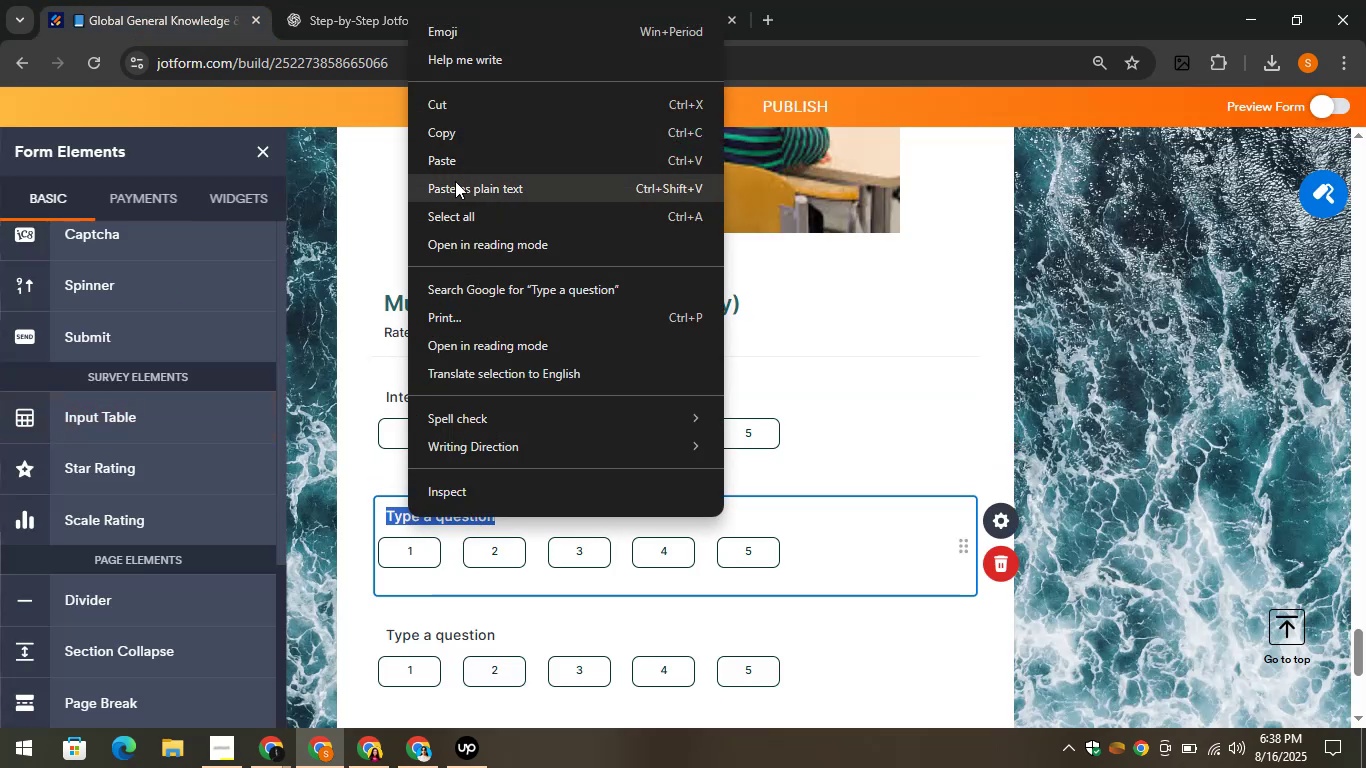 
left_click([454, 168])
 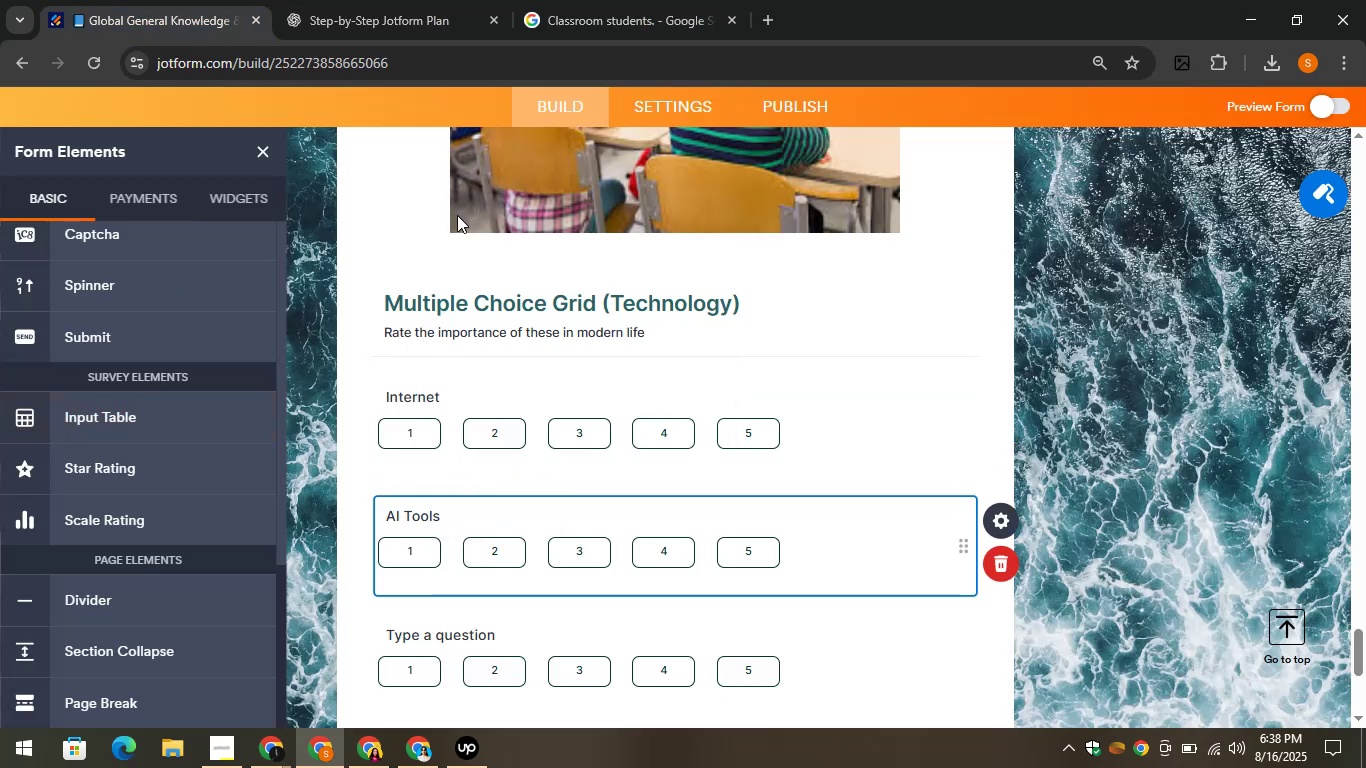 
scroll: coordinate [454, 256], scroll_direction: down, amount: 3.0
 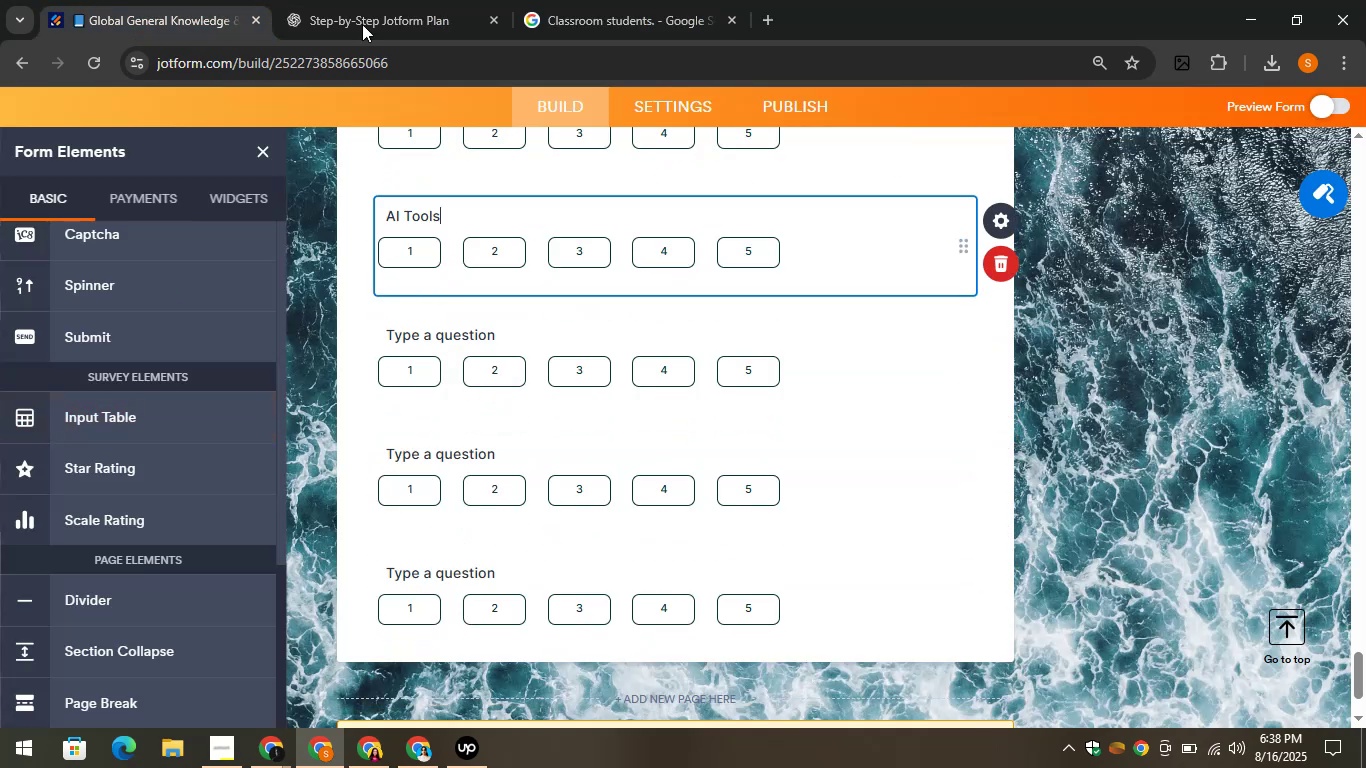 
left_click([326, 0])
 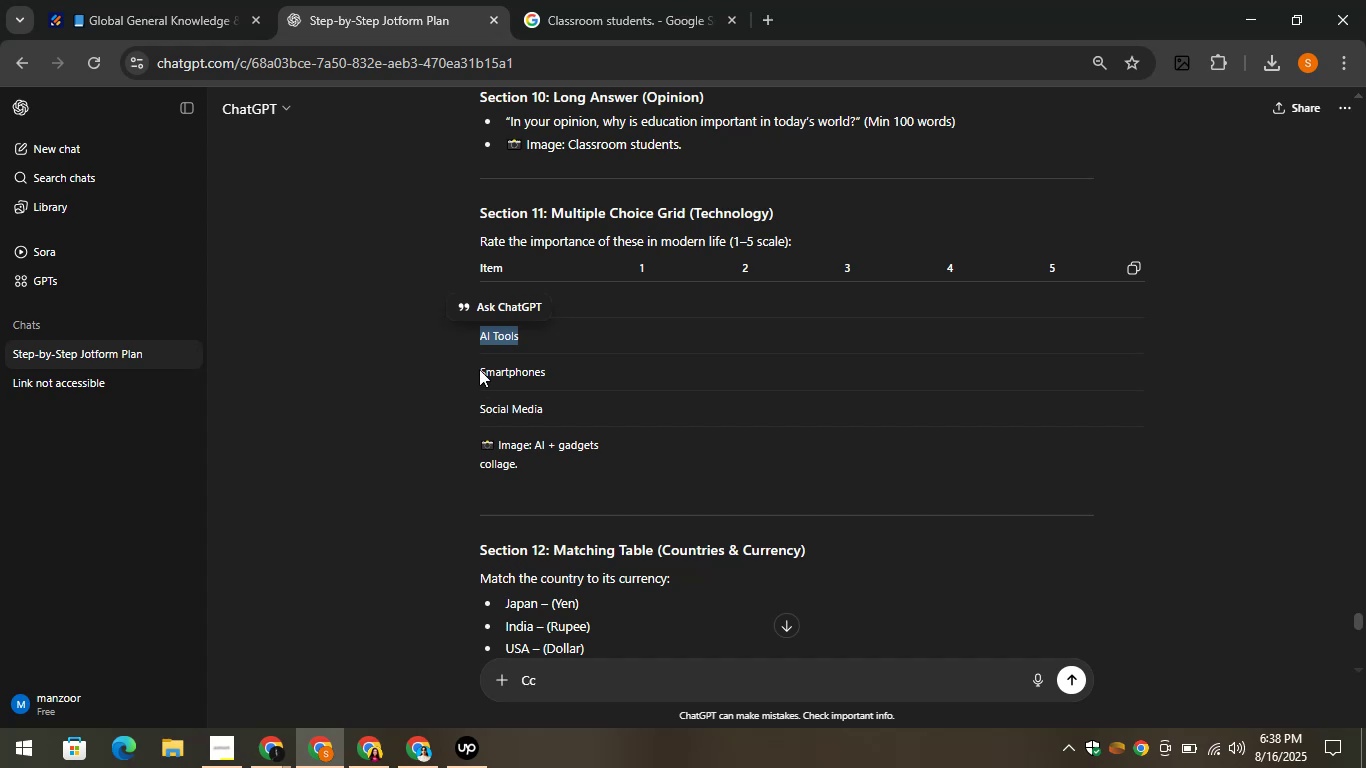 
left_click_drag(start_coordinate=[481, 369], to_coordinate=[547, 370])
 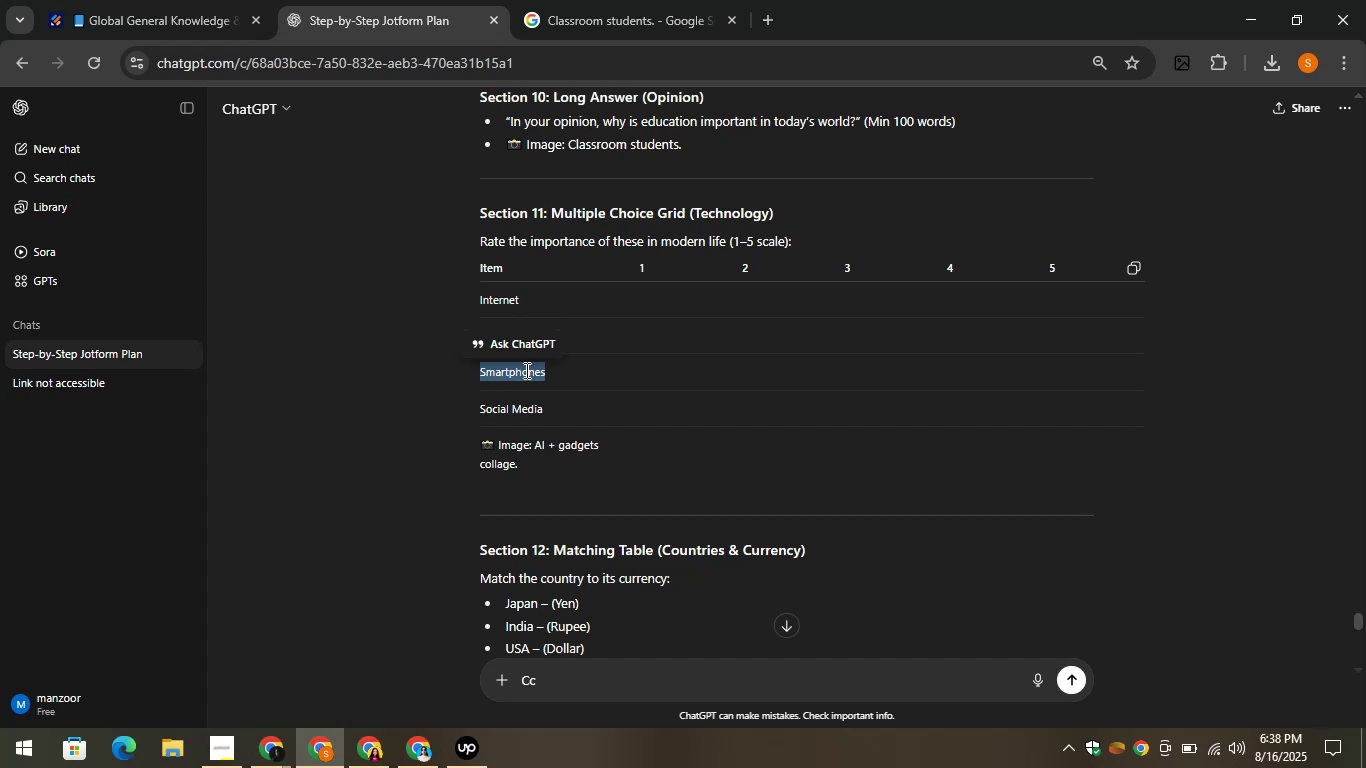 
right_click([525, 370])
 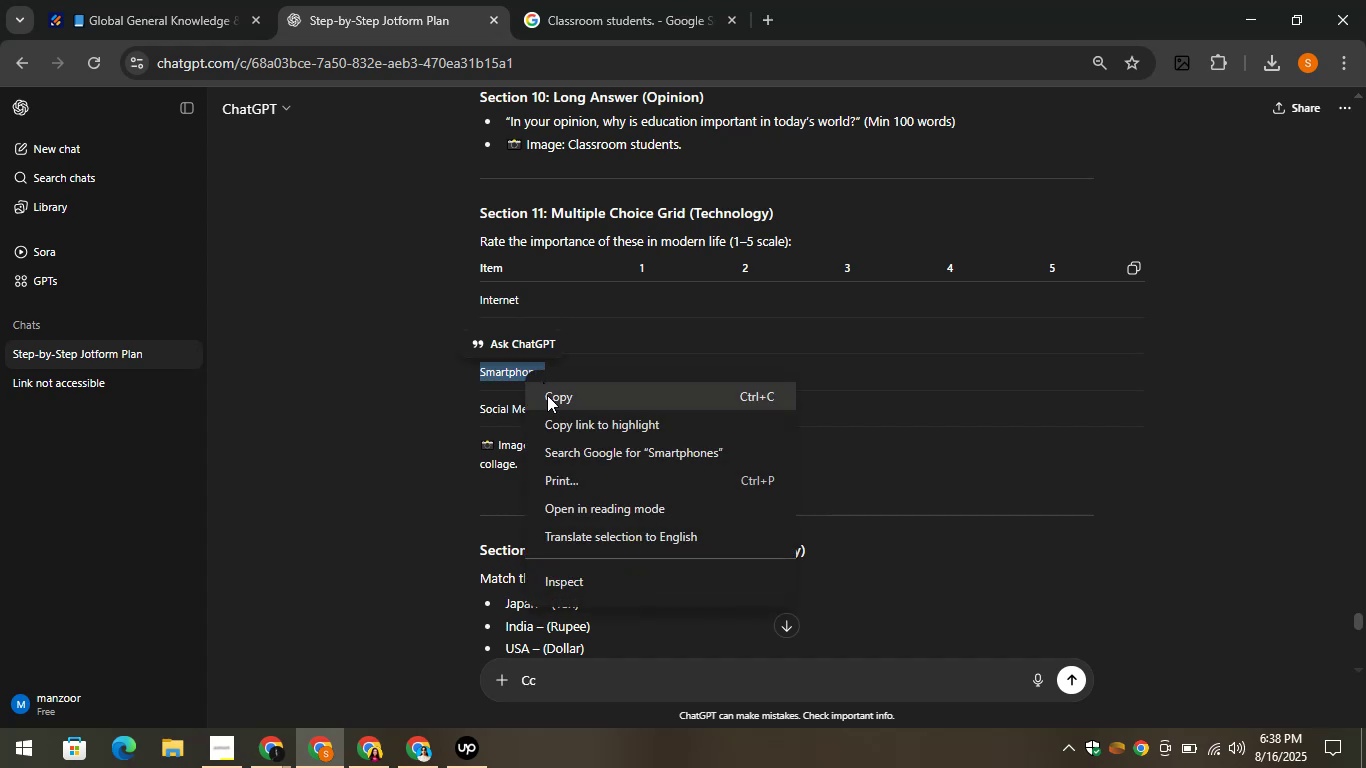 
left_click([548, 396])
 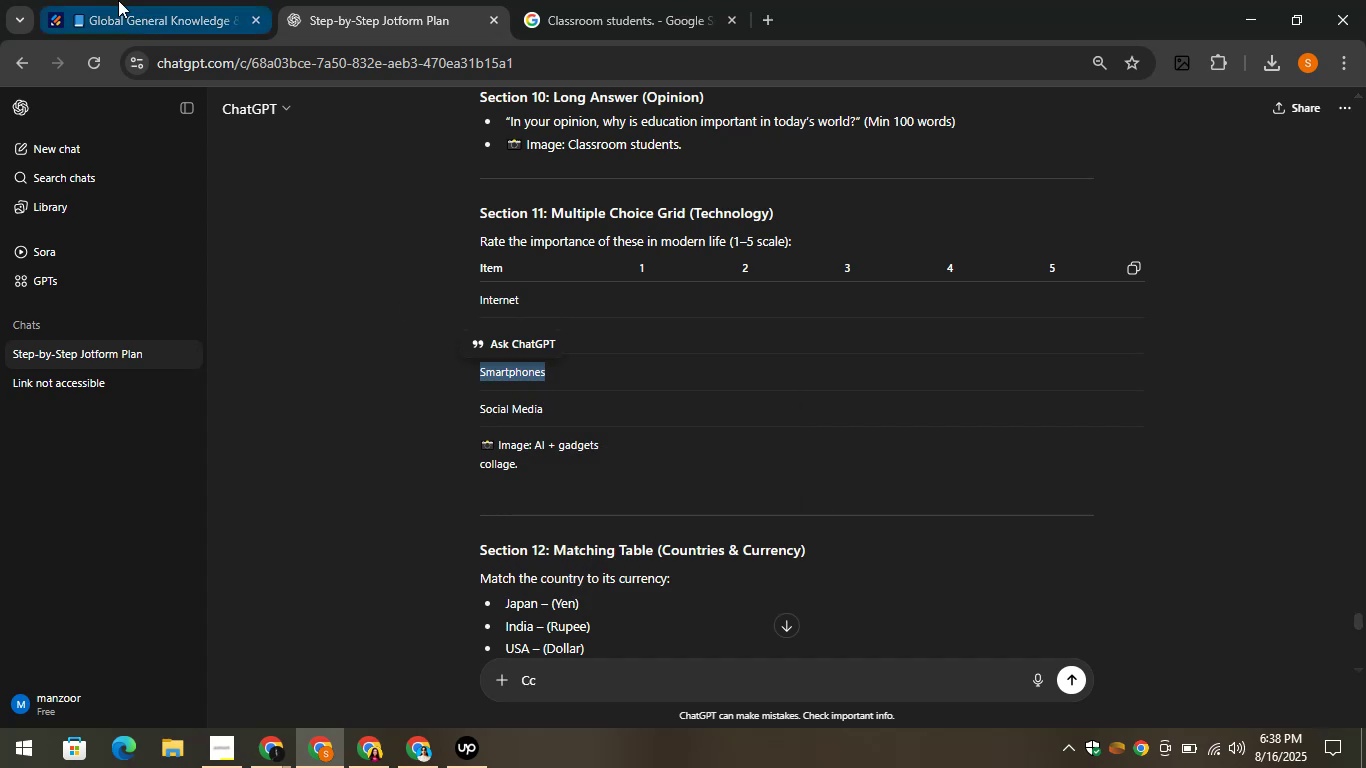 
left_click([142, 0])
 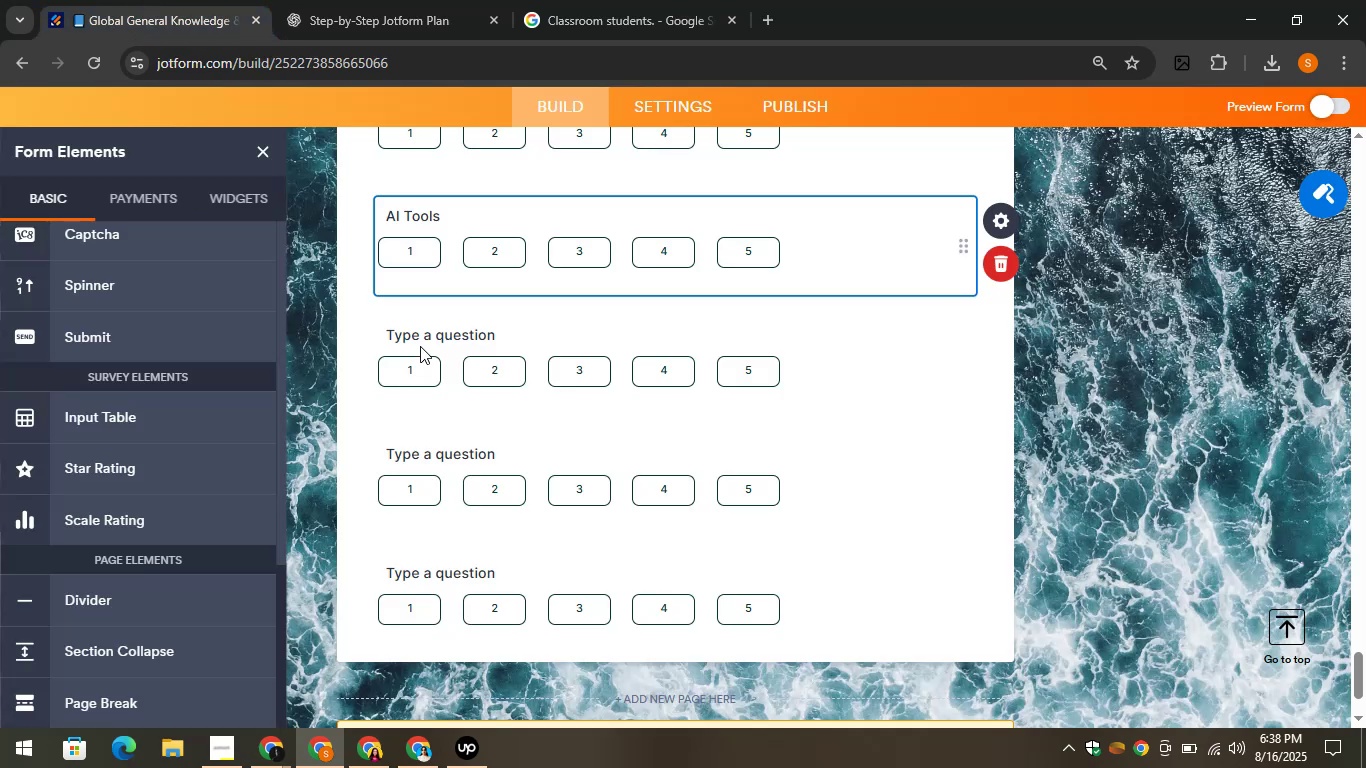 
left_click([419, 339])
 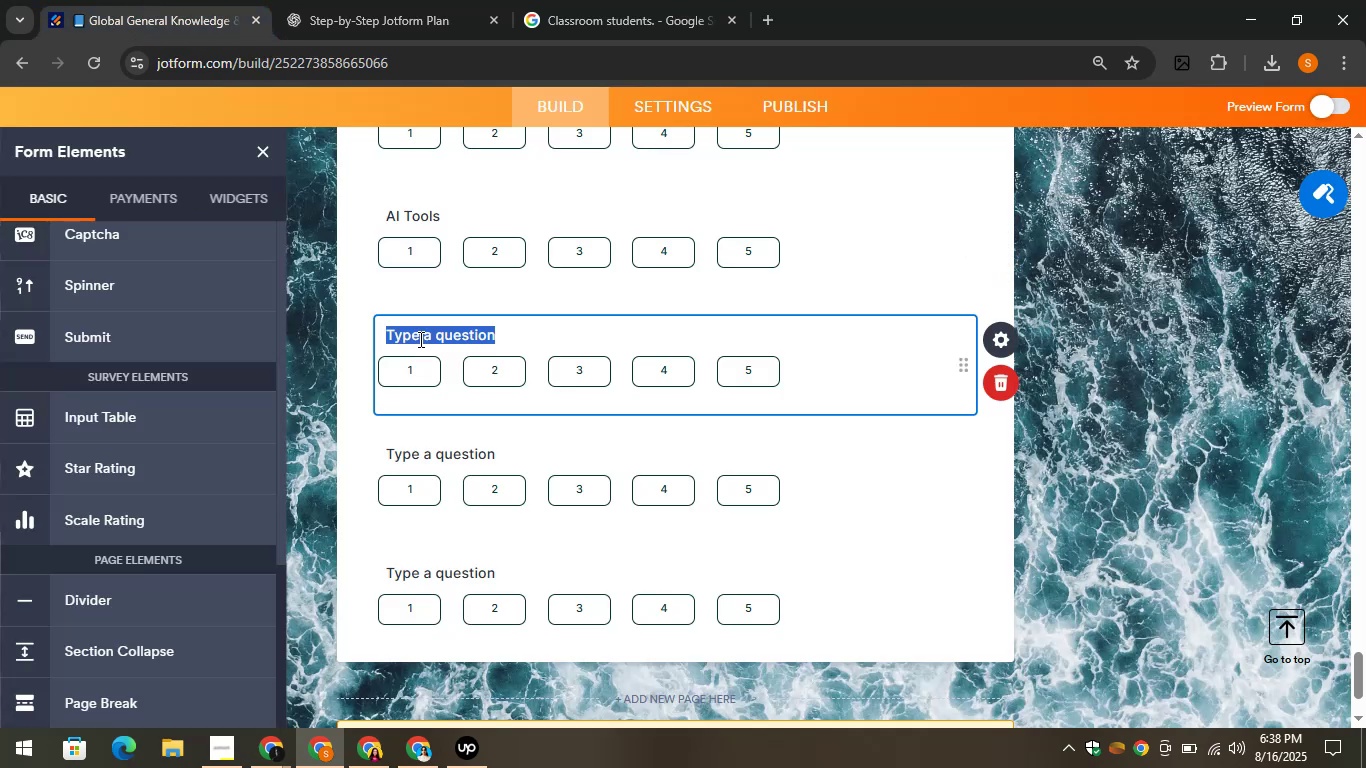 
right_click([419, 339])
 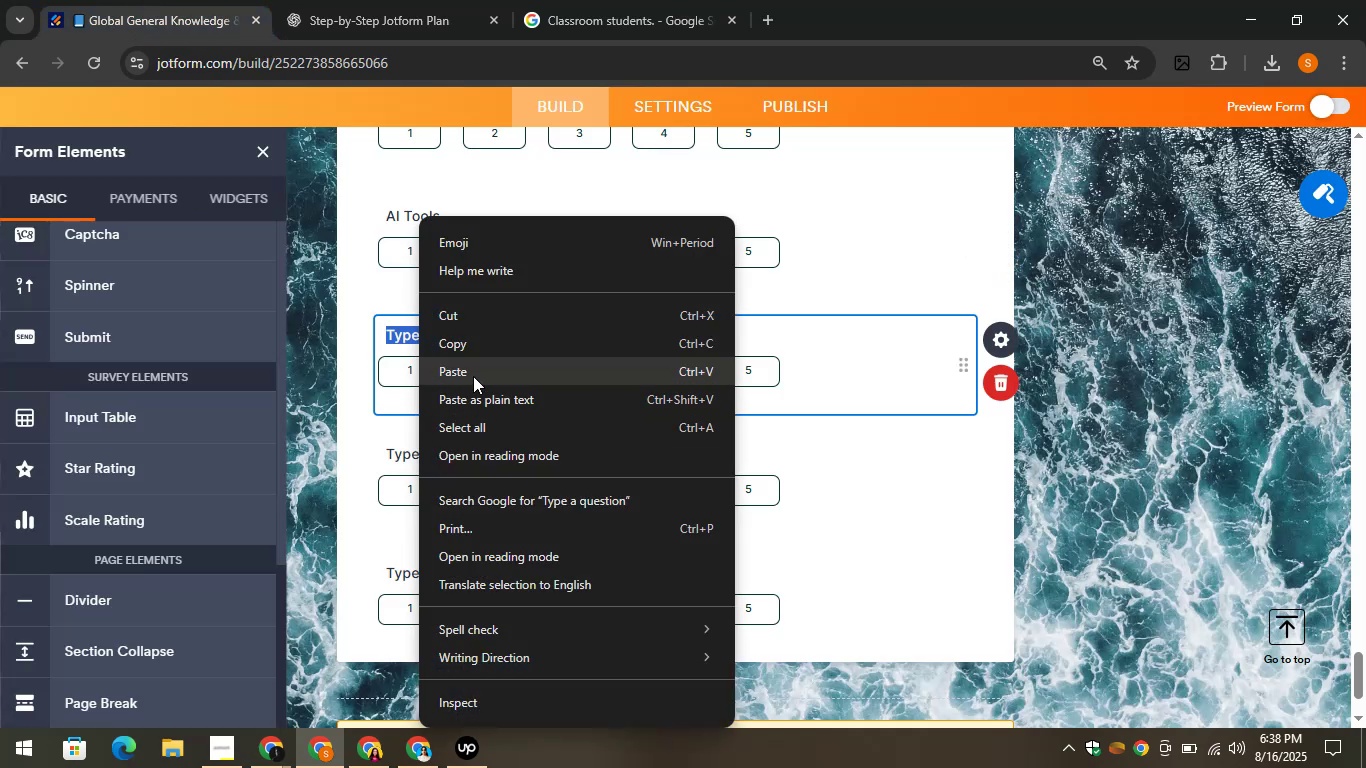 
left_click([473, 369])
 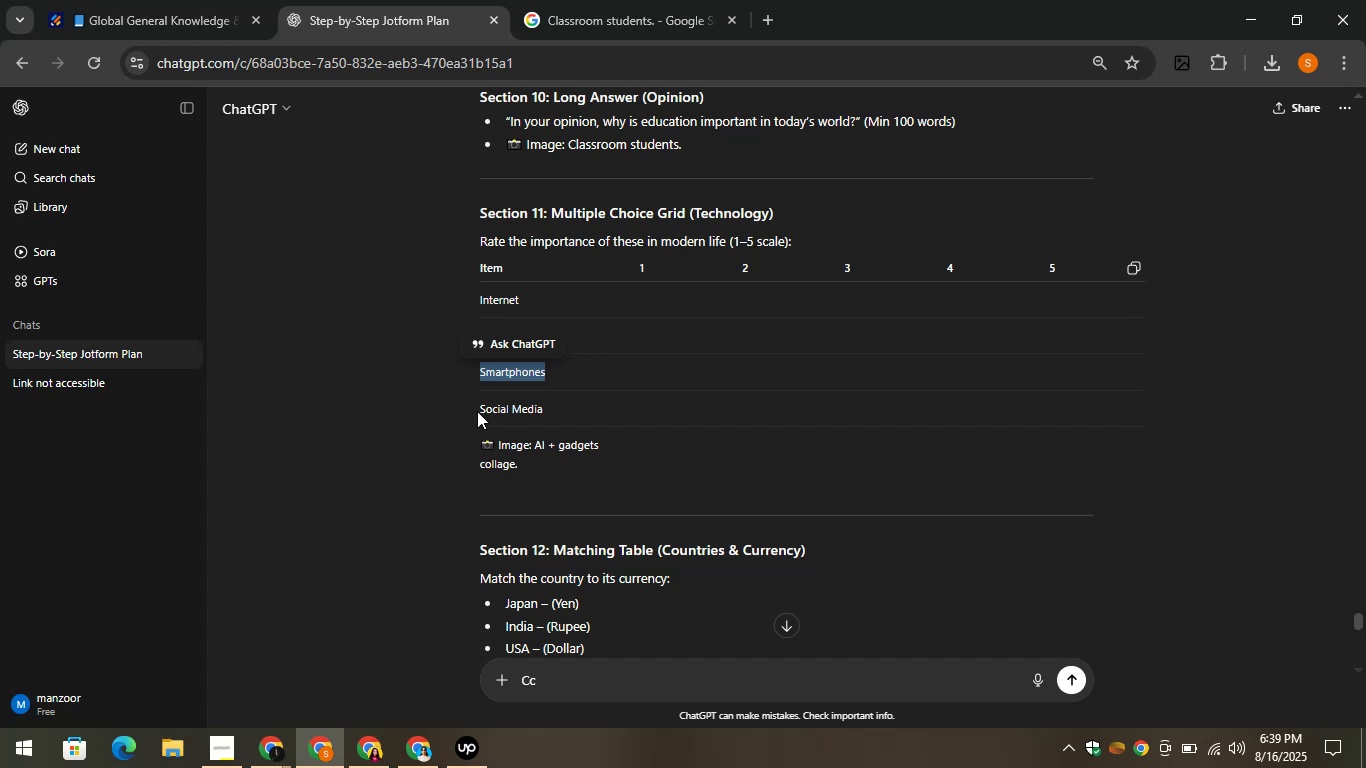 
left_click_drag(start_coordinate=[481, 410], to_coordinate=[542, 416])
 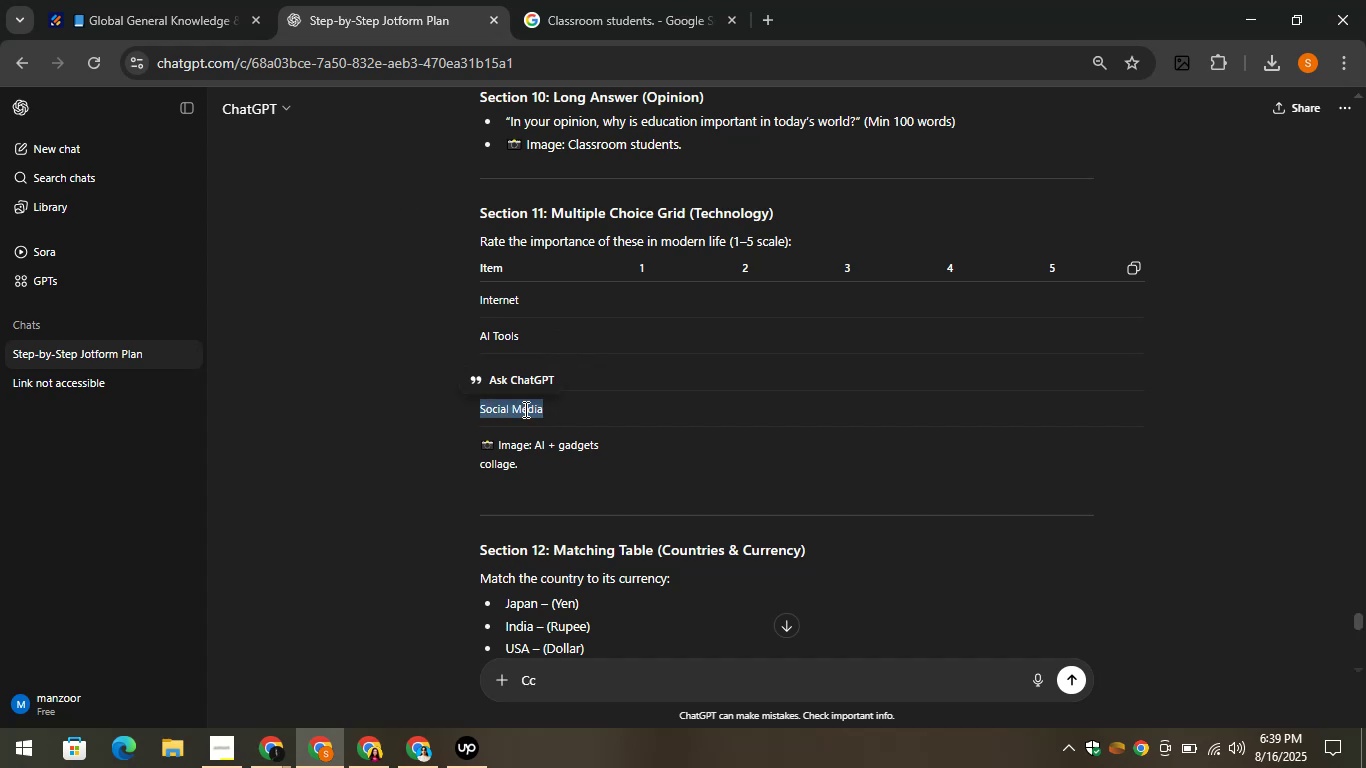 
right_click([524, 409])
 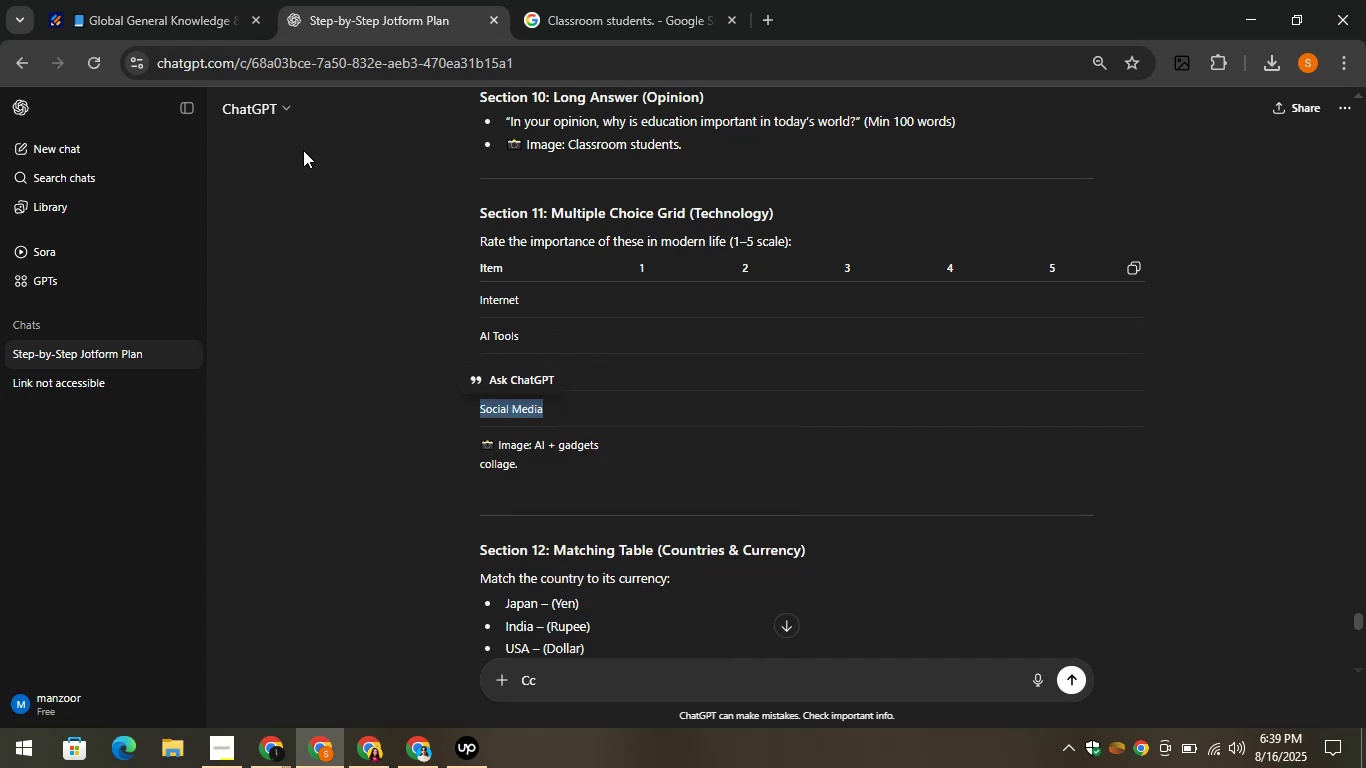 
left_click([165, 0])
 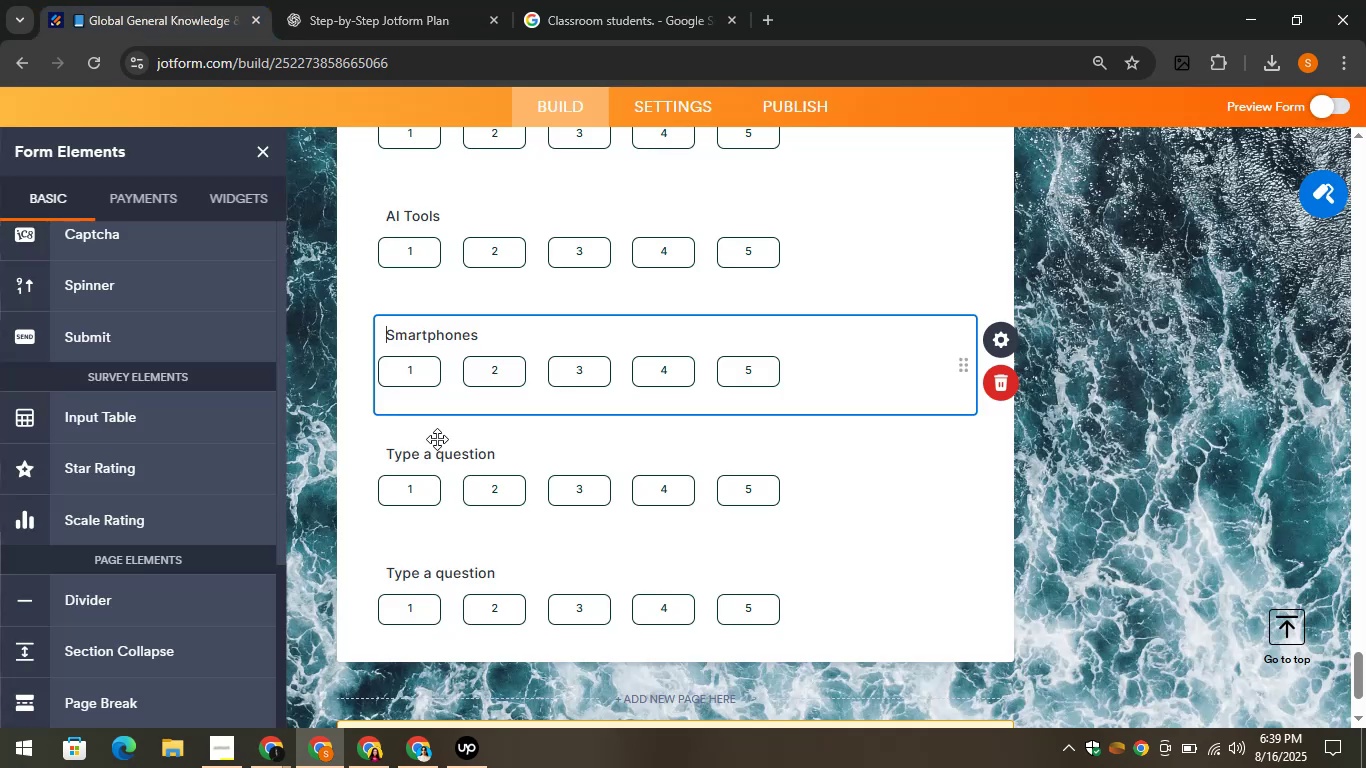 
left_click([437, 445])
 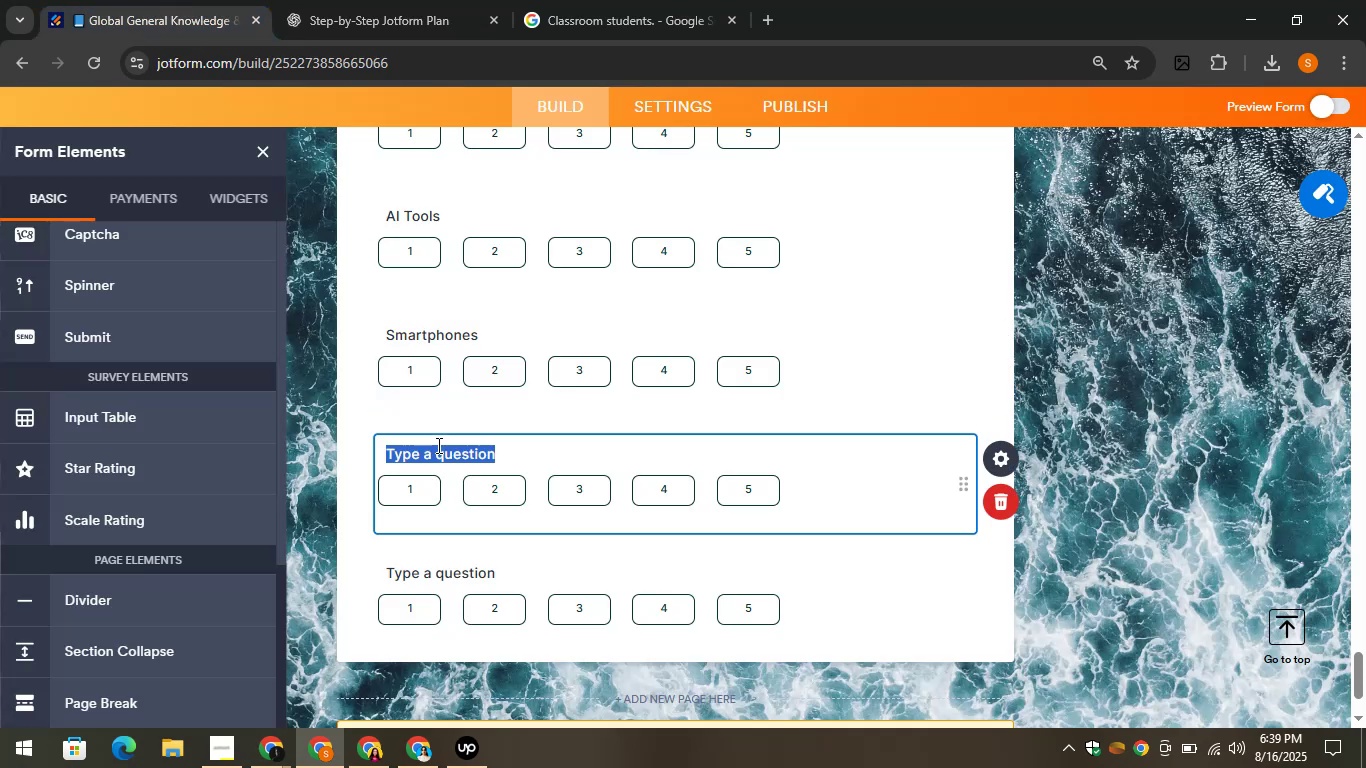 
right_click([437, 445])
 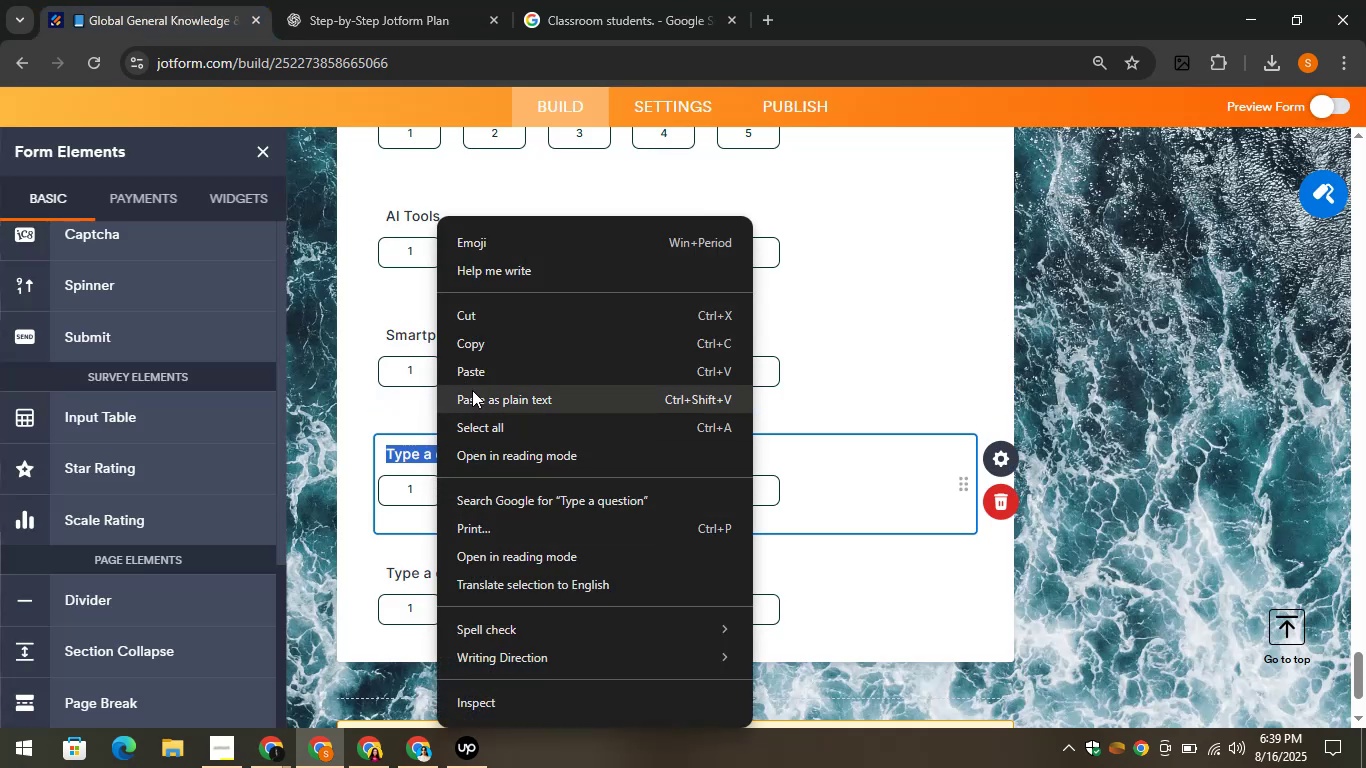 
left_click([471, 378])
 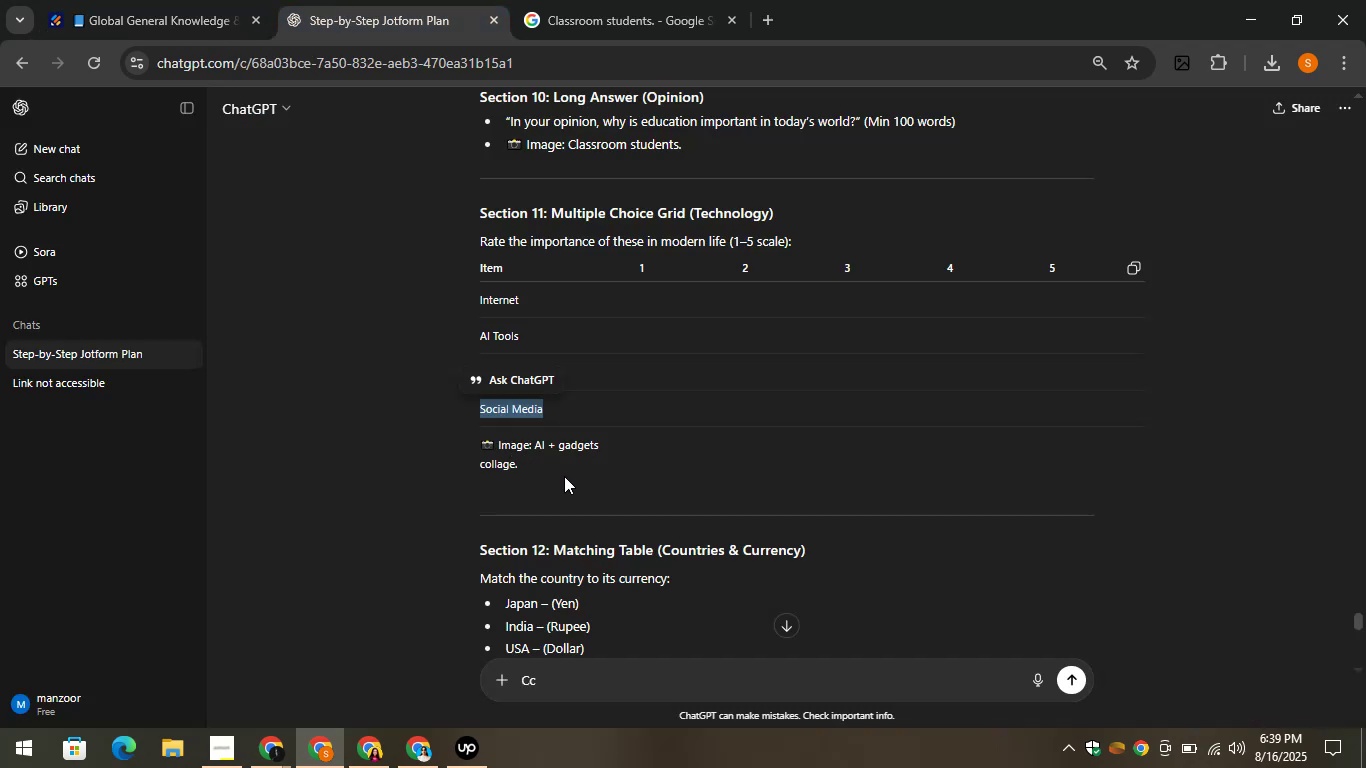 
left_click([192, 0])
 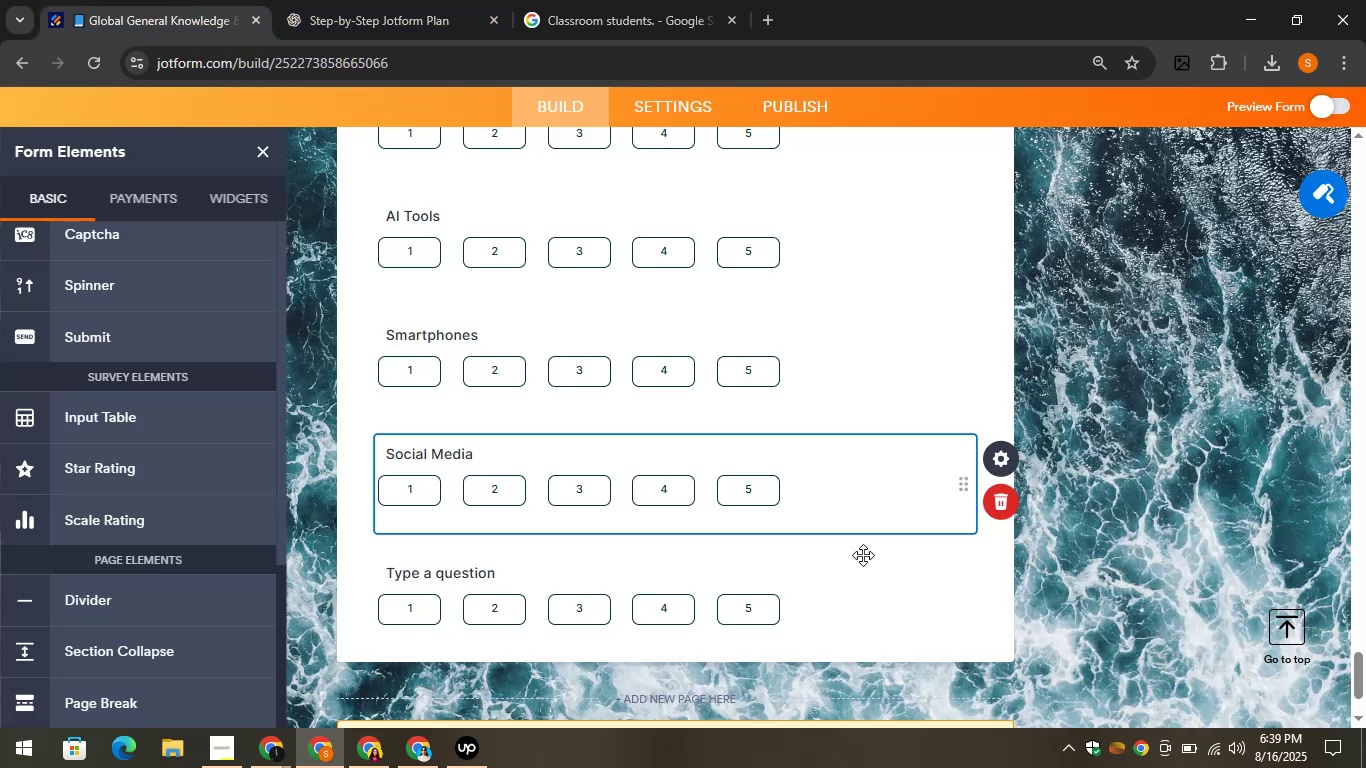 
left_click([780, 596])
 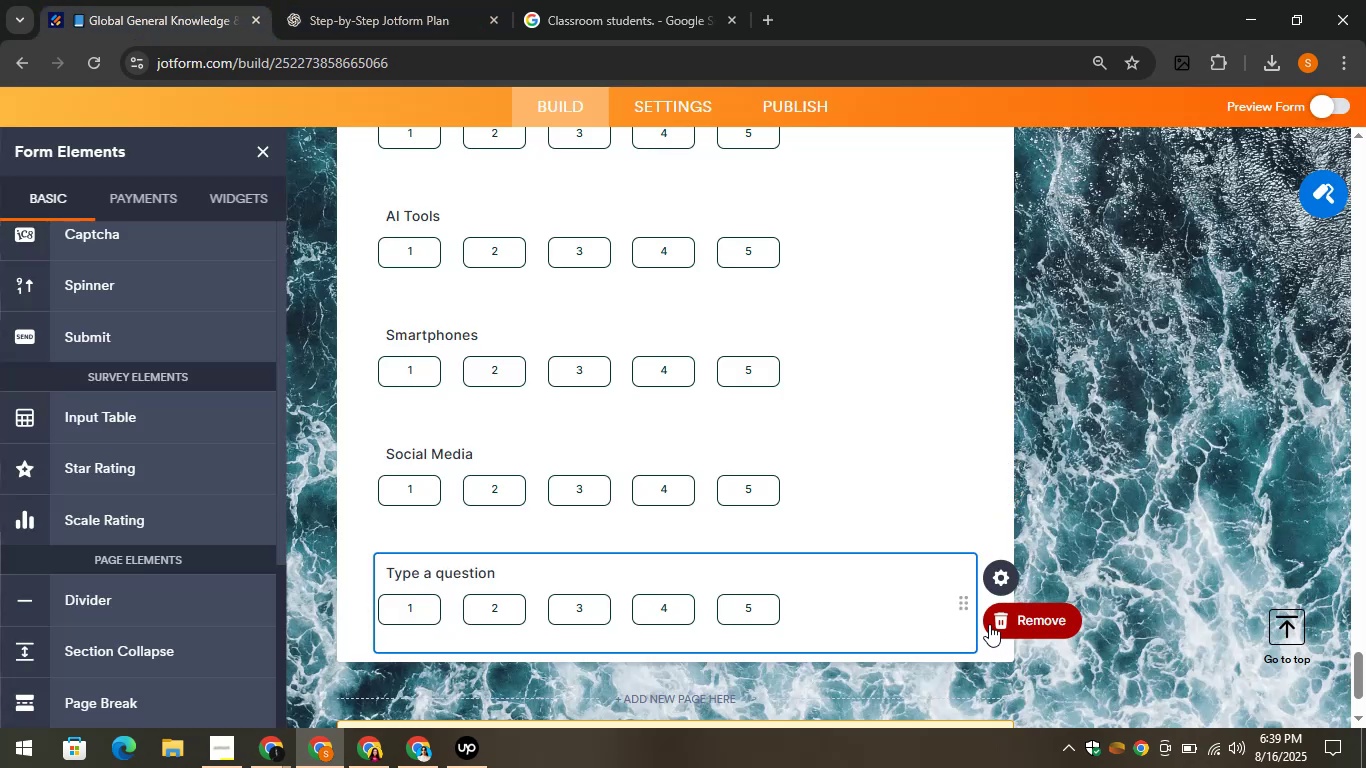 
left_click([1005, 620])
 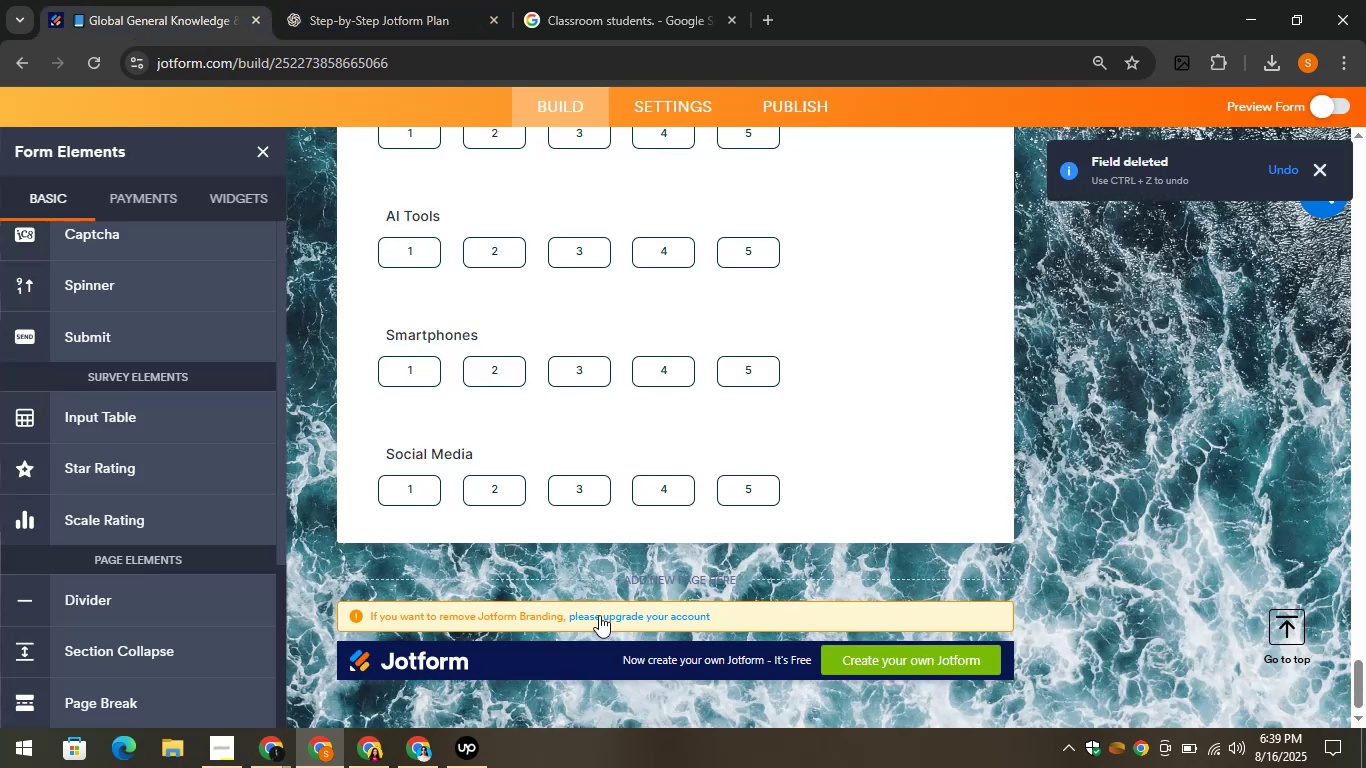 
scroll: coordinate [543, 528], scroll_direction: up, amount: 3.0
 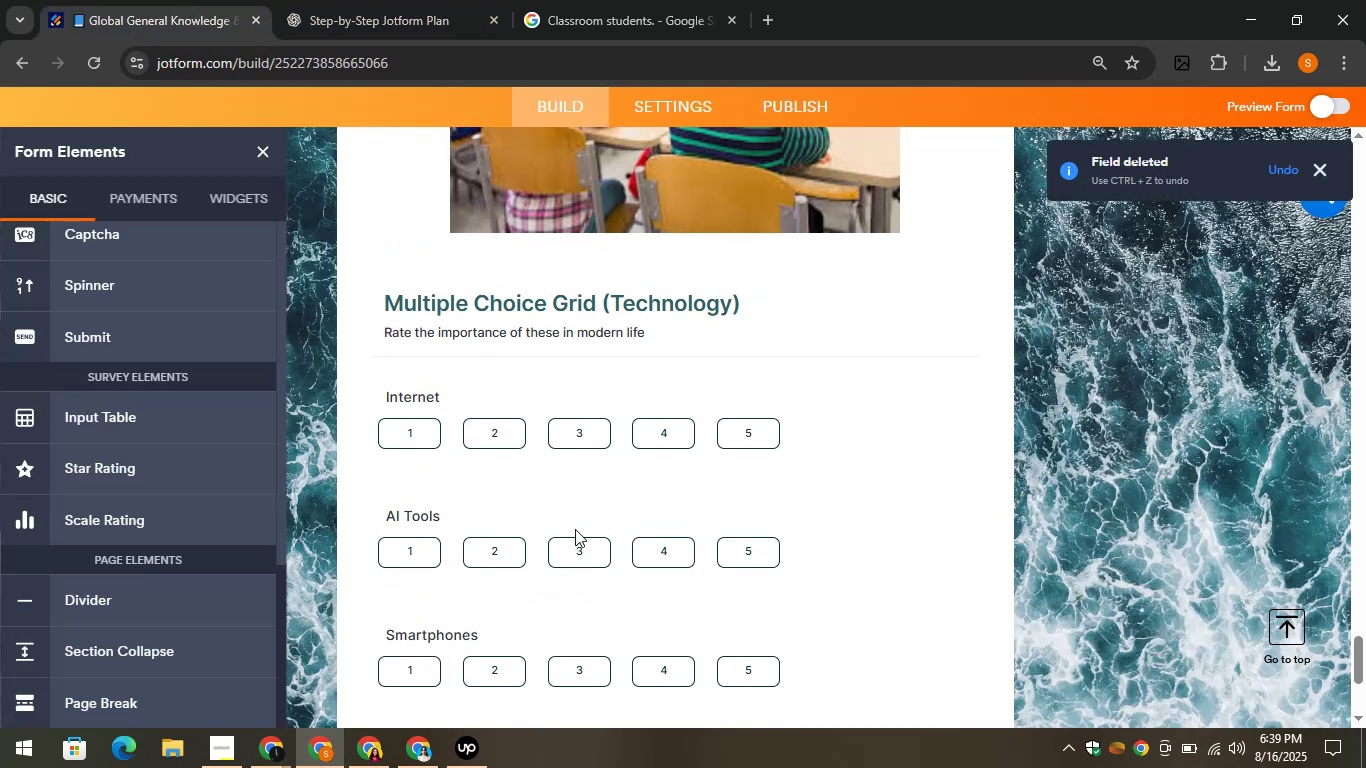 
scroll: coordinate [635, 483], scroll_direction: down, amount: 2.0
 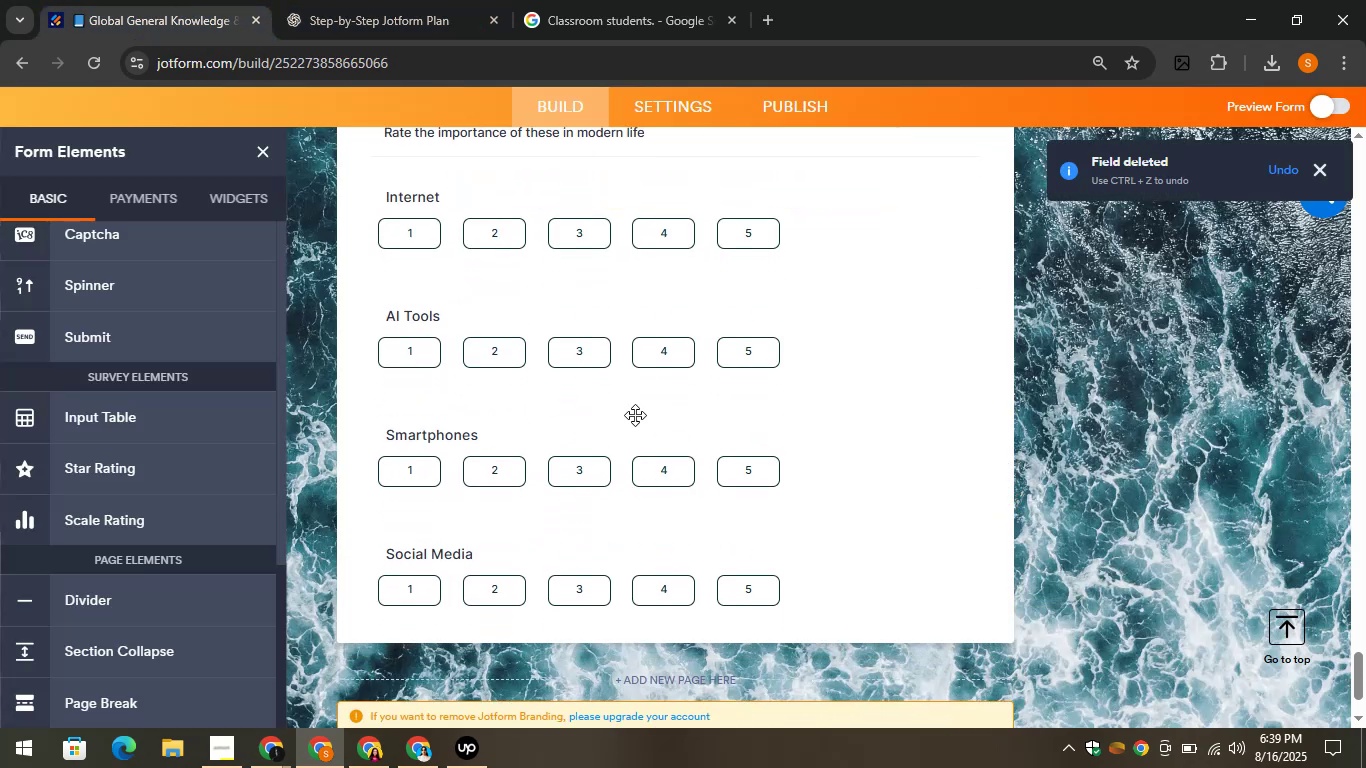 
scroll: coordinate [646, 375], scroll_direction: up, amount: 2.0
 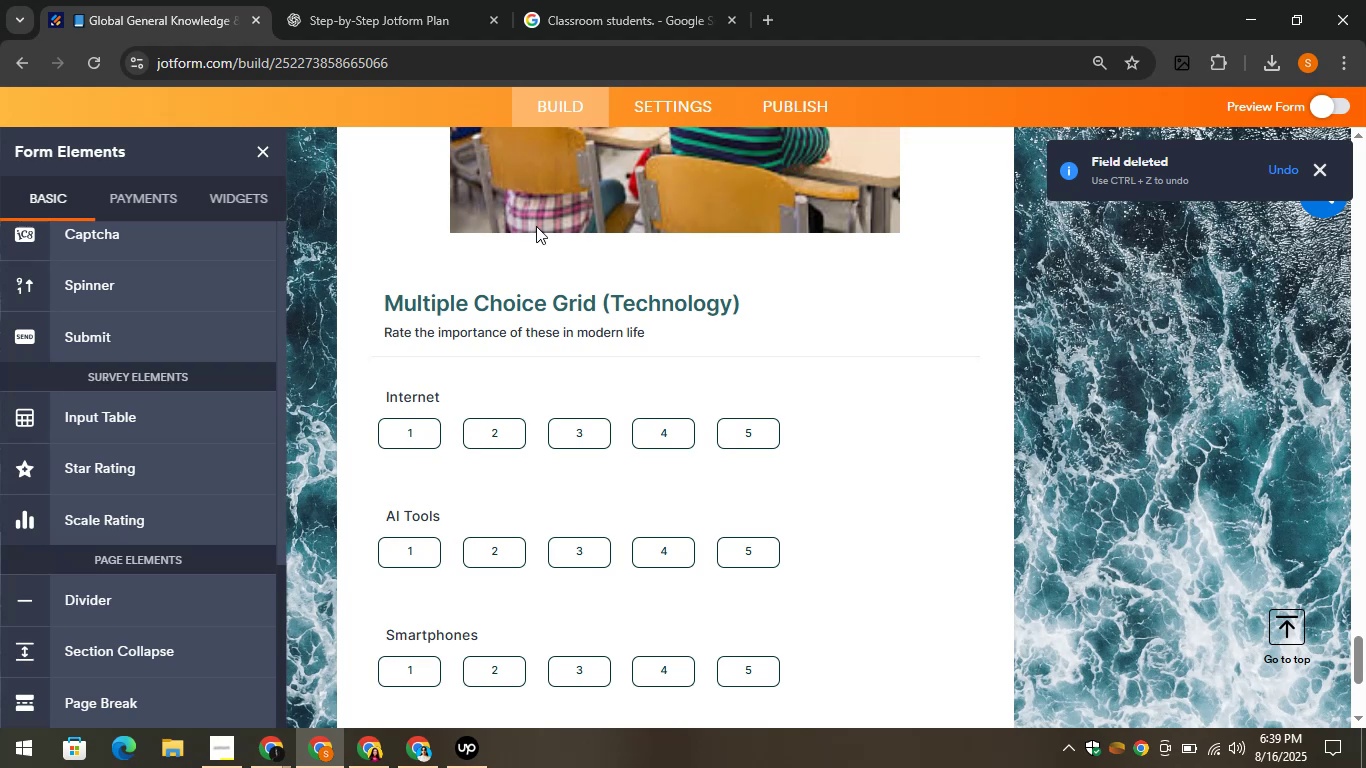 
left_click([413, 0])
 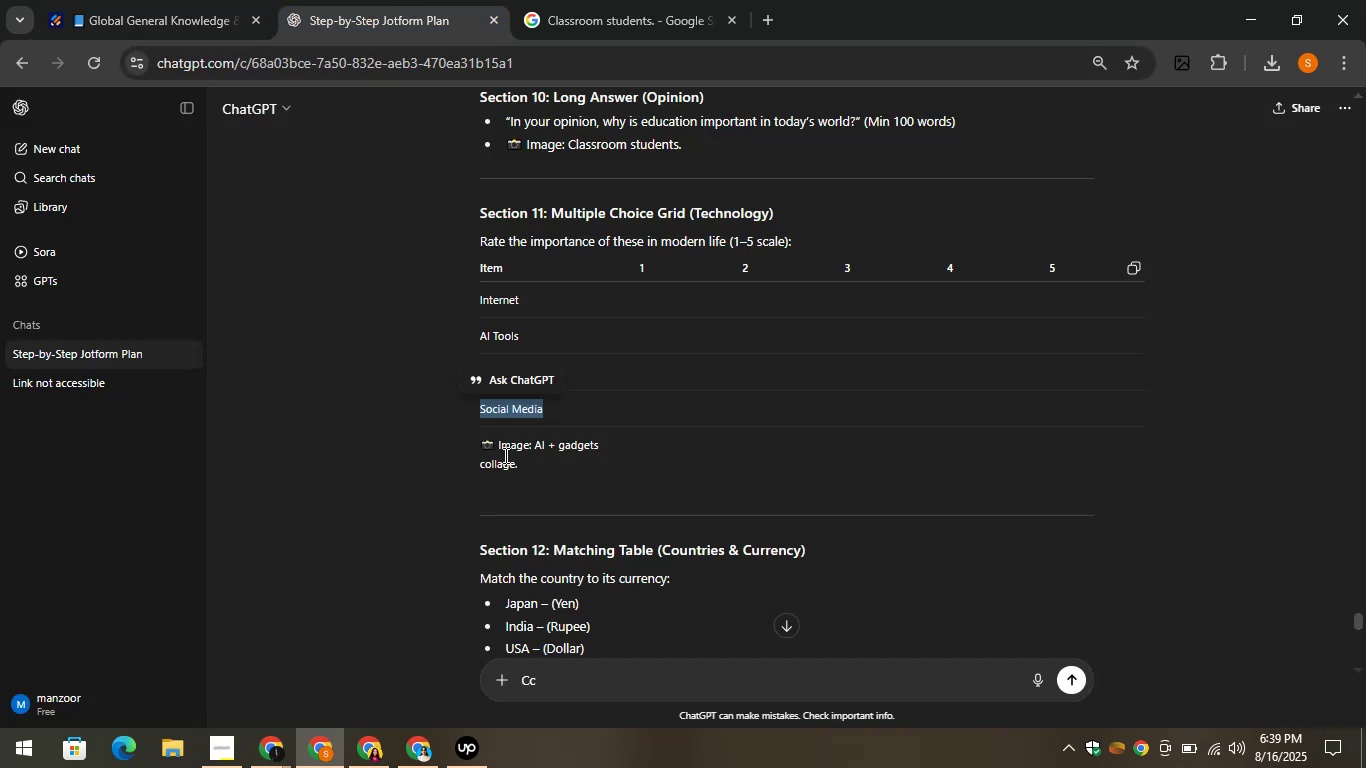 
left_click_drag(start_coordinate=[531, 447], to_coordinate=[553, 464])
 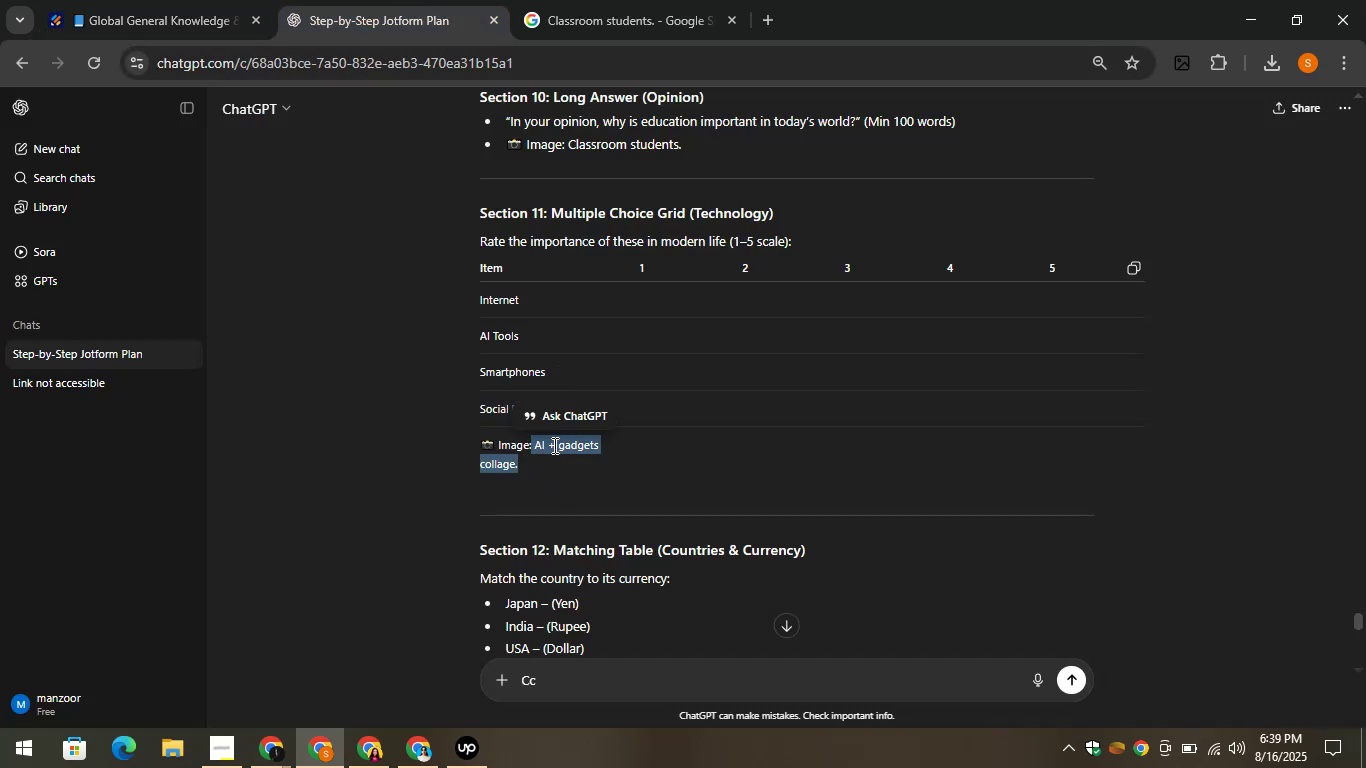 
right_click([556, 443])
 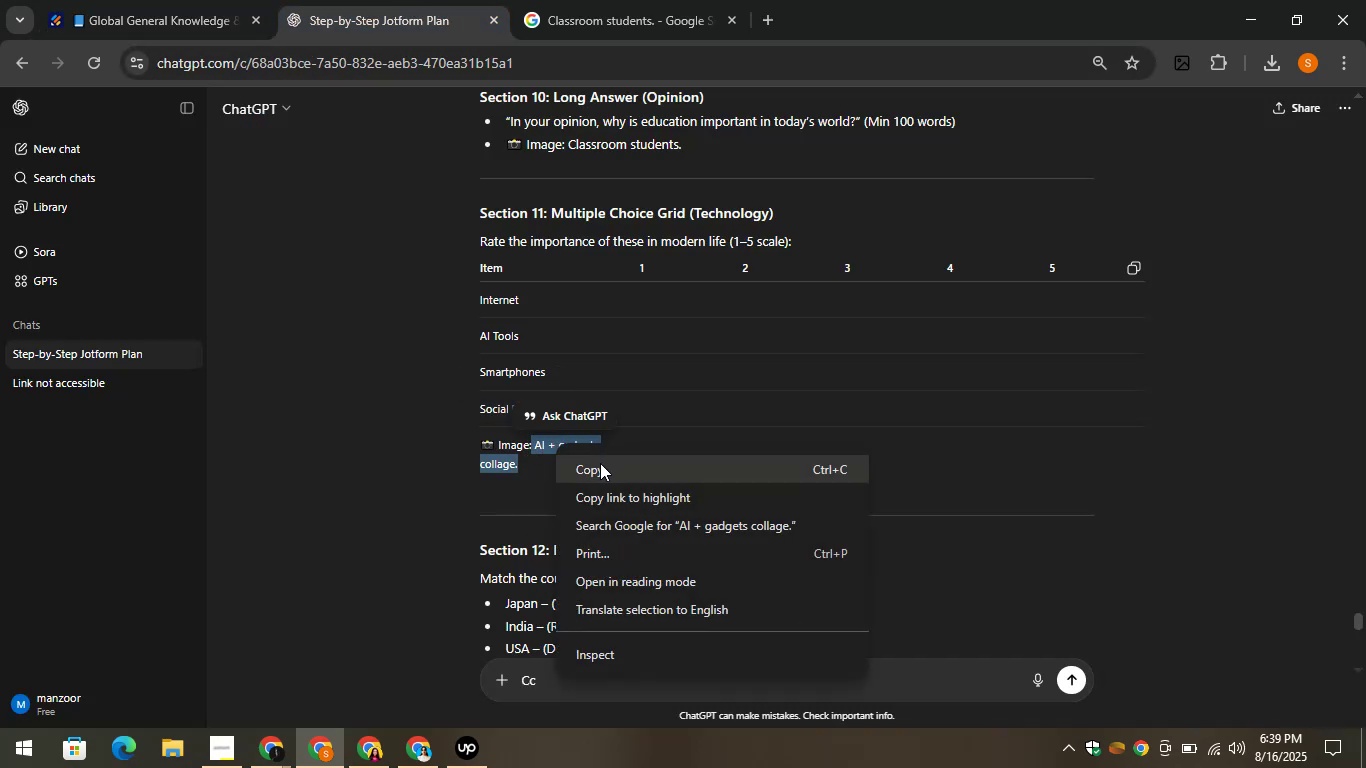 
left_click([600, 466])
 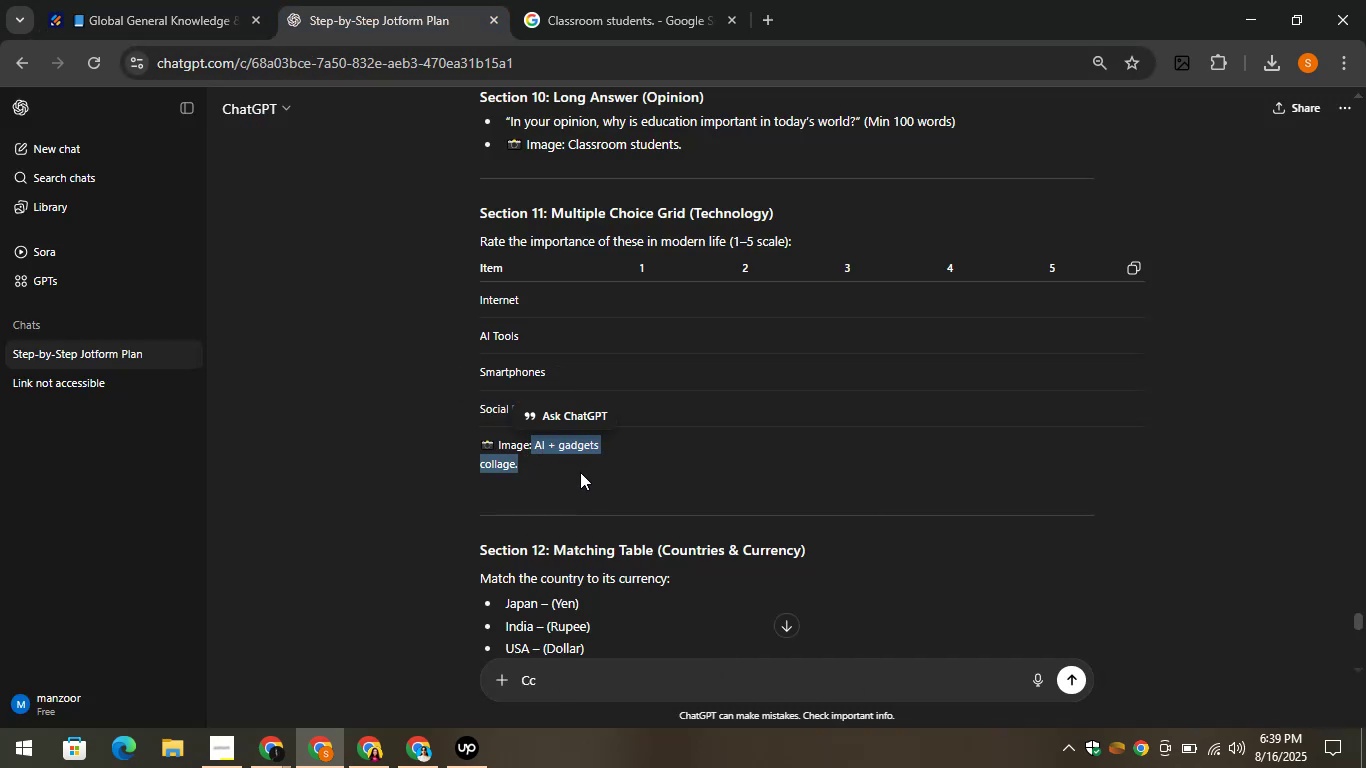 
left_click([598, 0])
 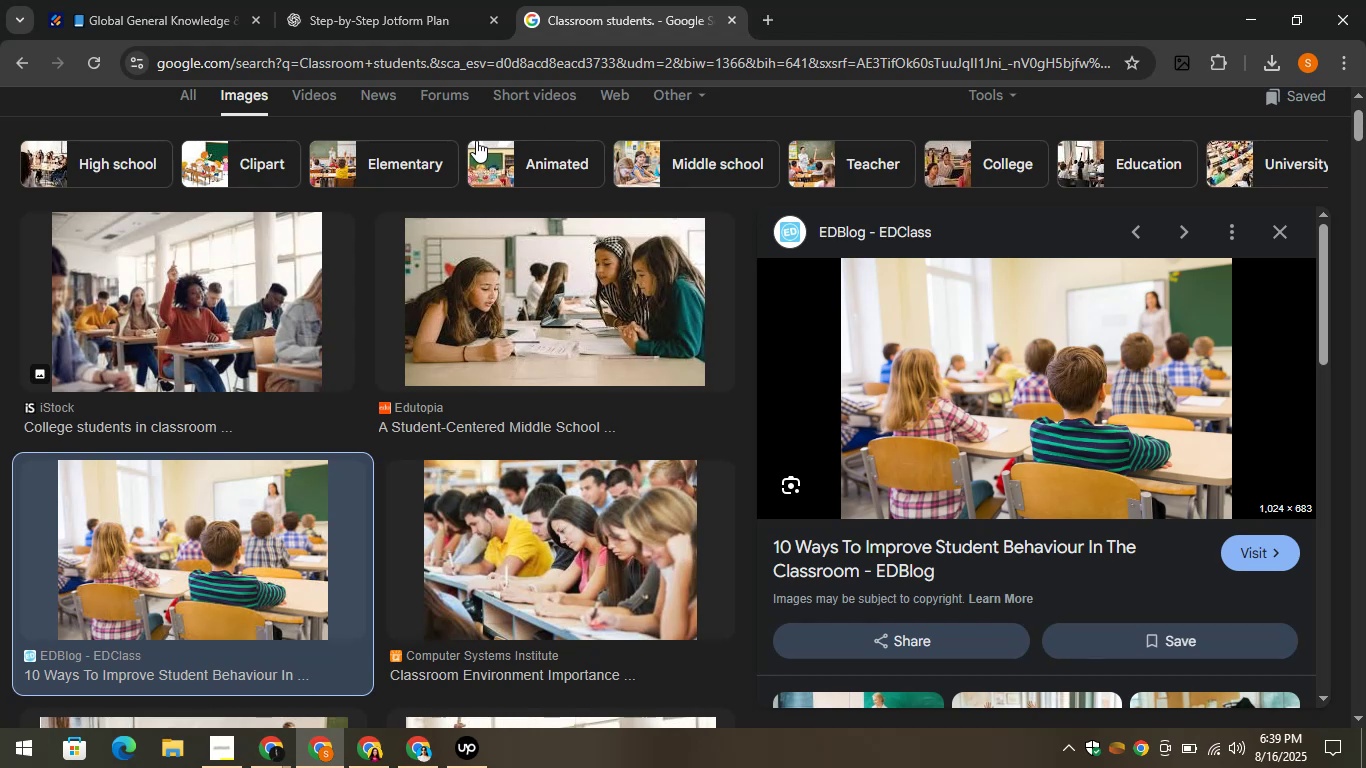 
scroll: coordinate [493, 241], scroll_direction: up, amount: 9.0
 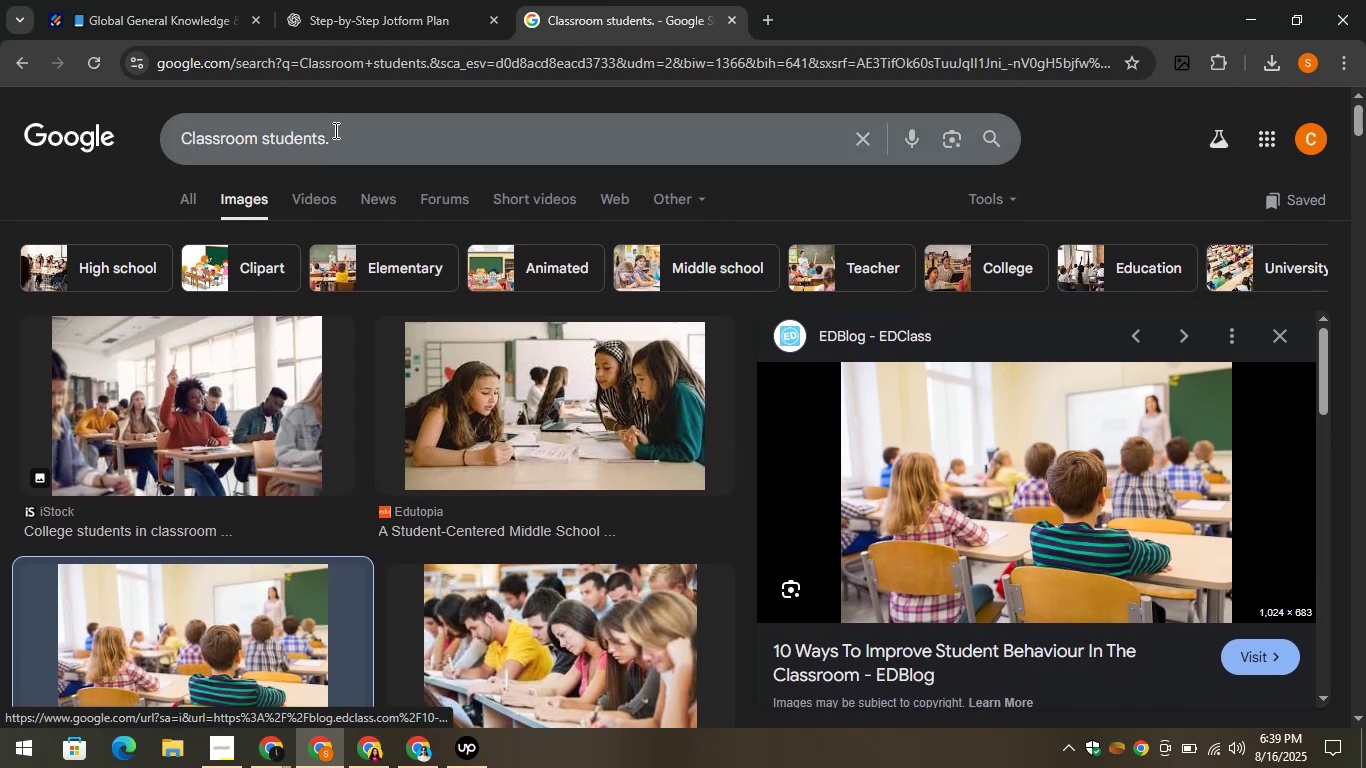 
left_click_drag(start_coordinate=[334, 128], to_coordinate=[180, 142])
 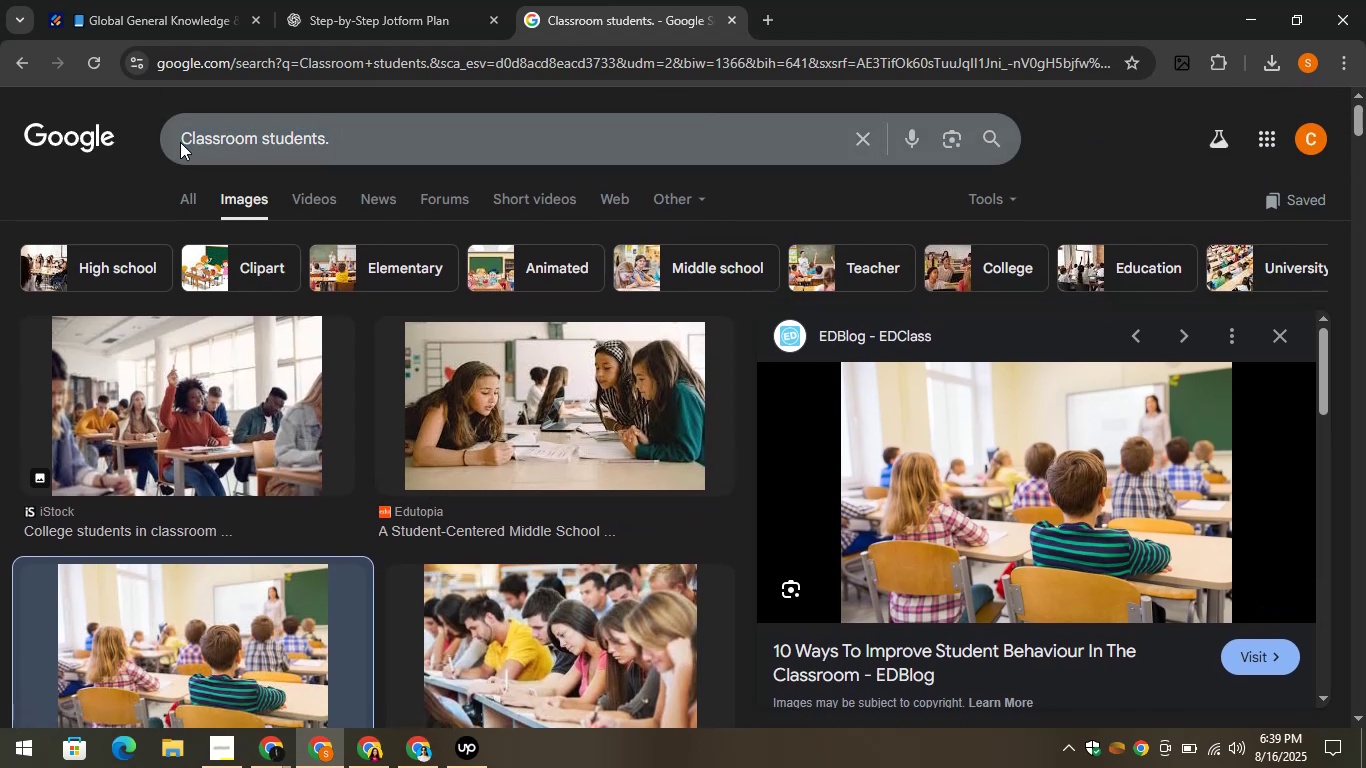 
right_click([180, 142])
 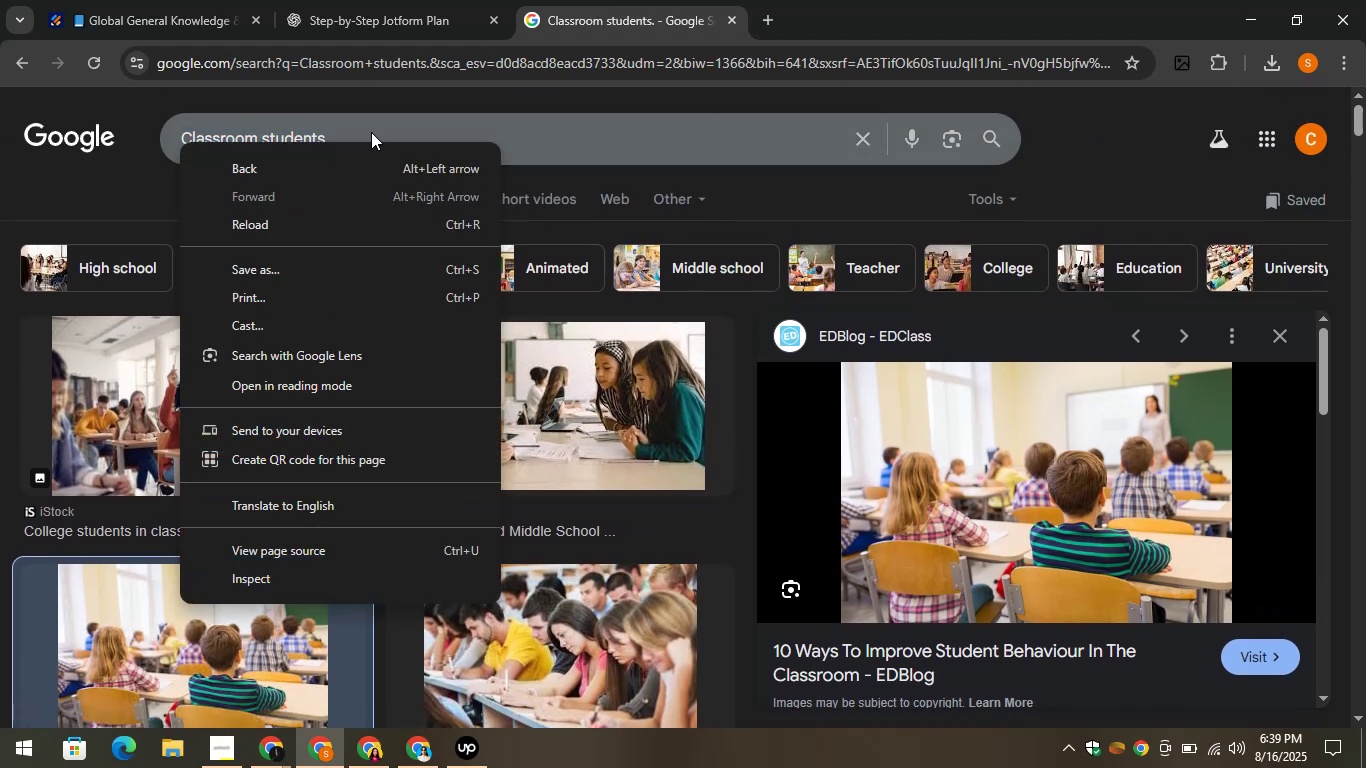 
left_click_drag(start_coordinate=[371, 131], to_coordinate=[175, 117])
 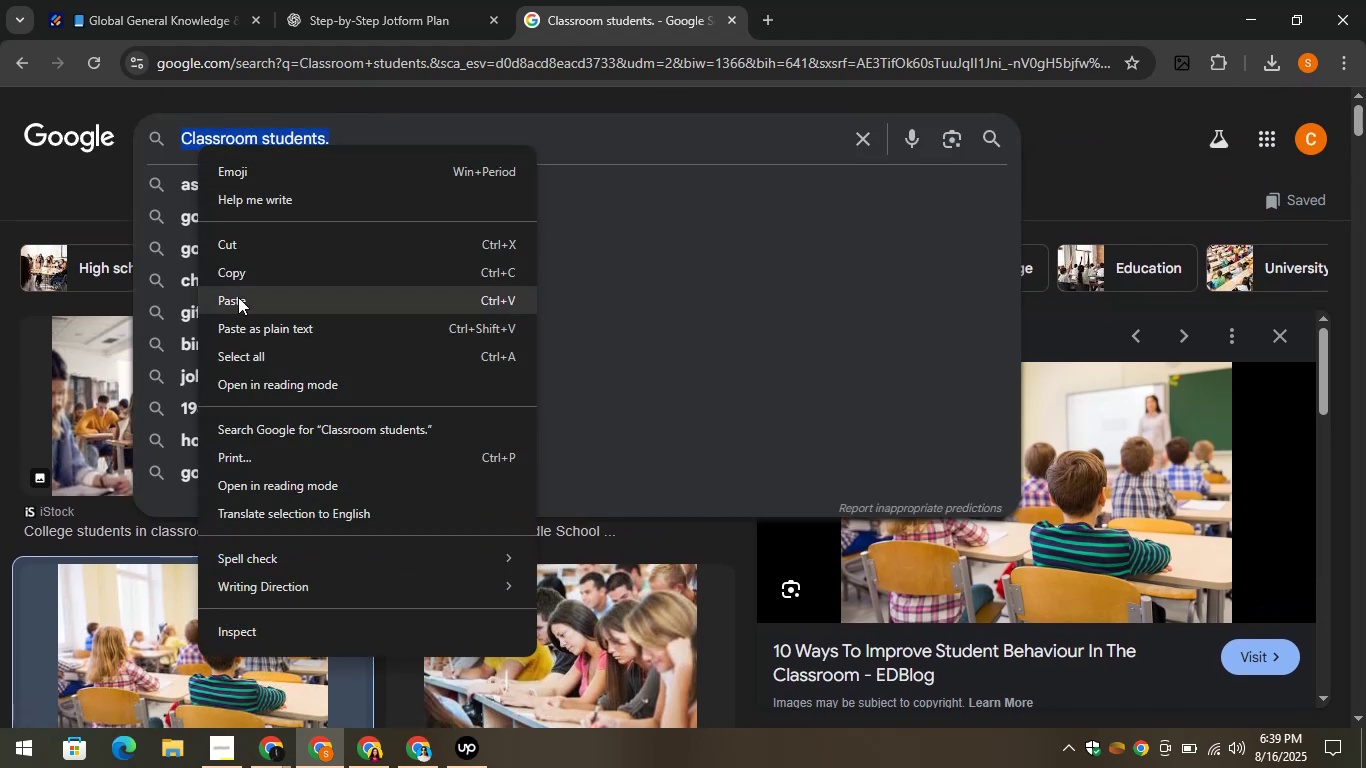 
left_click([238, 297])
 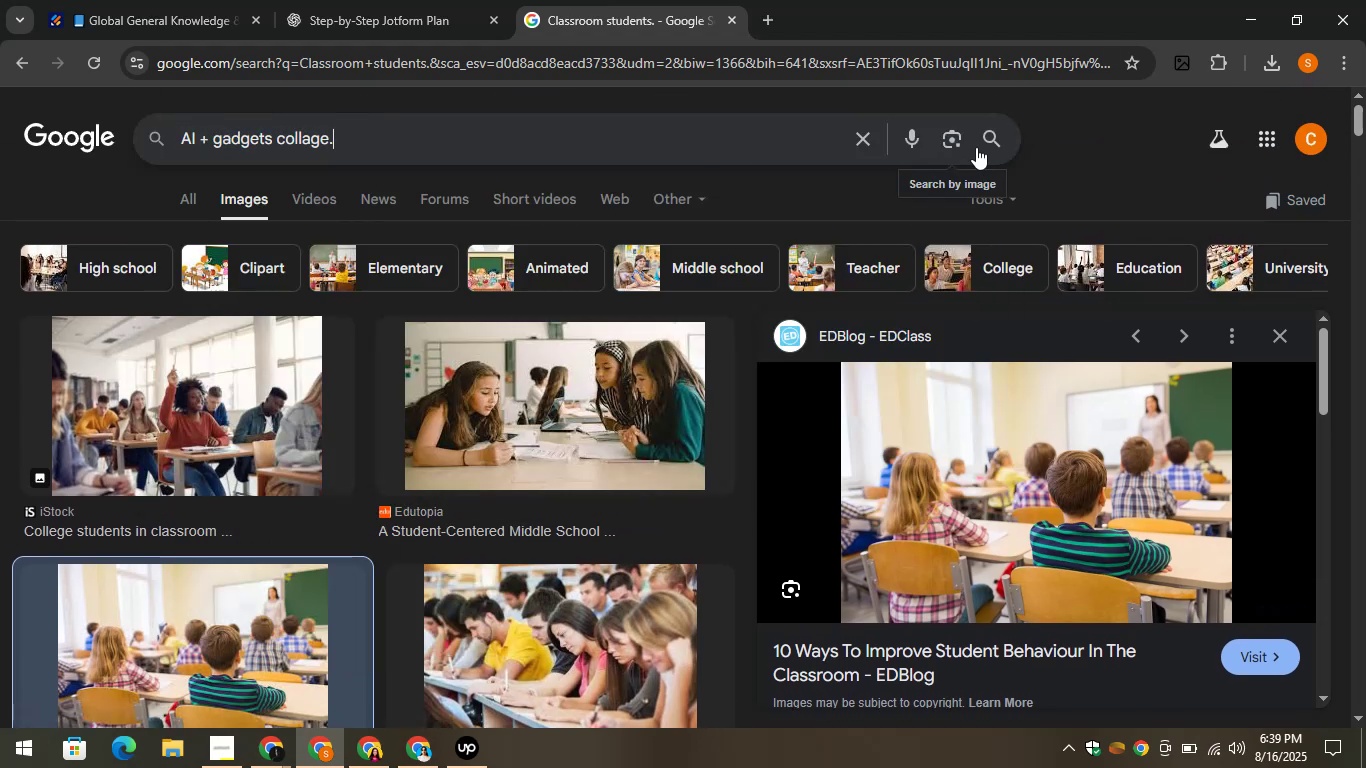 
left_click([991, 135])
 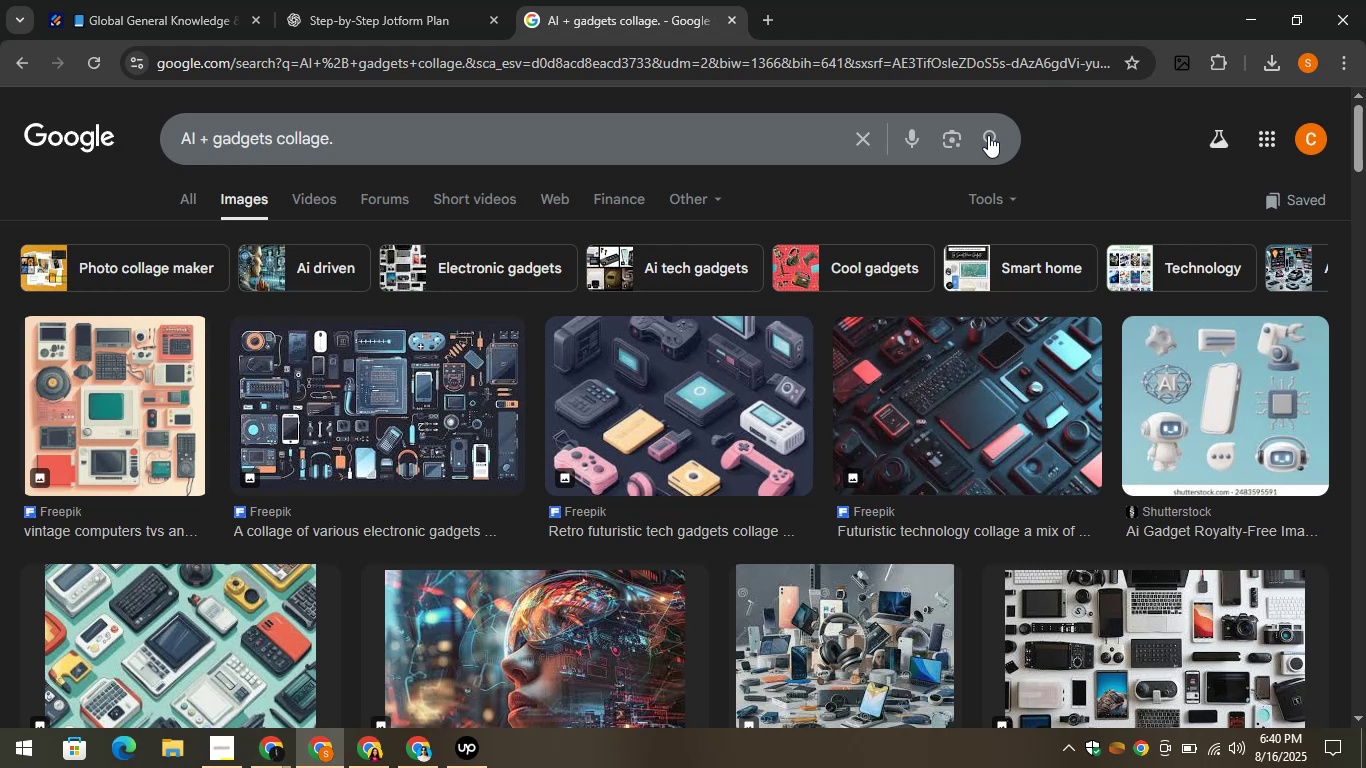 
wait(31.04)
 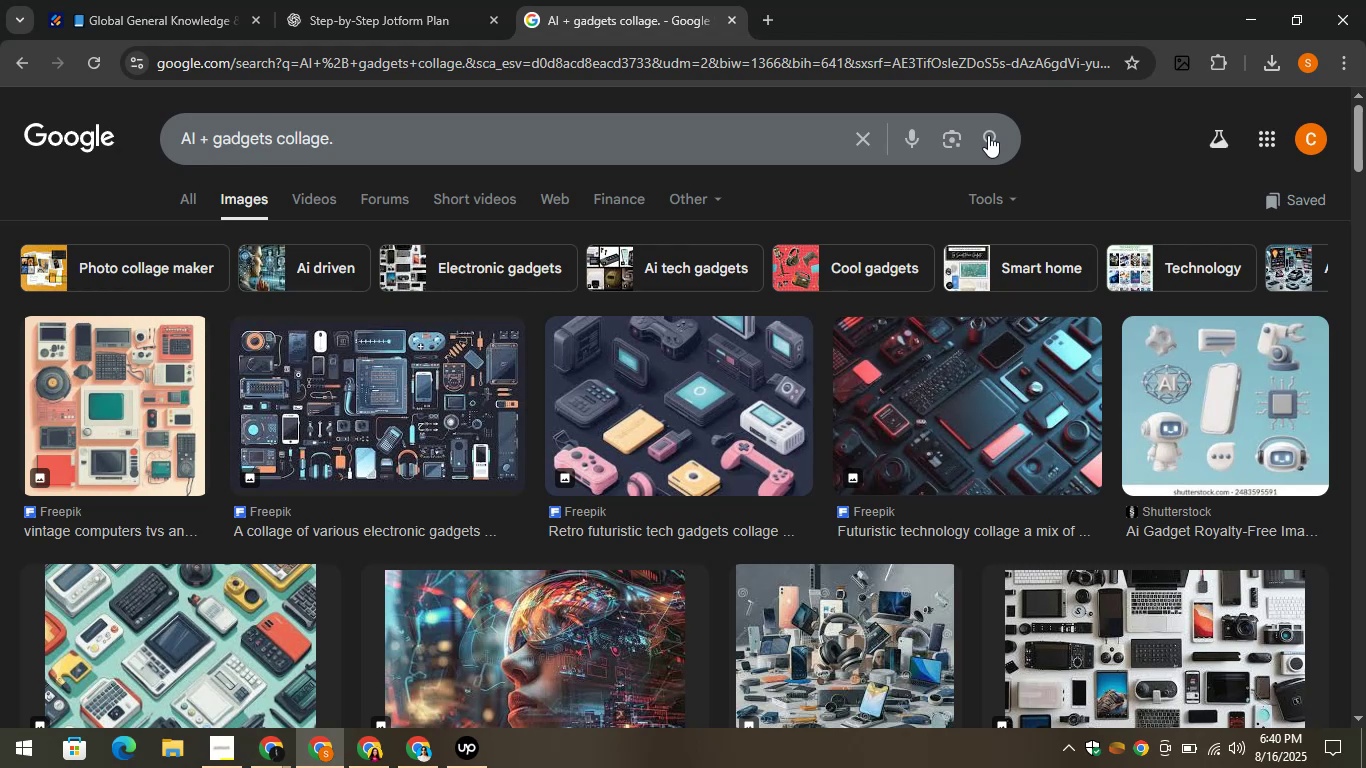 
scroll: coordinate [890, 348], scroll_direction: down, amount: 1.0
 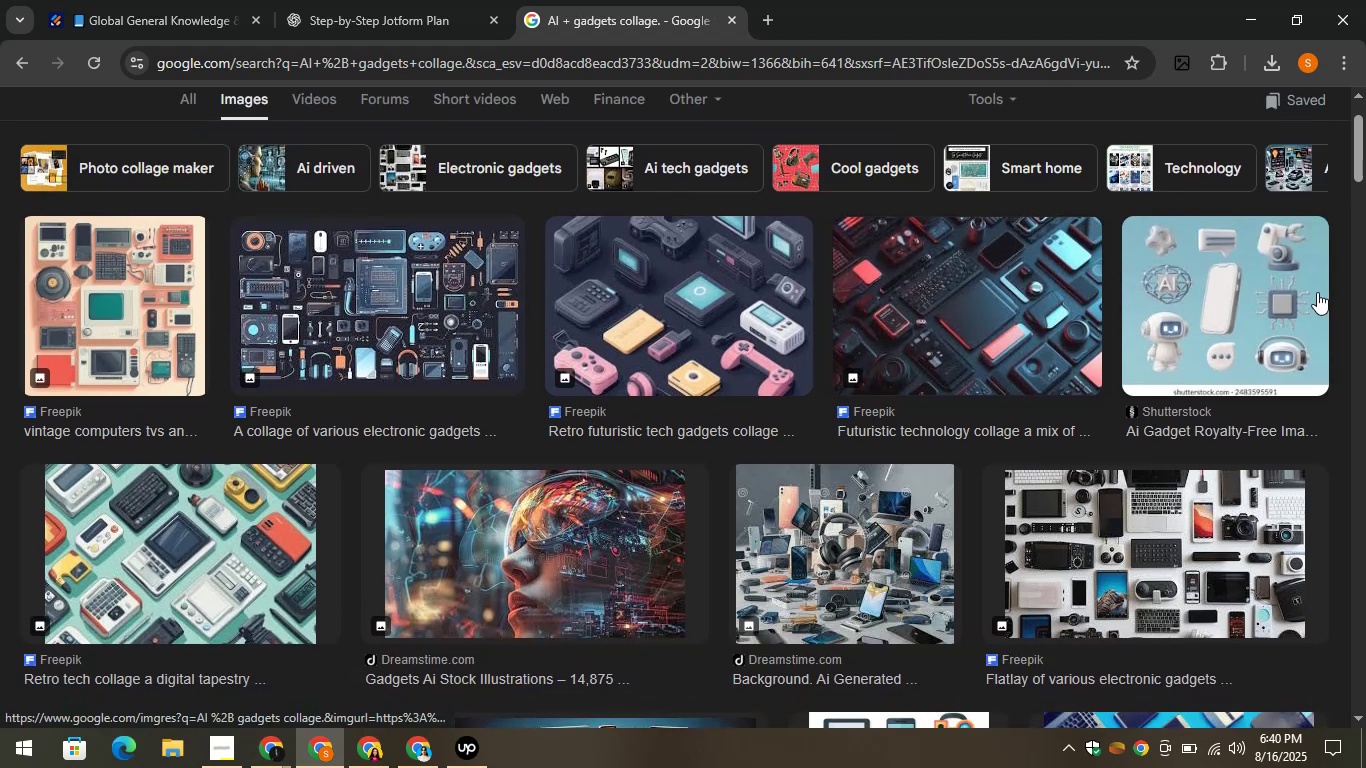 
left_click([1235, 282])
 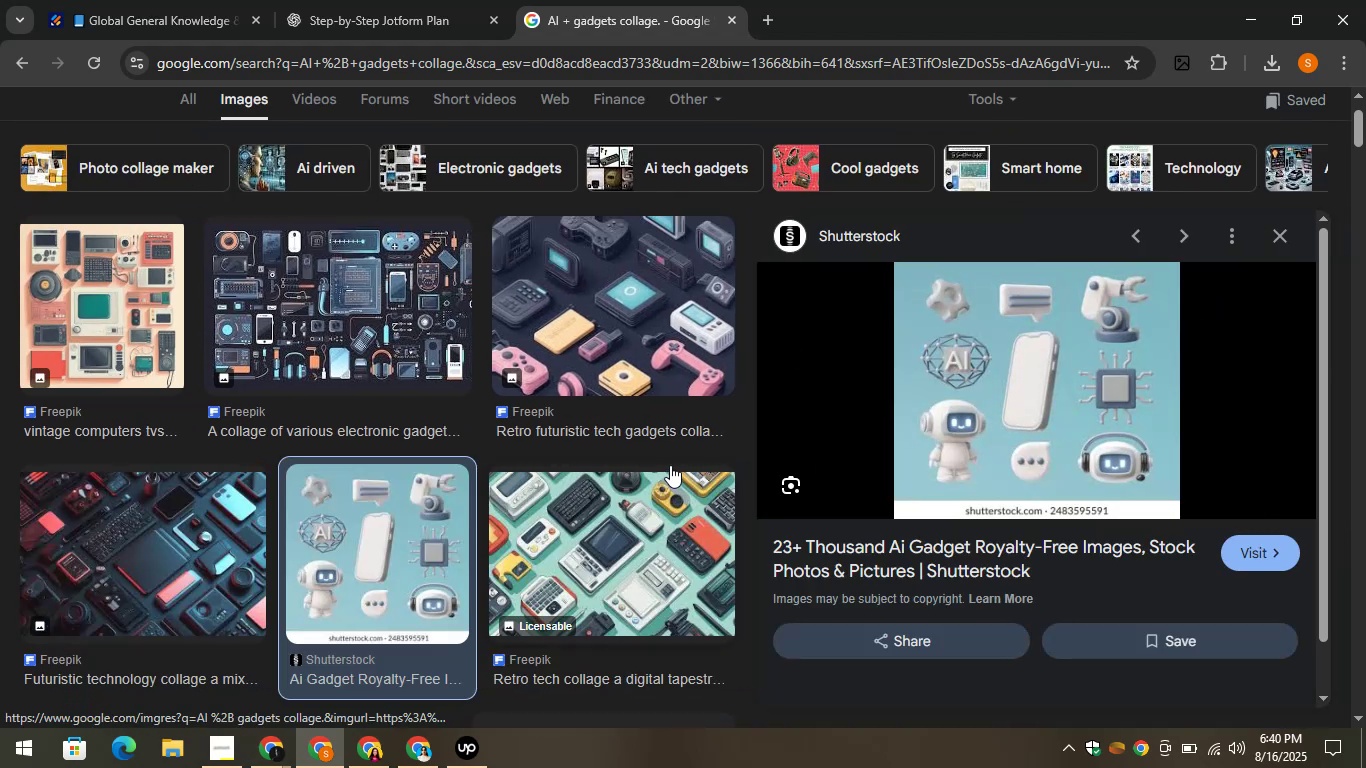 
left_click([649, 507])
 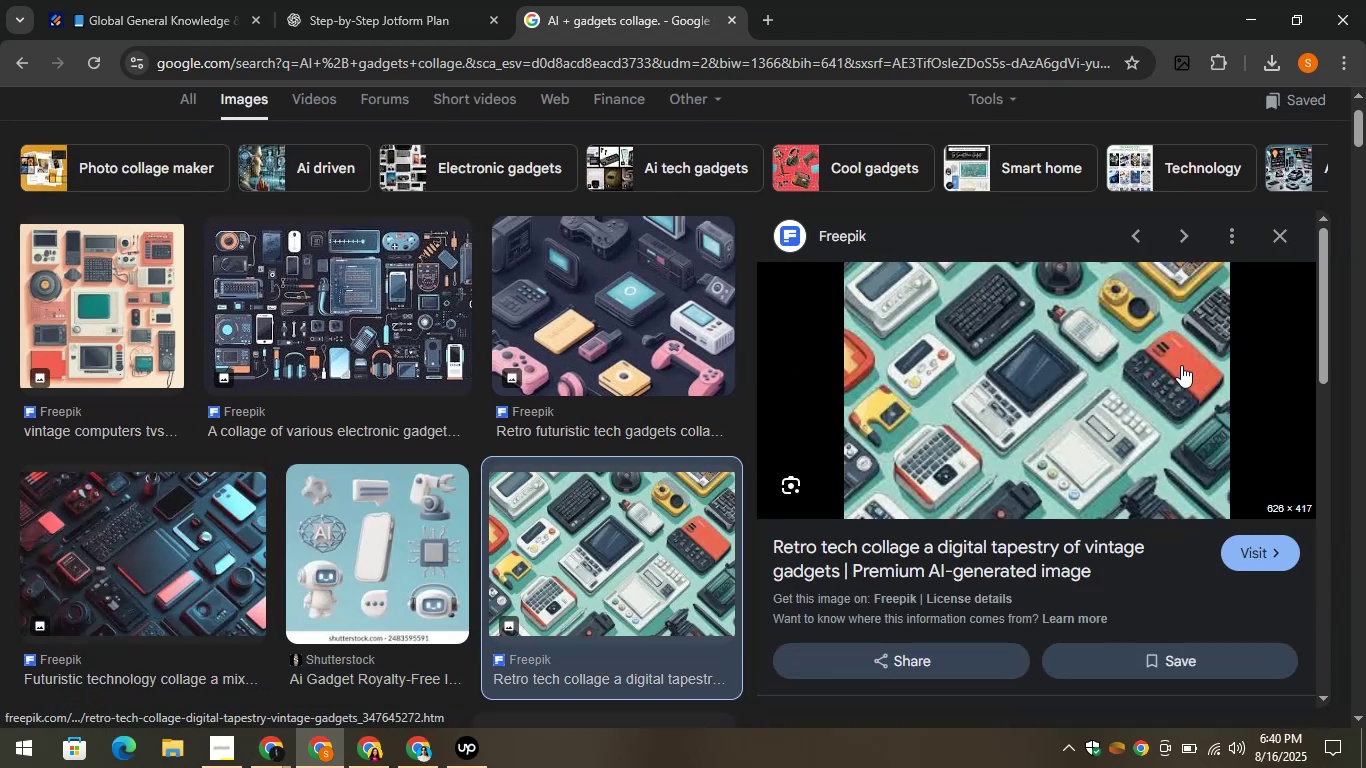 
right_click([954, 353])
 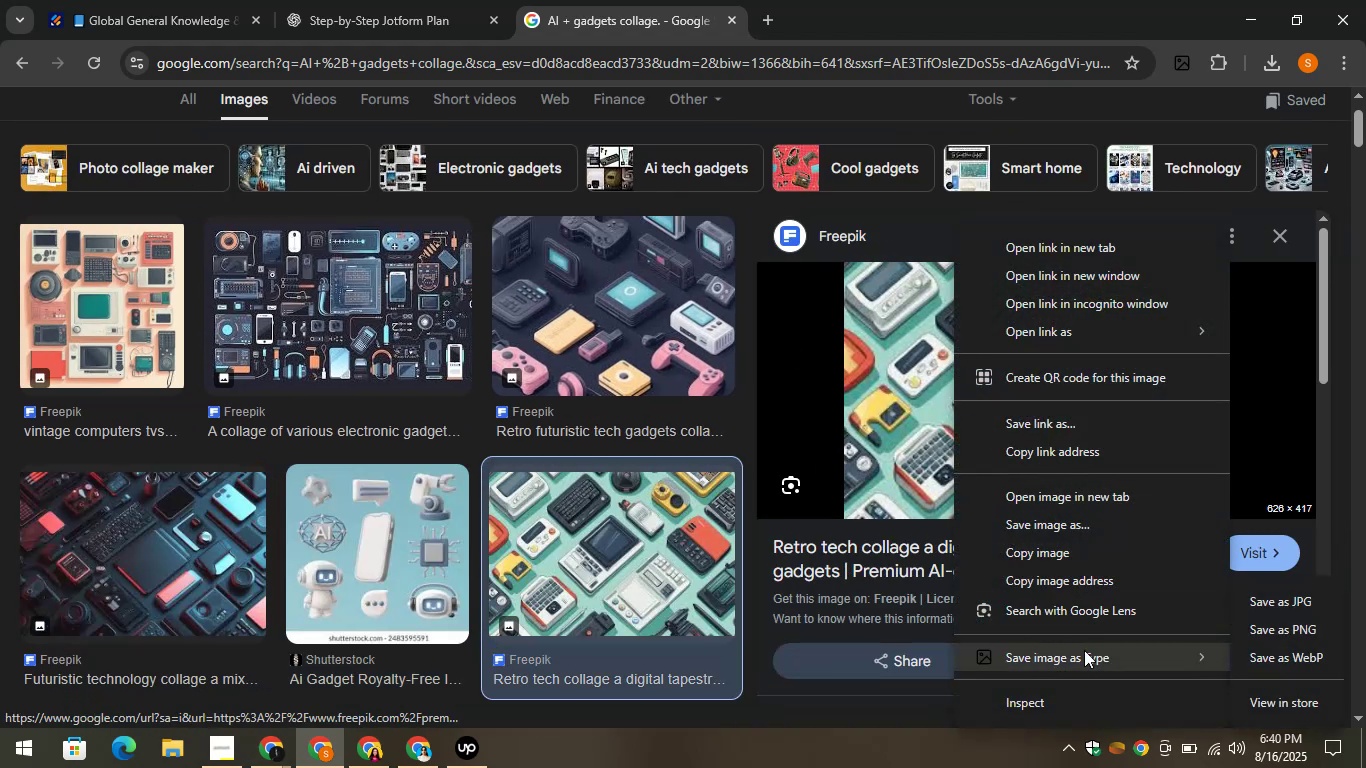 
left_click([1262, 630])
 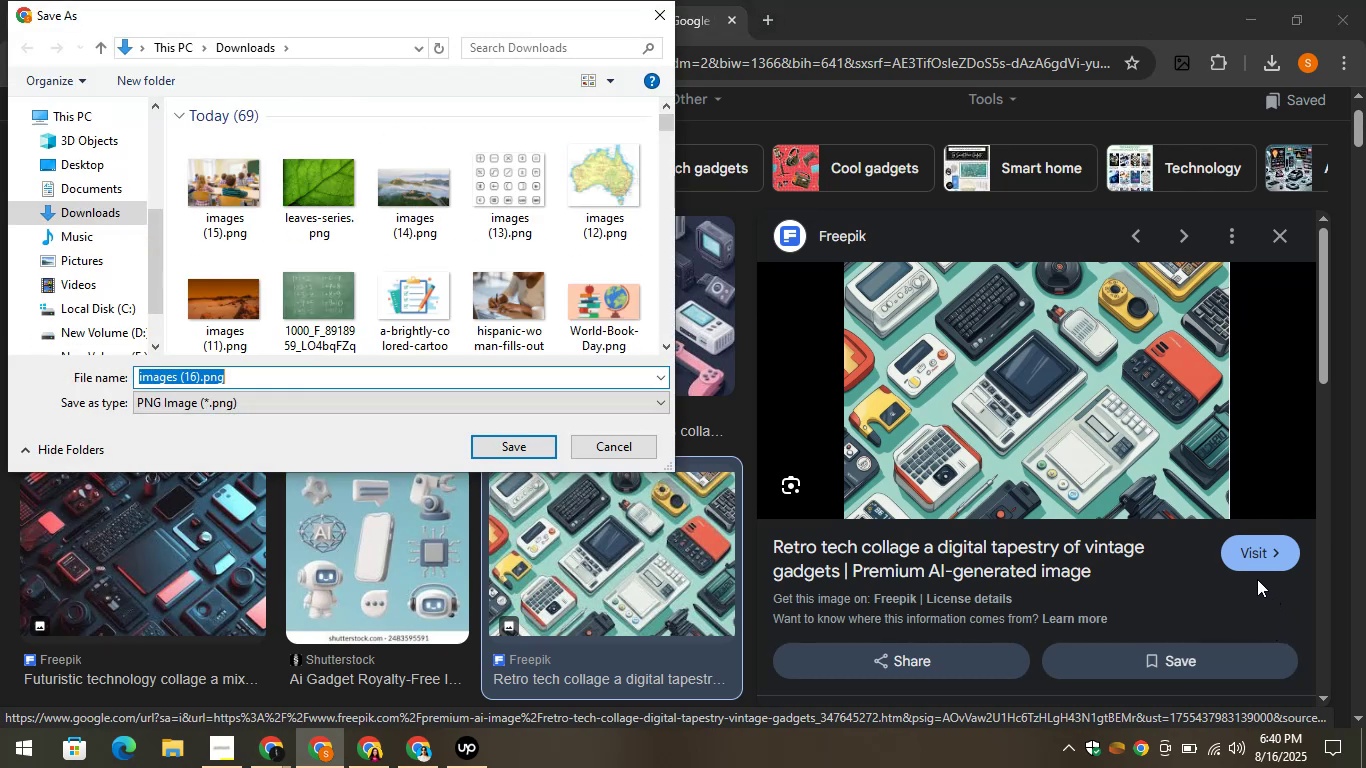 
wait(9.0)
 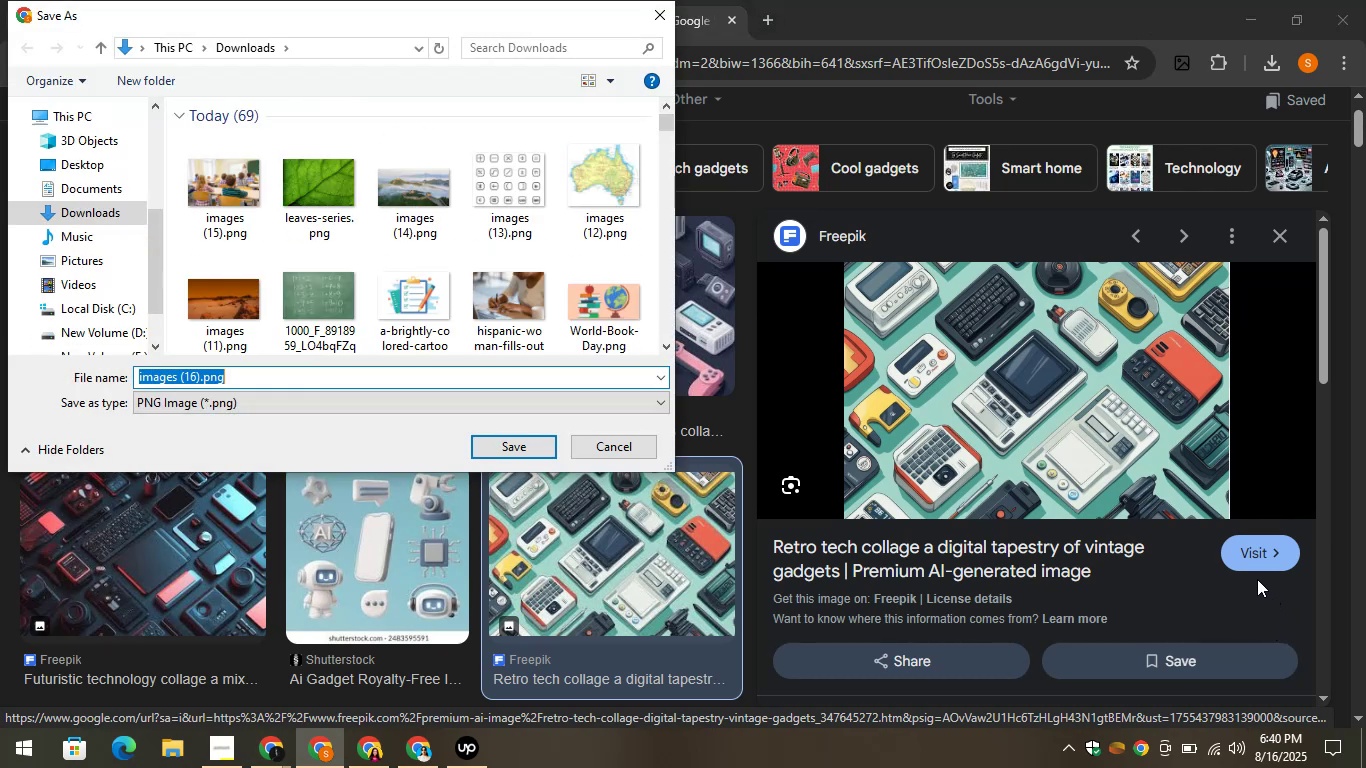 
left_click([519, 444])
 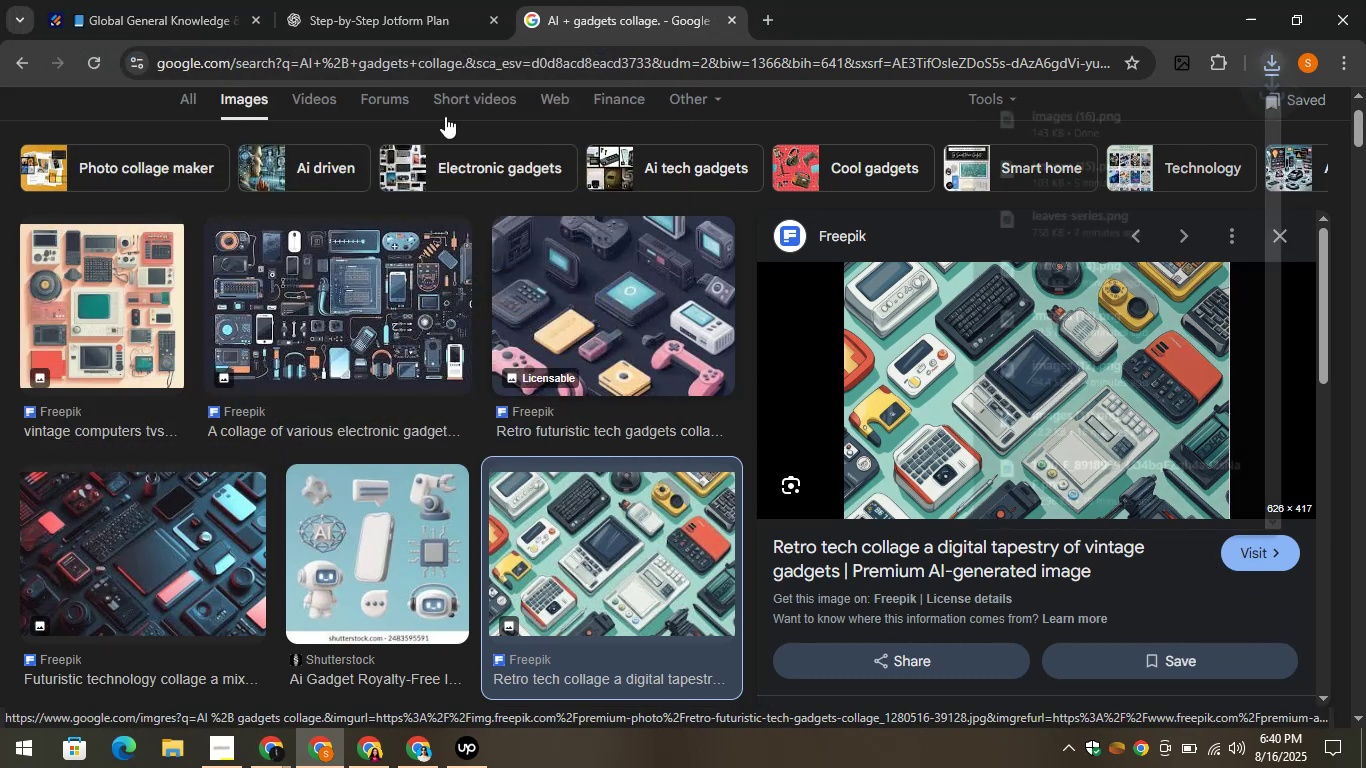 
left_click([131, 0])
 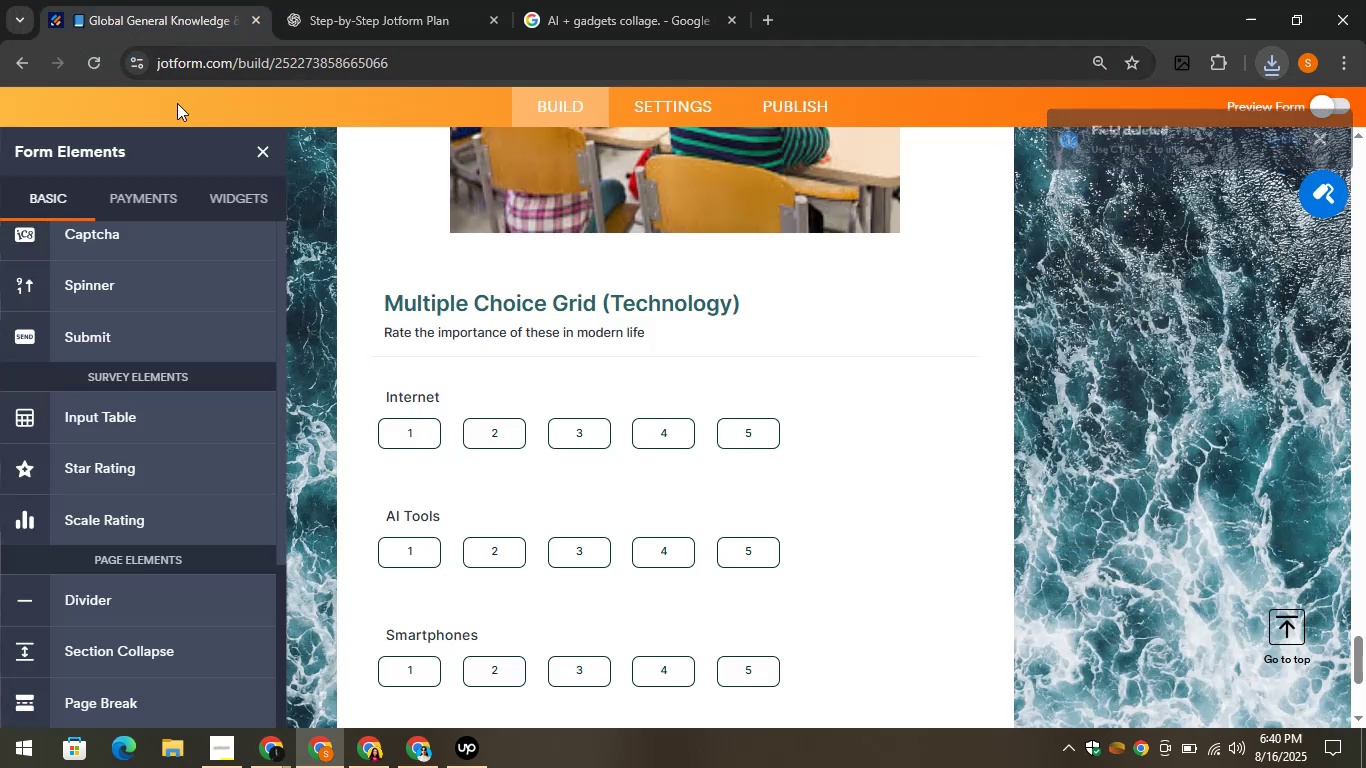 
scroll: coordinate [188, 379], scroll_direction: down, amount: 7.0
 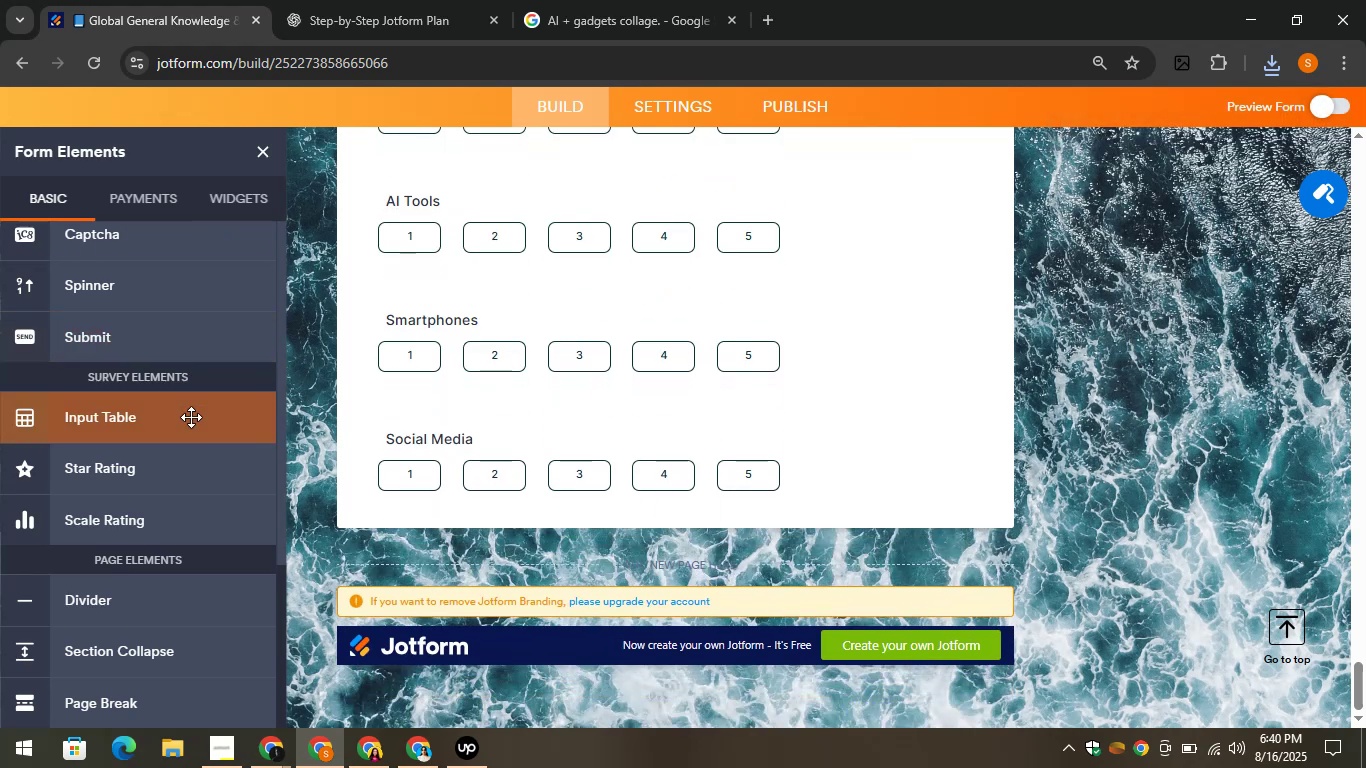 
scroll: coordinate [133, 320], scroll_direction: up, amount: 2.0
 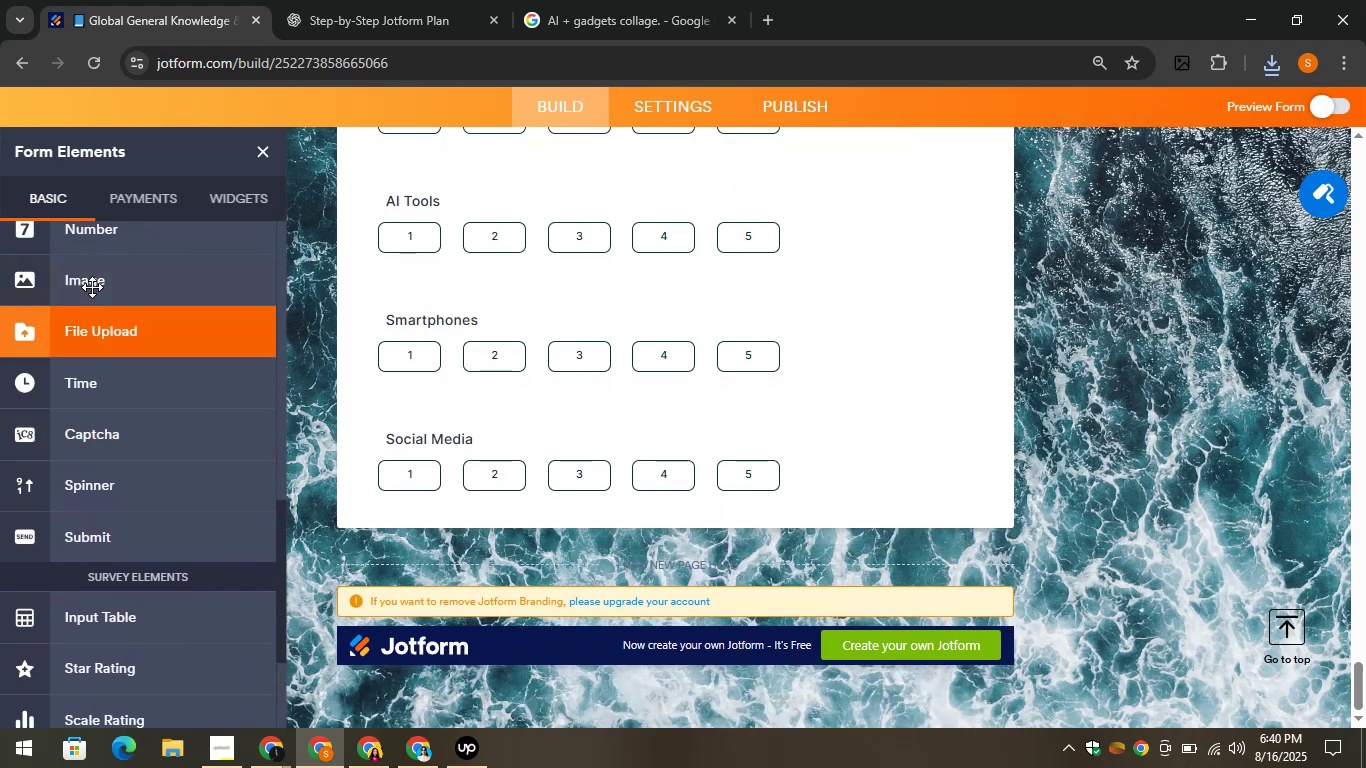 
left_click_drag(start_coordinate=[90, 282], to_coordinate=[481, 509])
 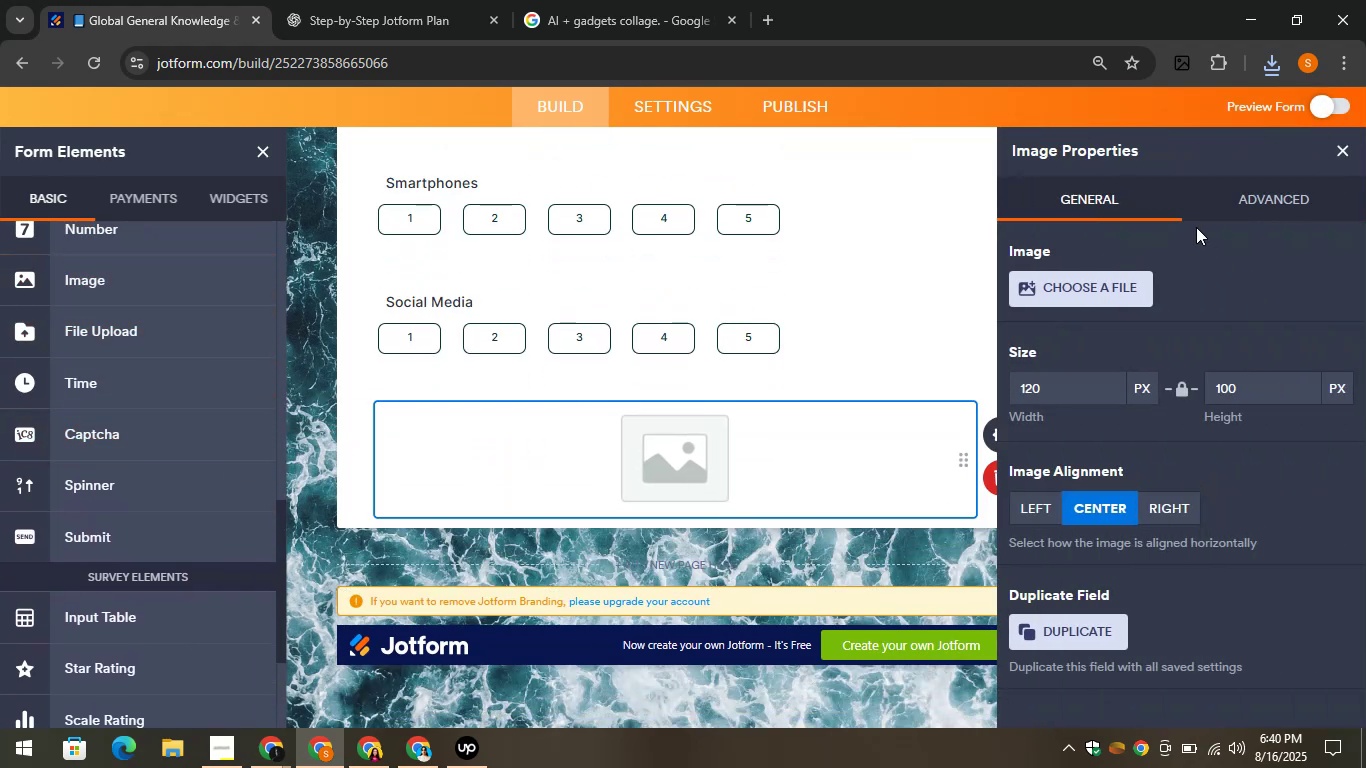 
left_click([1080, 284])
 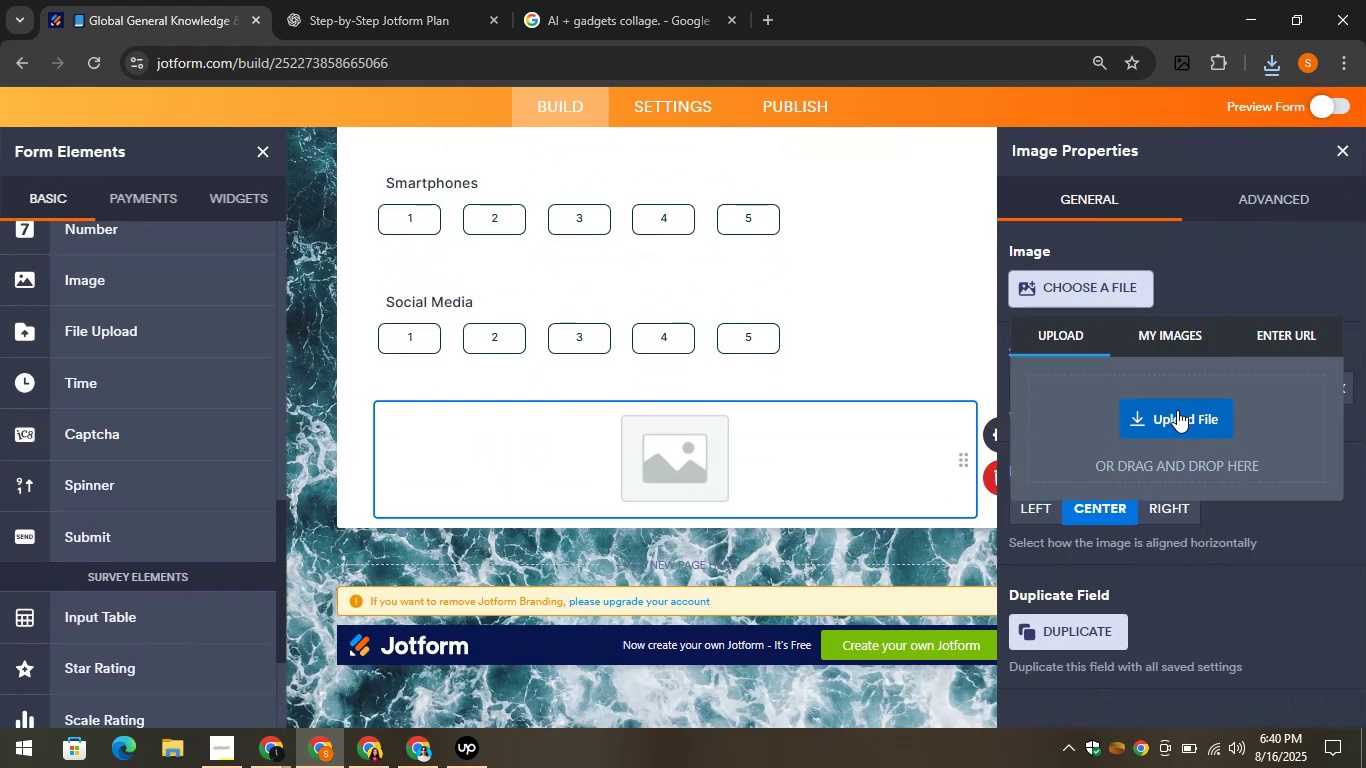 
left_click([1177, 410])
 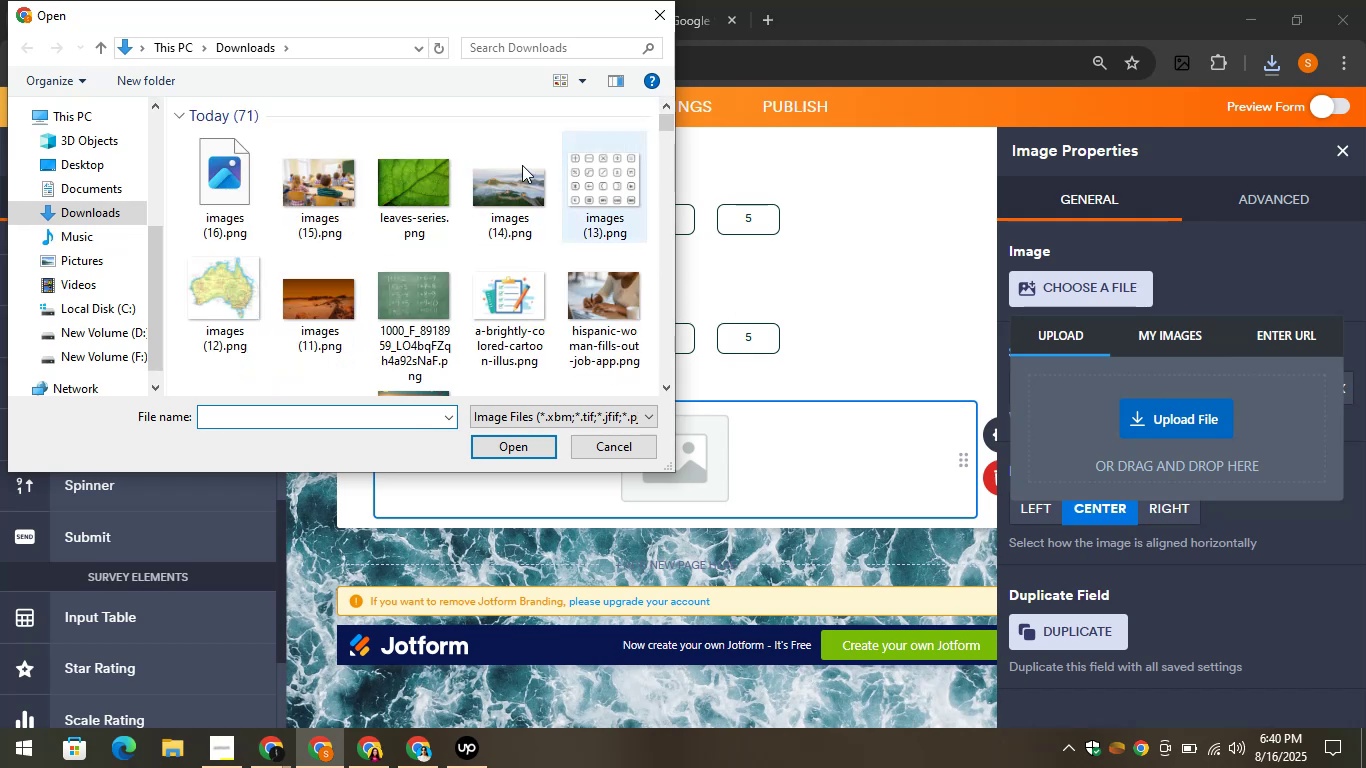 
left_click([218, 160])
 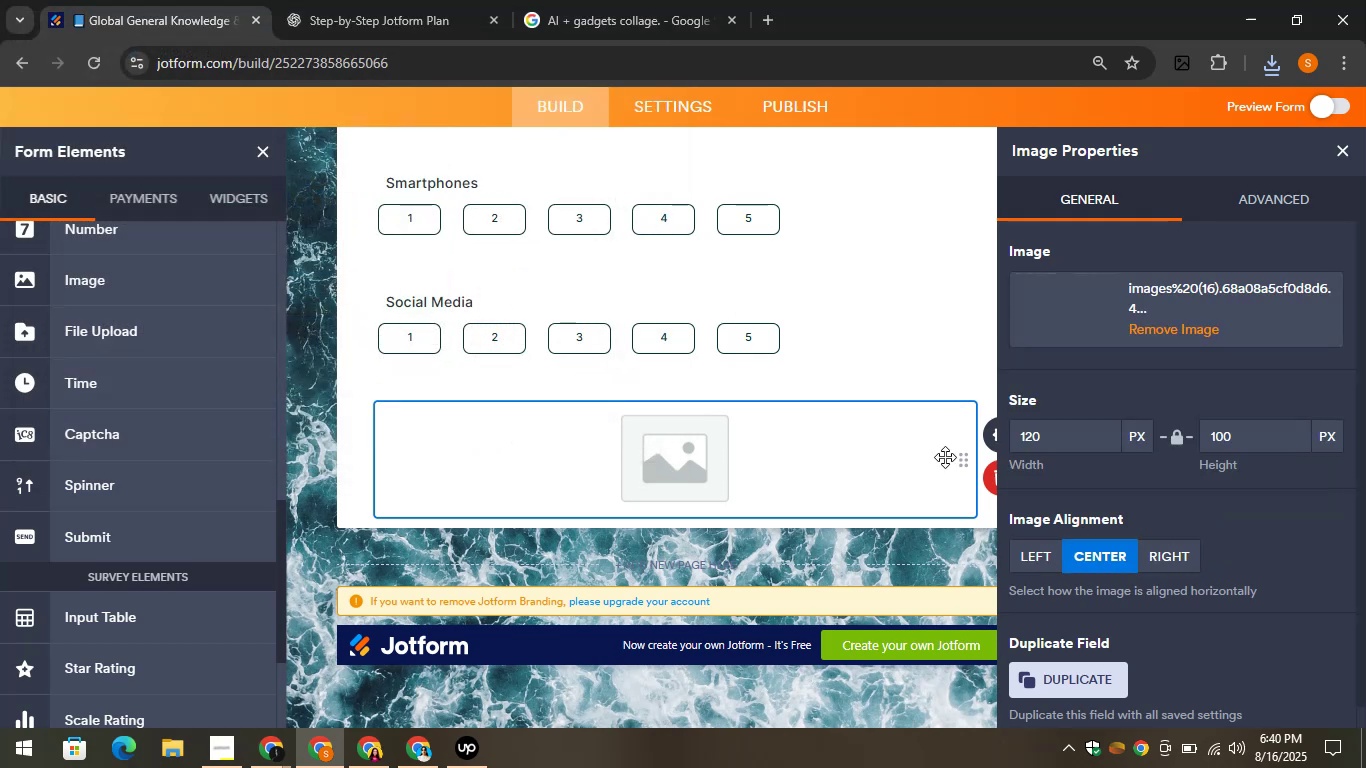 
wait(7.14)
 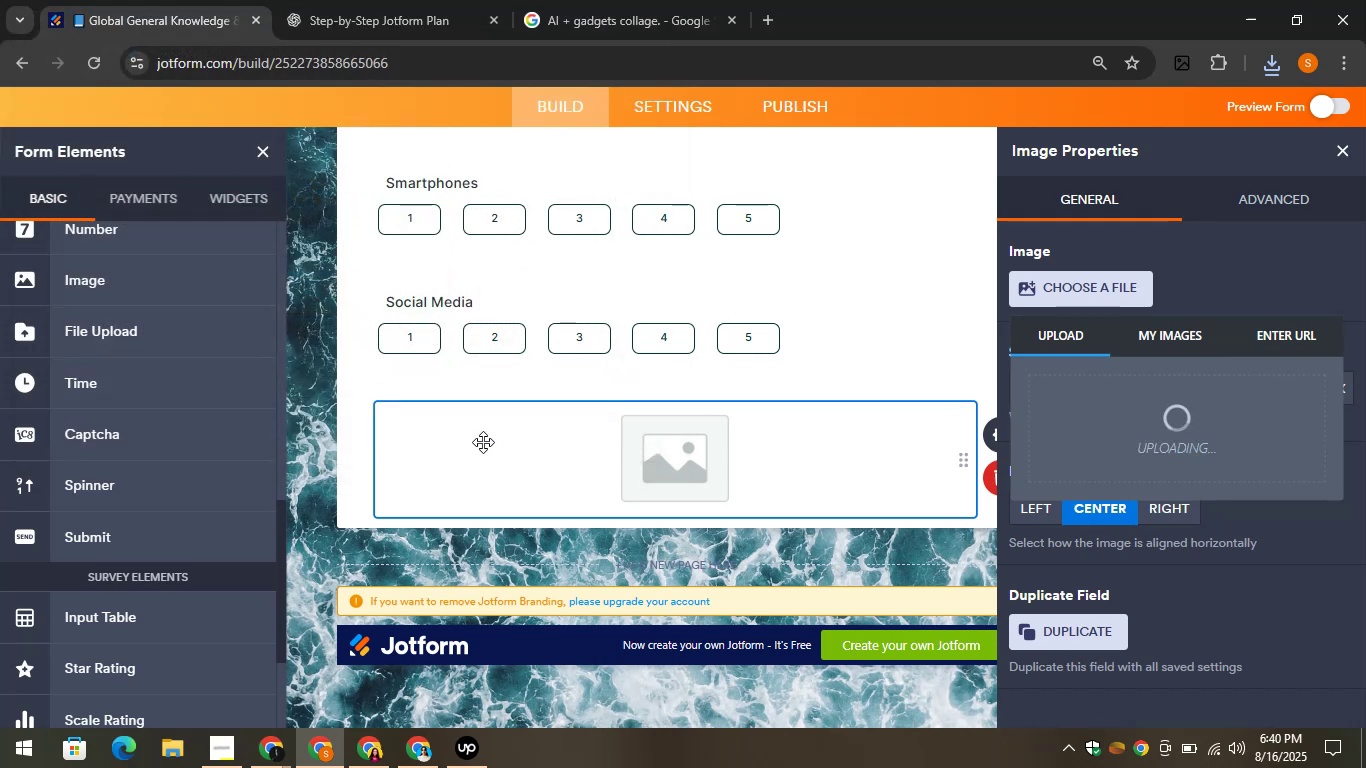 
left_click_drag(start_coordinate=[1075, 430], to_coordinate=[1008, 418])
 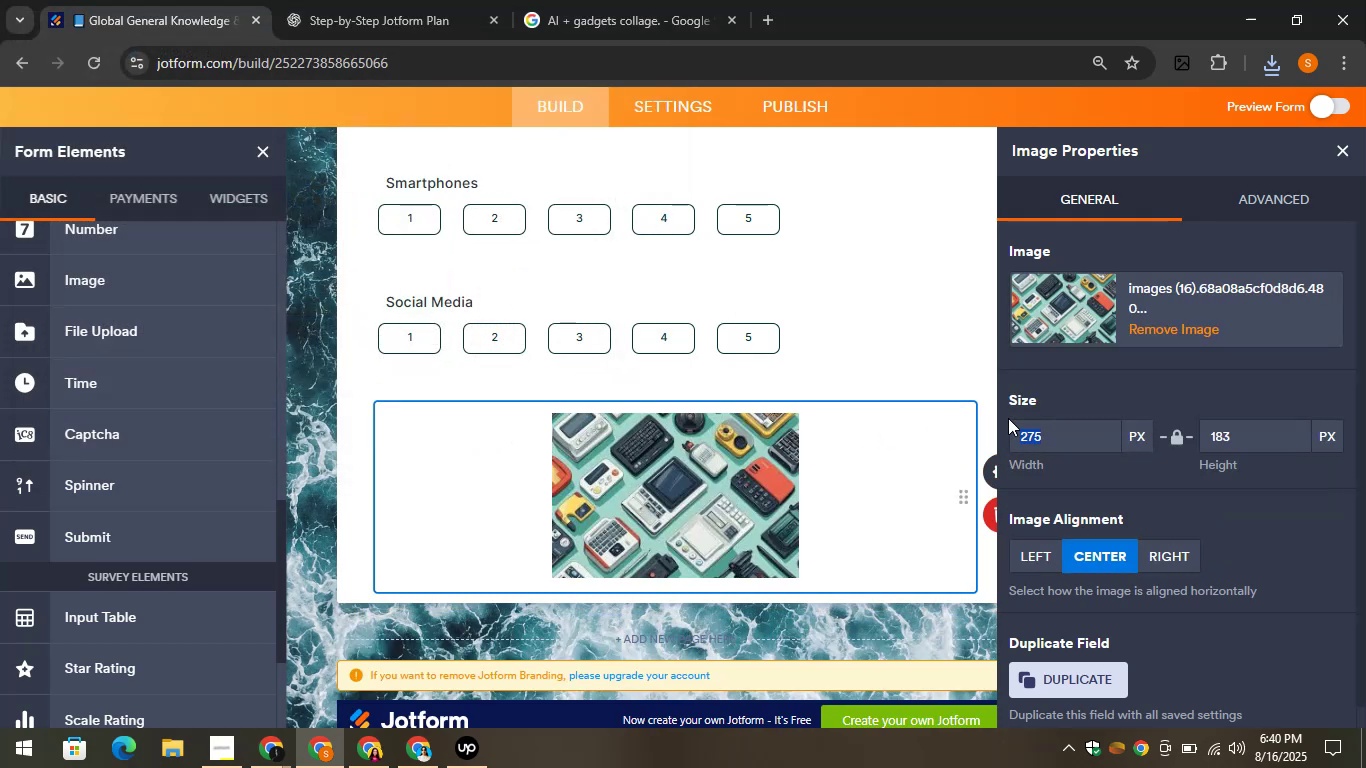 
type(9)
key(Backspace)
type(500)
 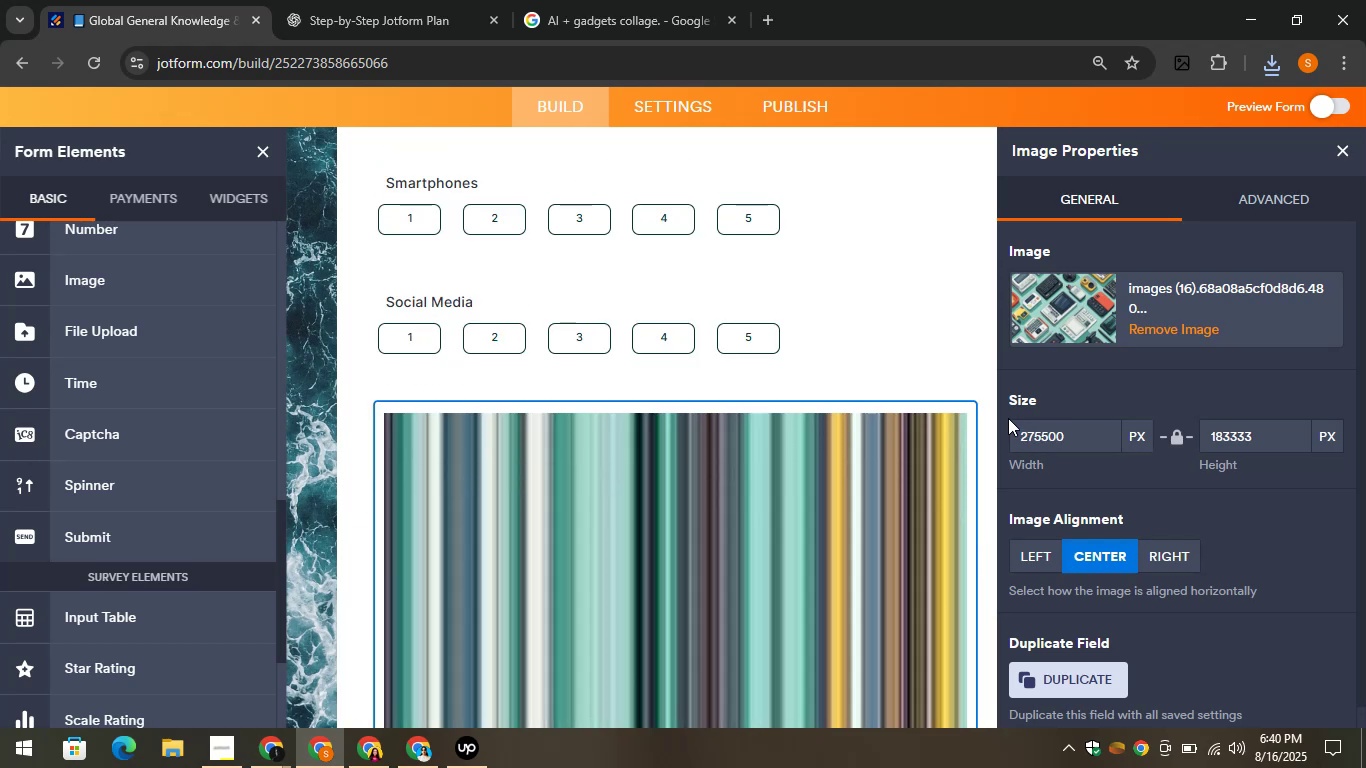 
hold_key(key=Backspace, duration=1.0)
 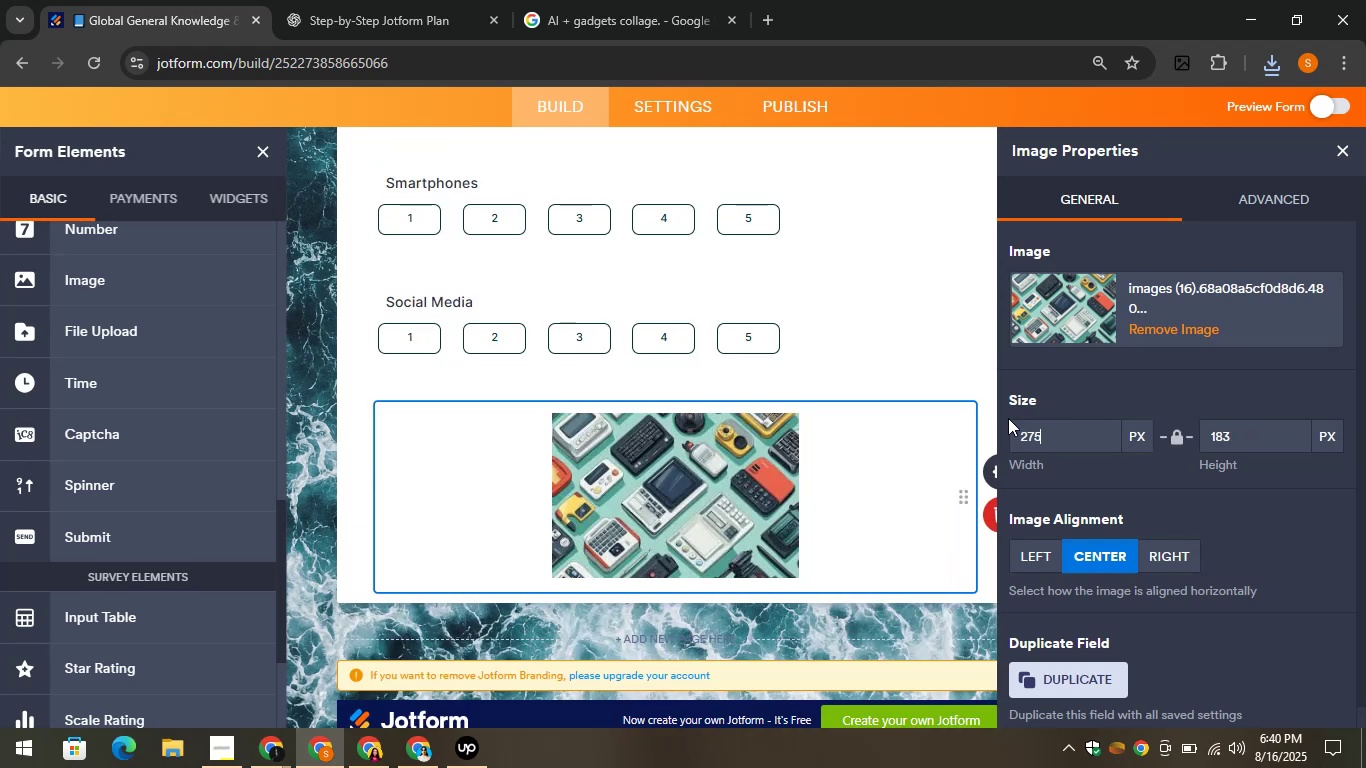 
key(Backspace)
 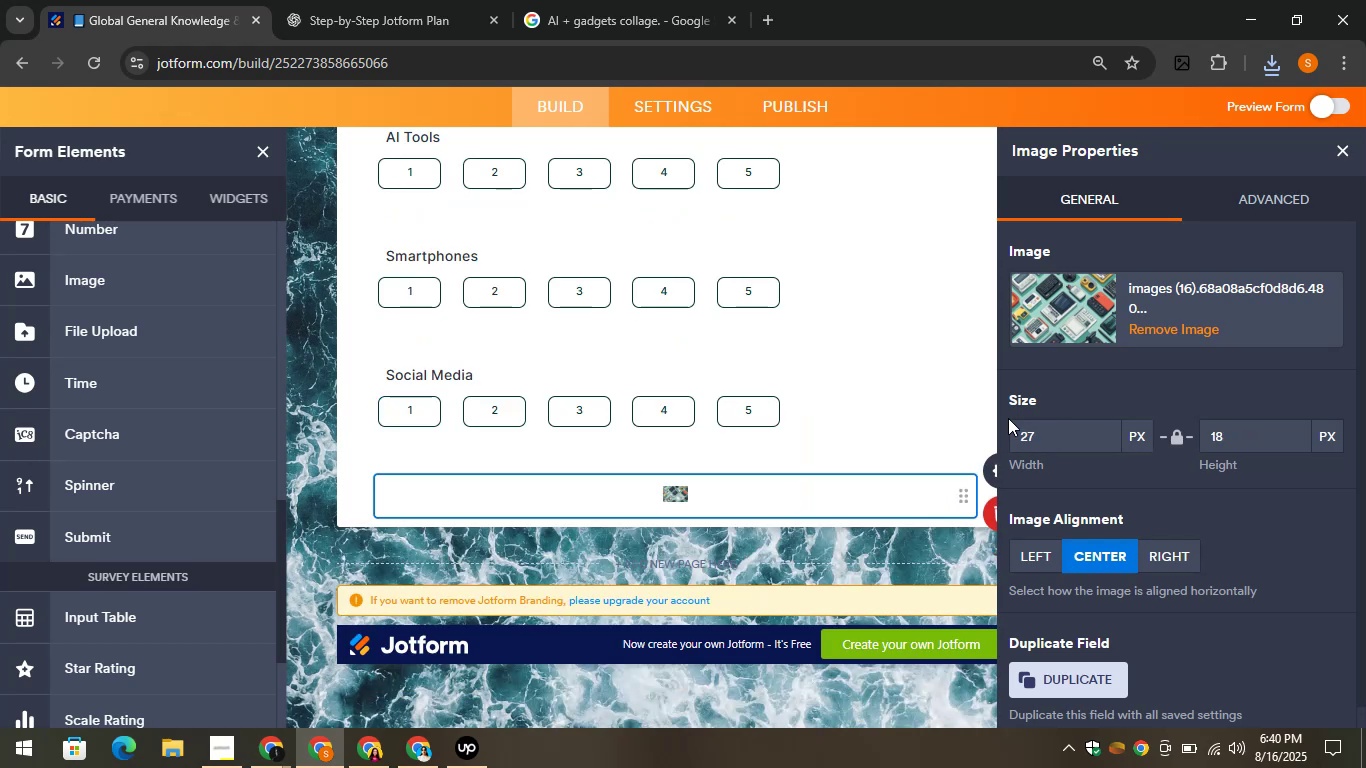 
key(Backspace)
 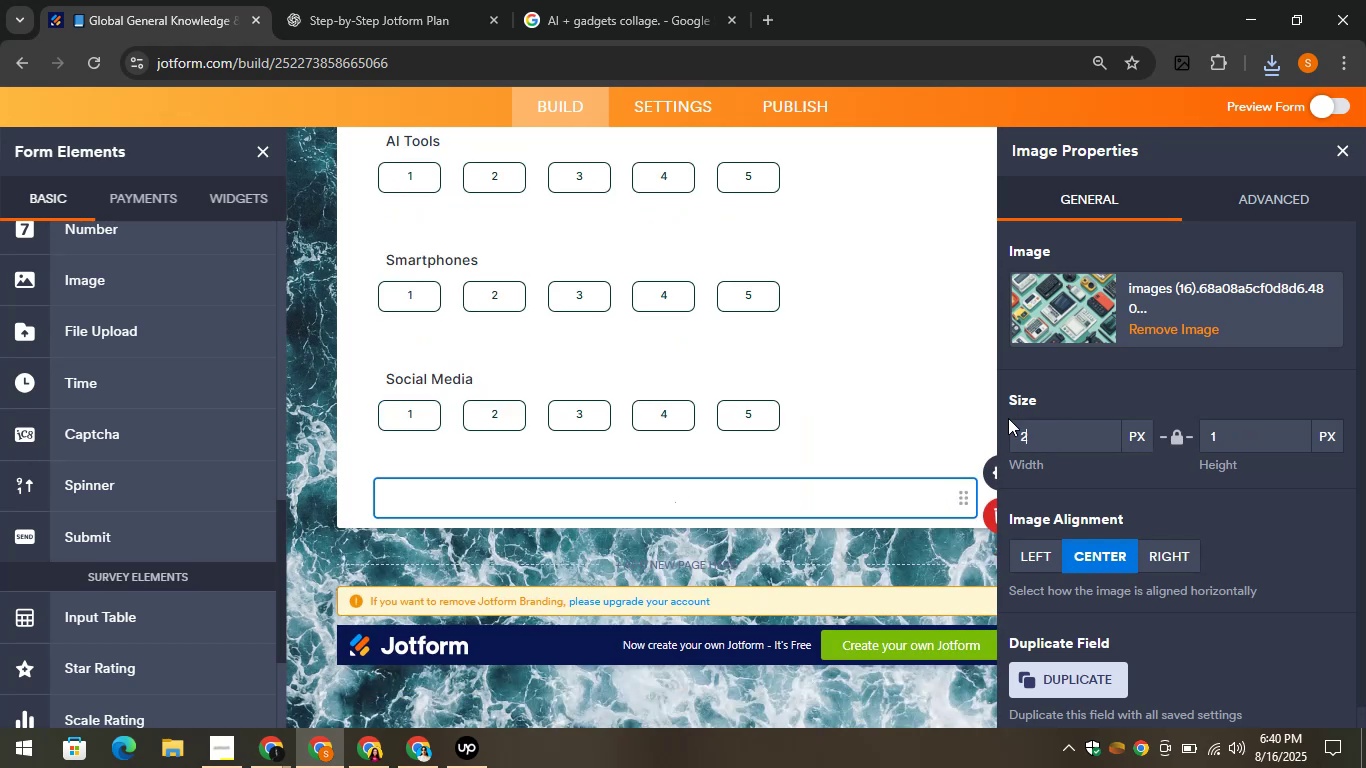 
hold_key(key=Backspace, duration=1.53)
 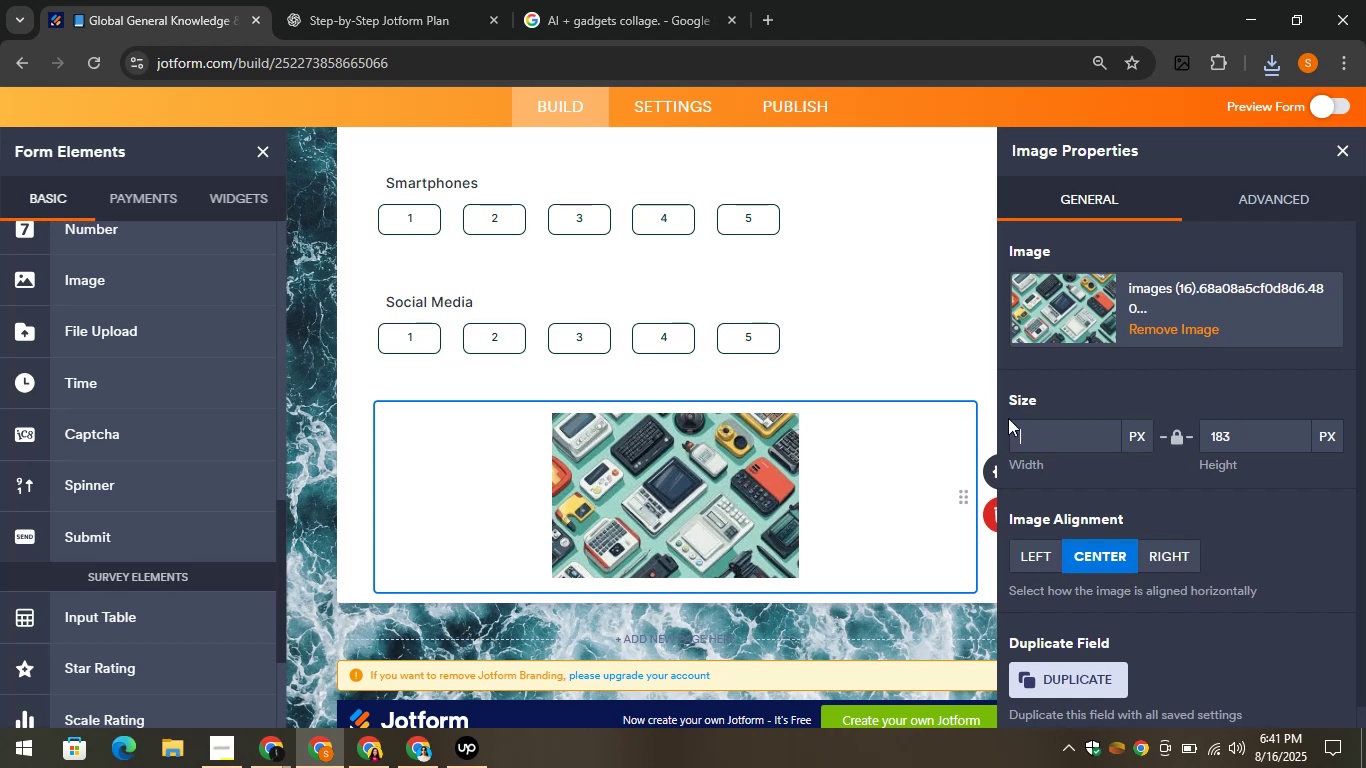 
hold_key(key=Backspace, duration=1.03)
 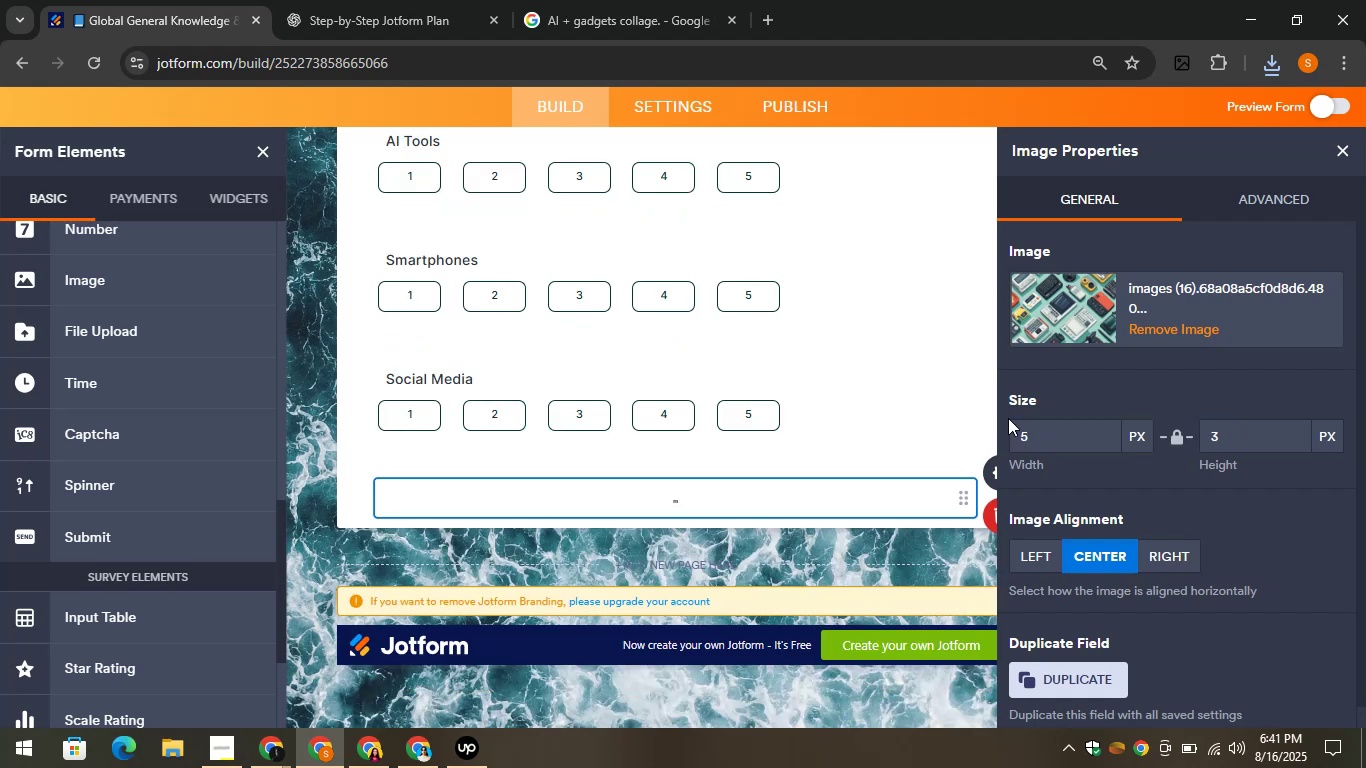 
type(5-00)
 